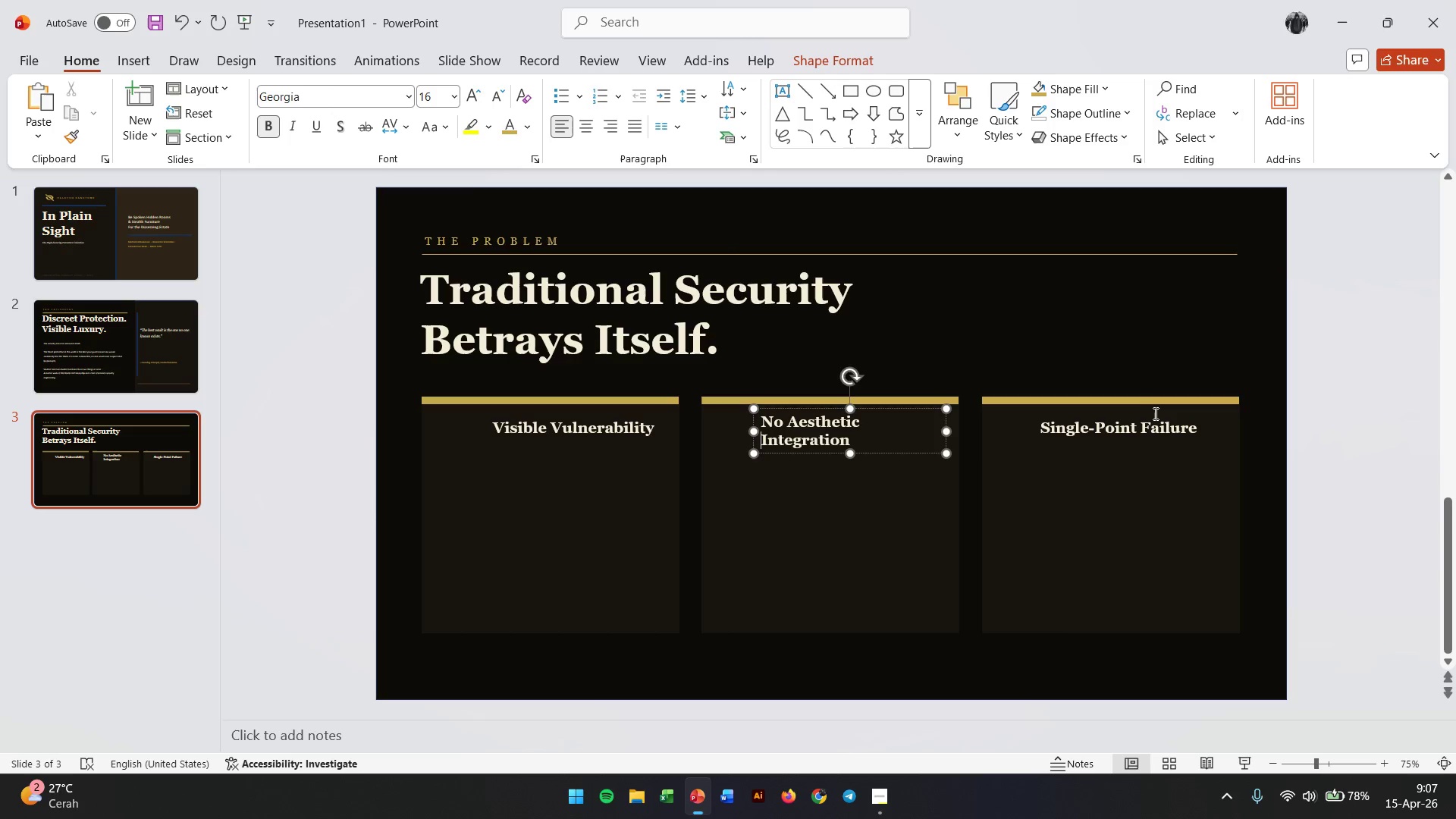 
left_click([1370, 443])
 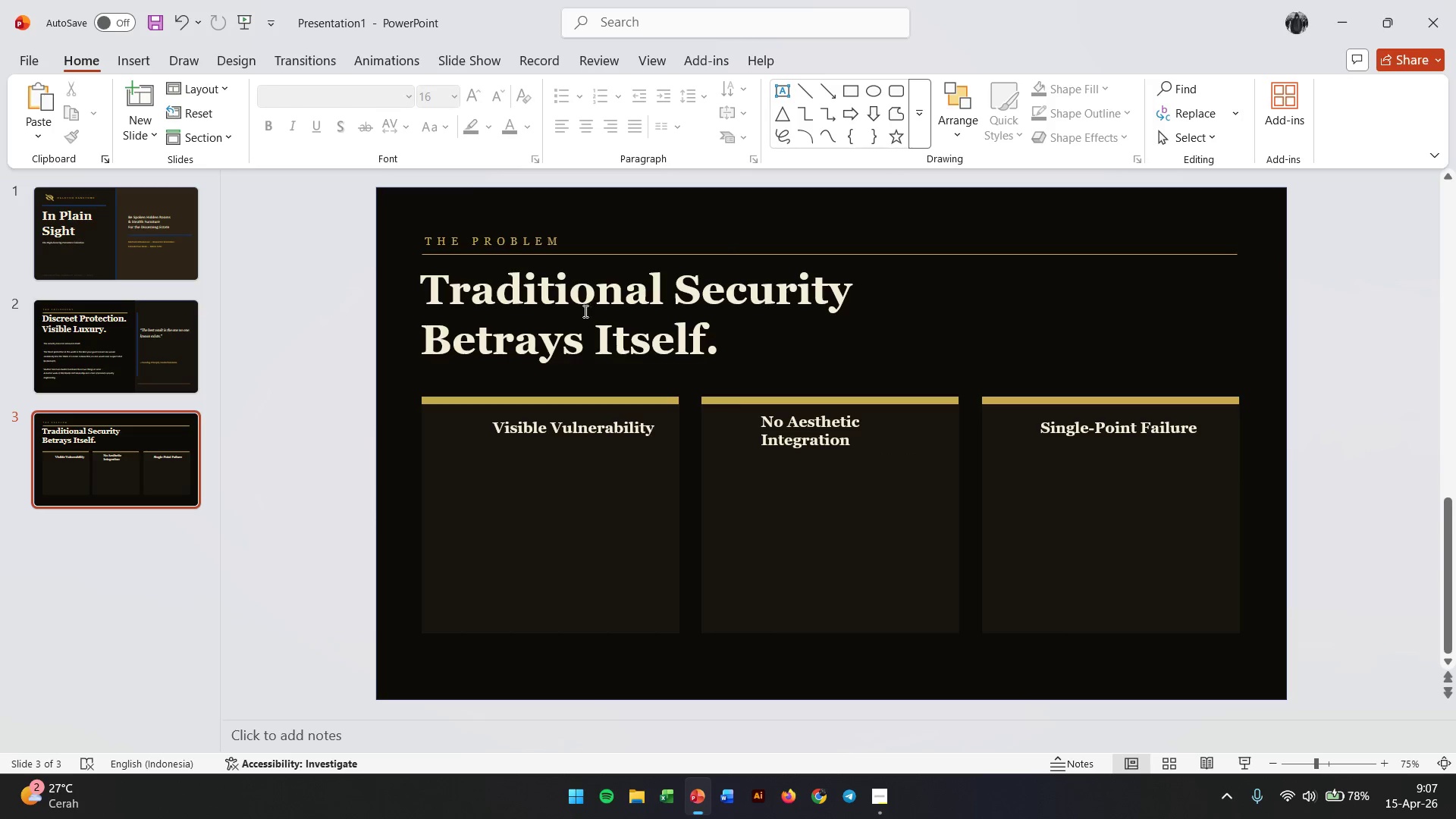 
left_click([80, 351])
 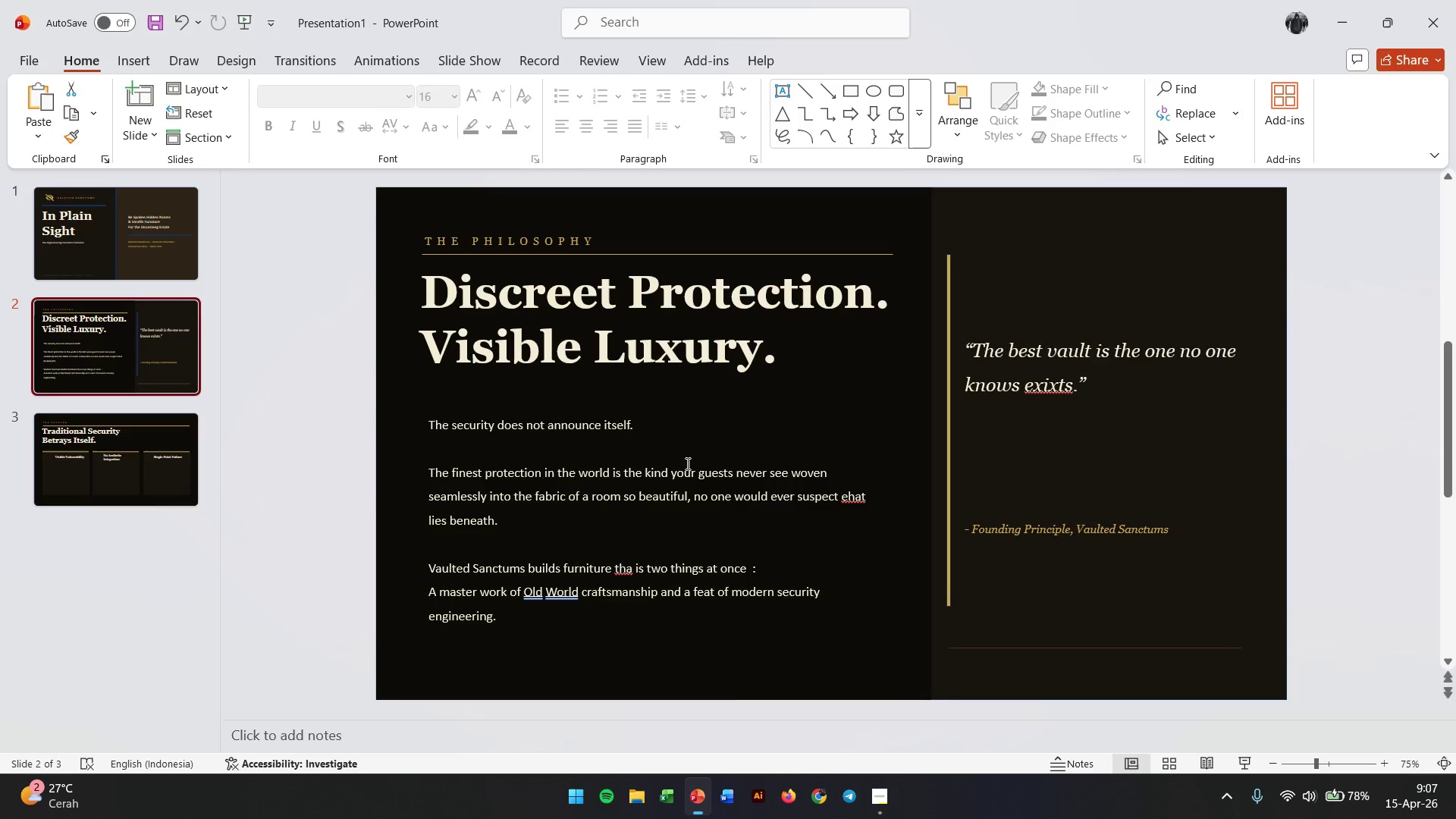 
left_click([554, 480])
 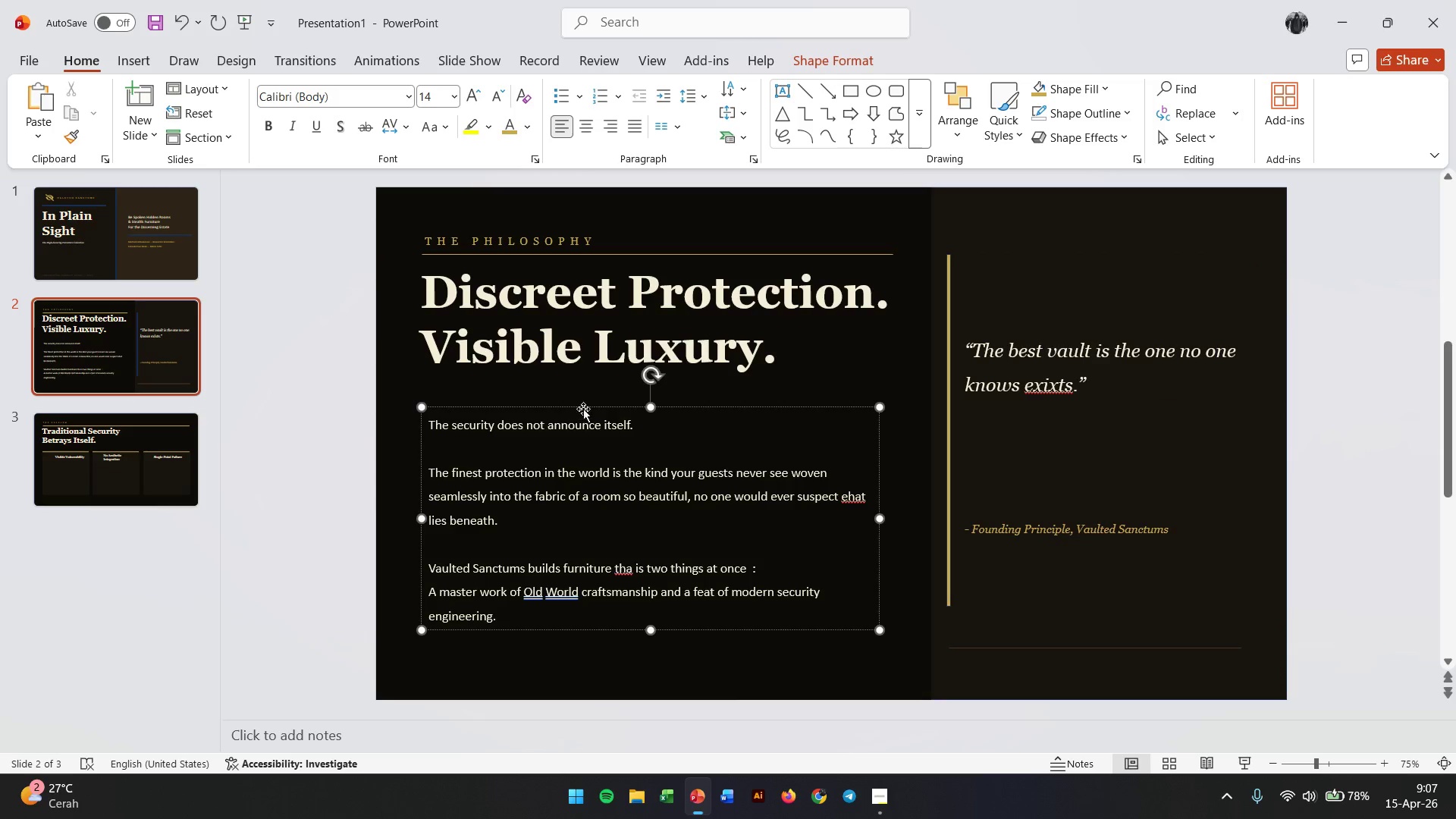 
left_click([583, 405])
 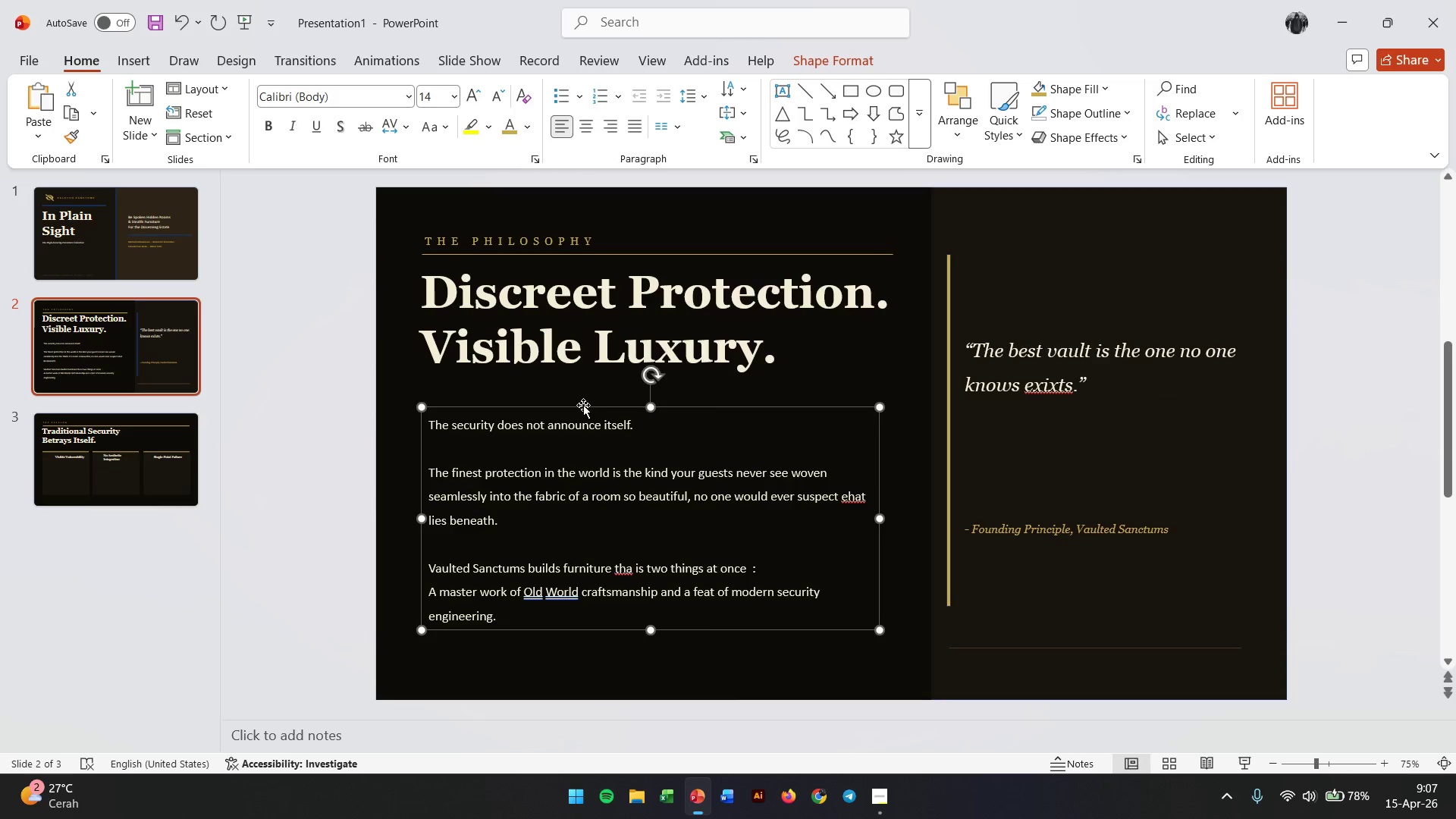 
key(Control+C)
 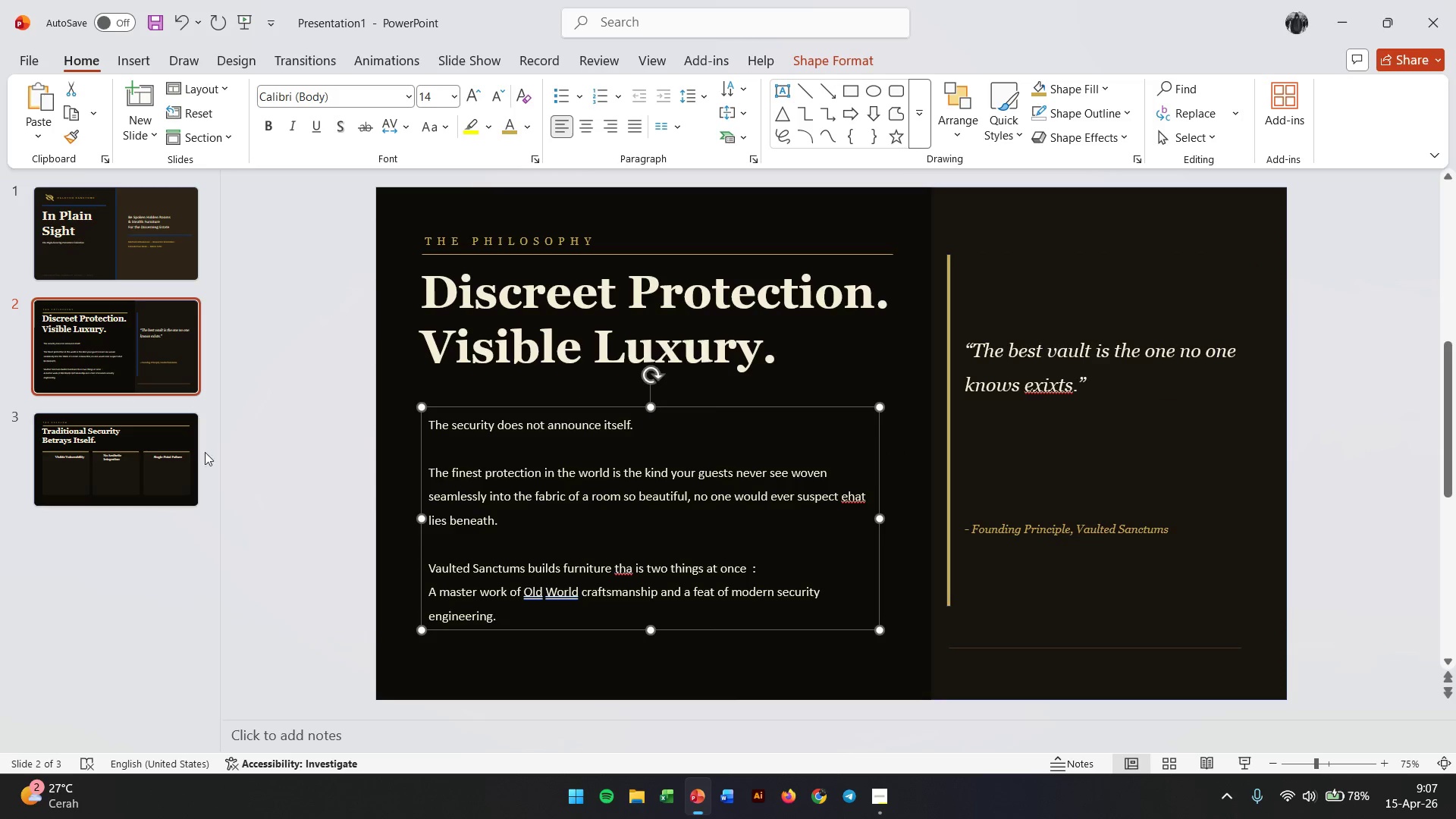 
left_click([161, 454])
 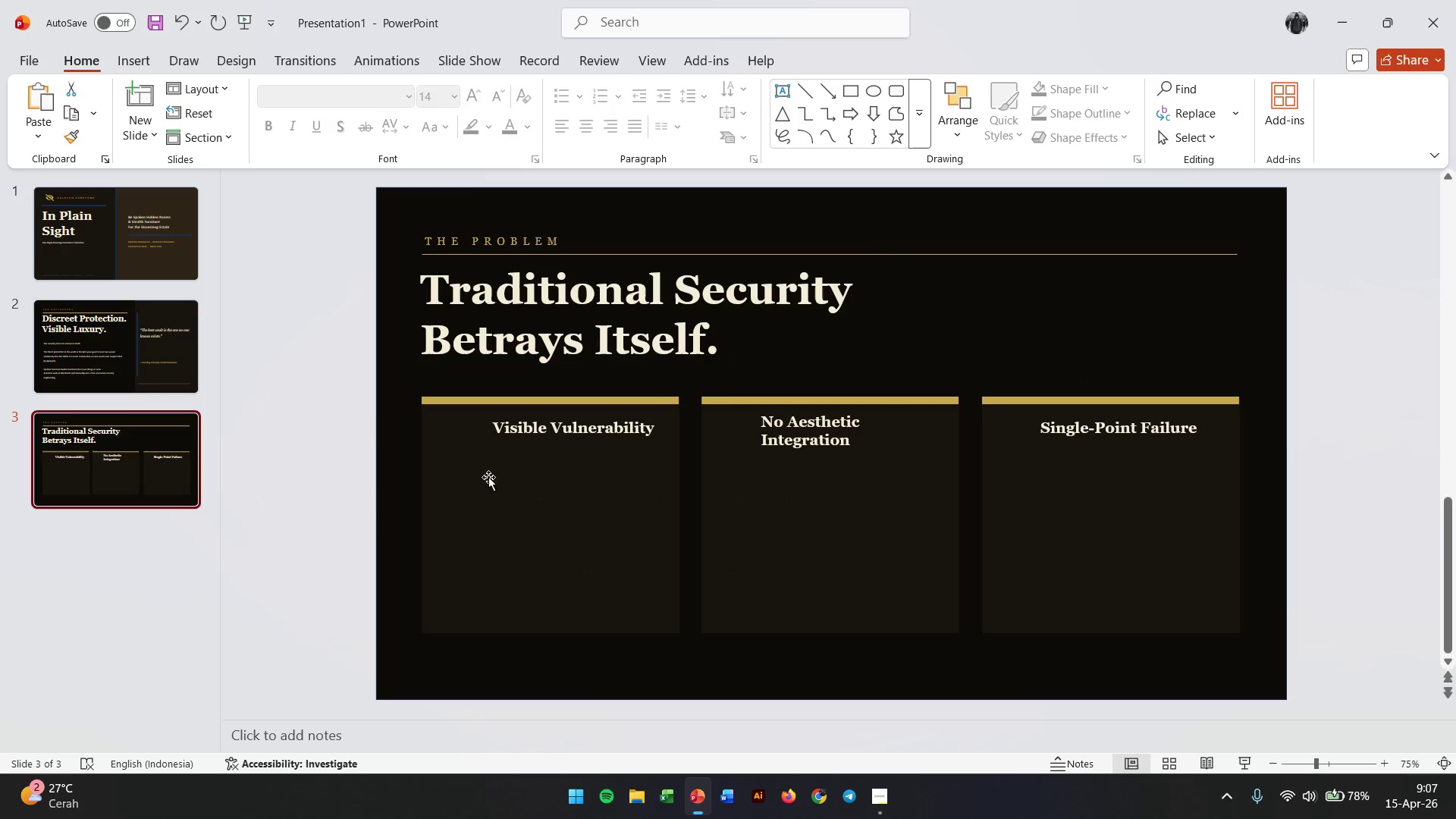 
key(Control+V)
 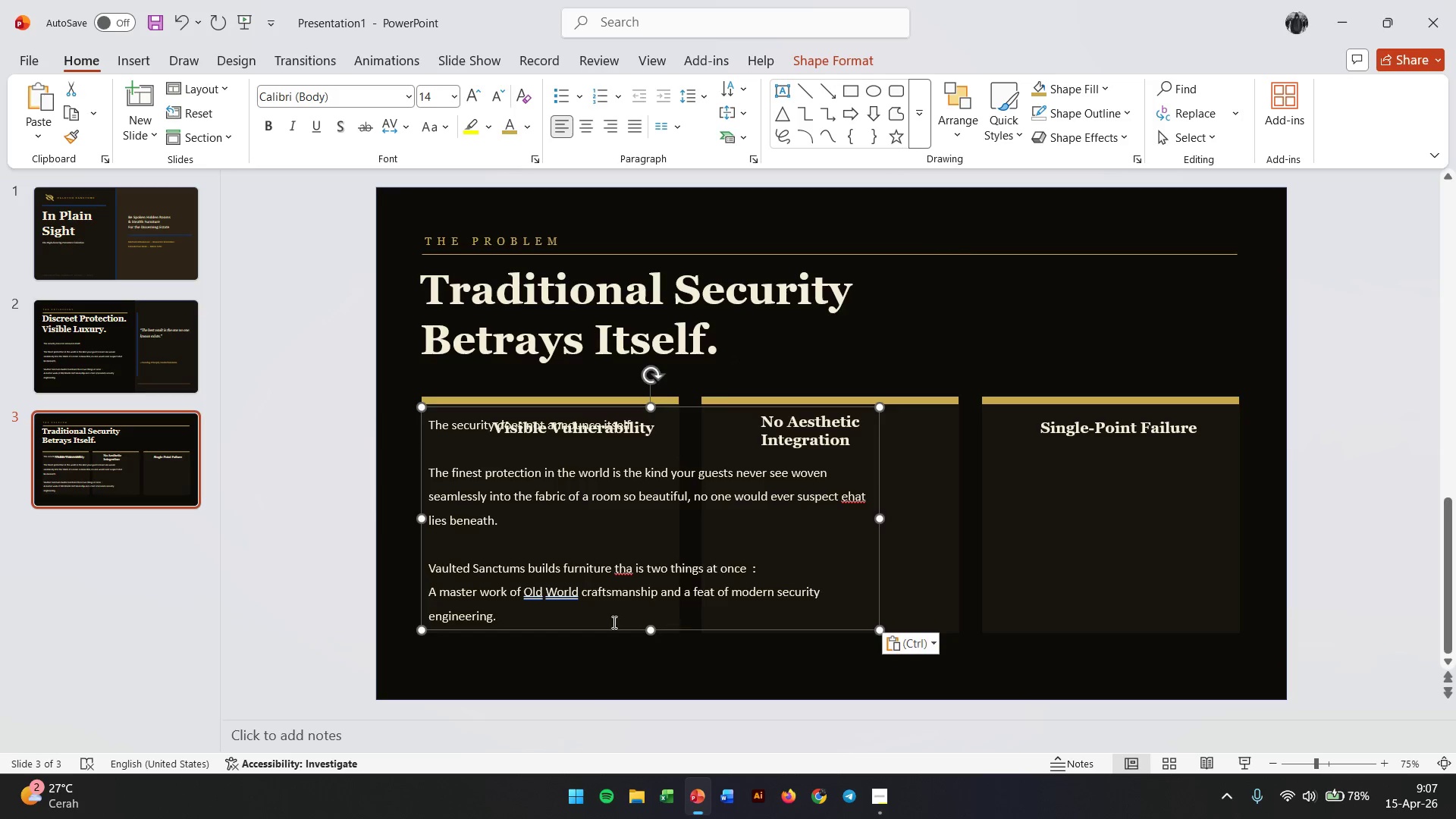 
left_click_drag(start_coordinate=[562, 614], to_coordinate=[381, 378])
 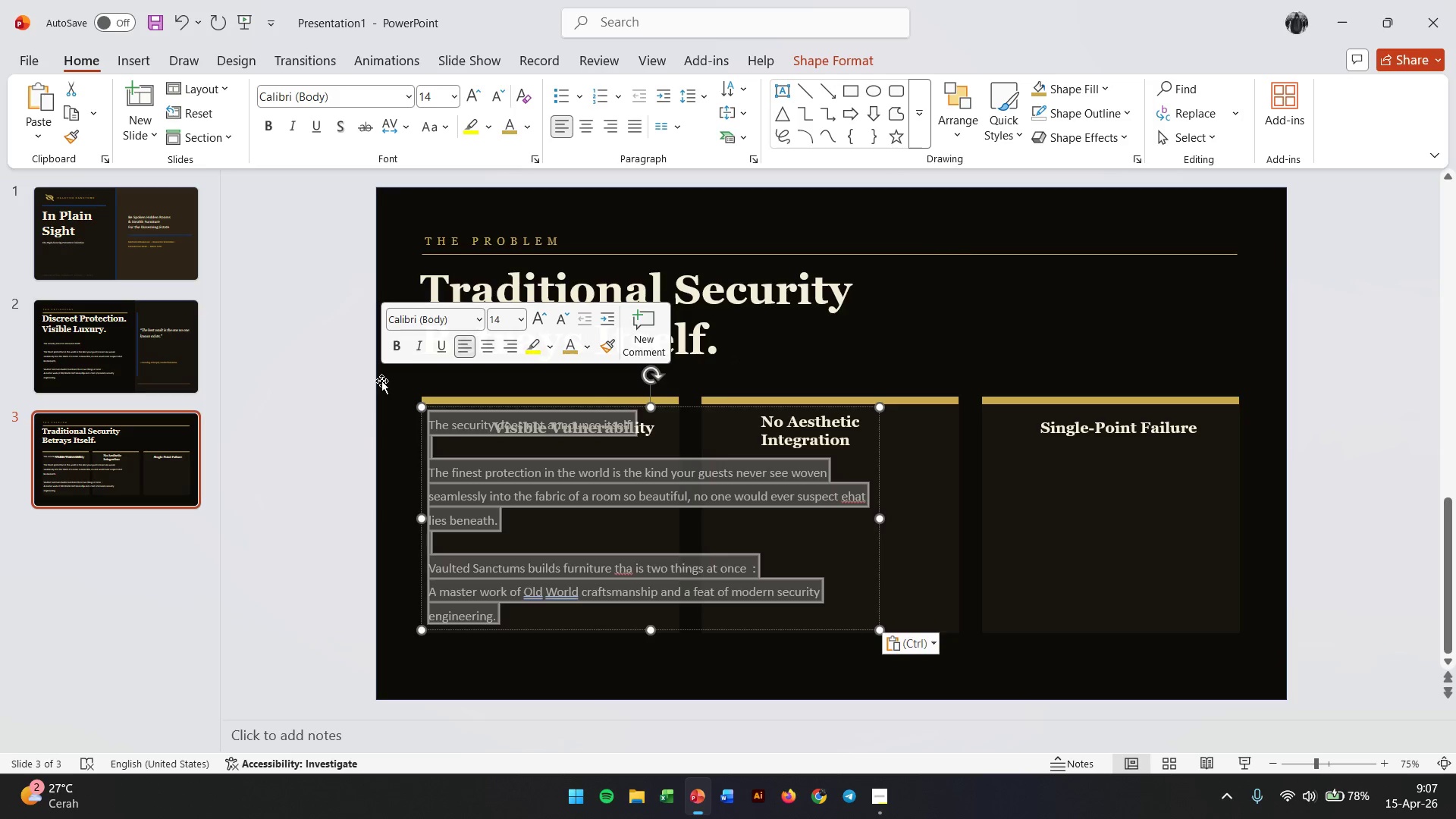 
type(Conver)
key(Backspace)
type(ntiaonl)
key(Backspace)
 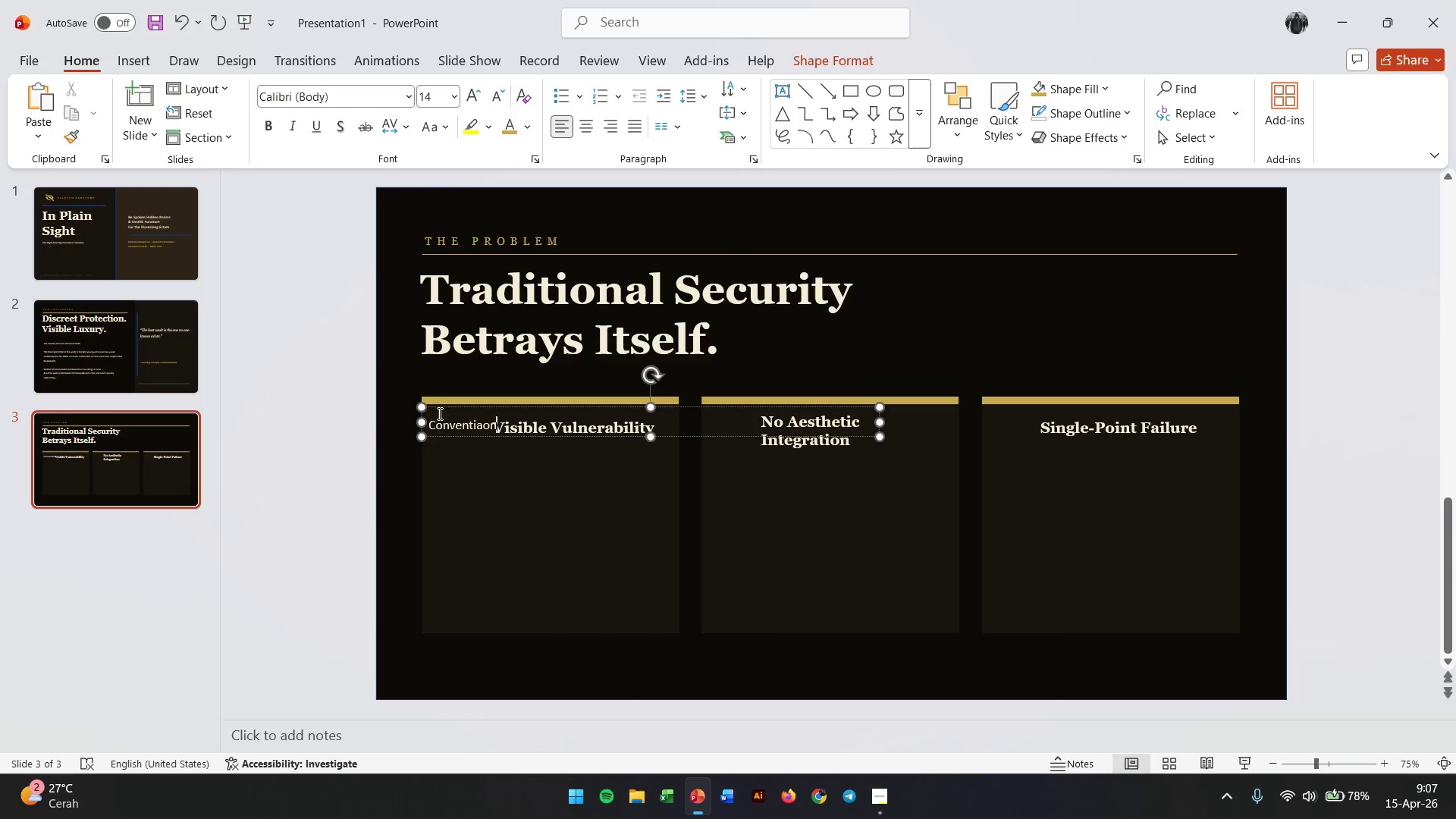 
left_click_drag(start_coordinate=[441, 438], to_coordinate=[445, 521])
 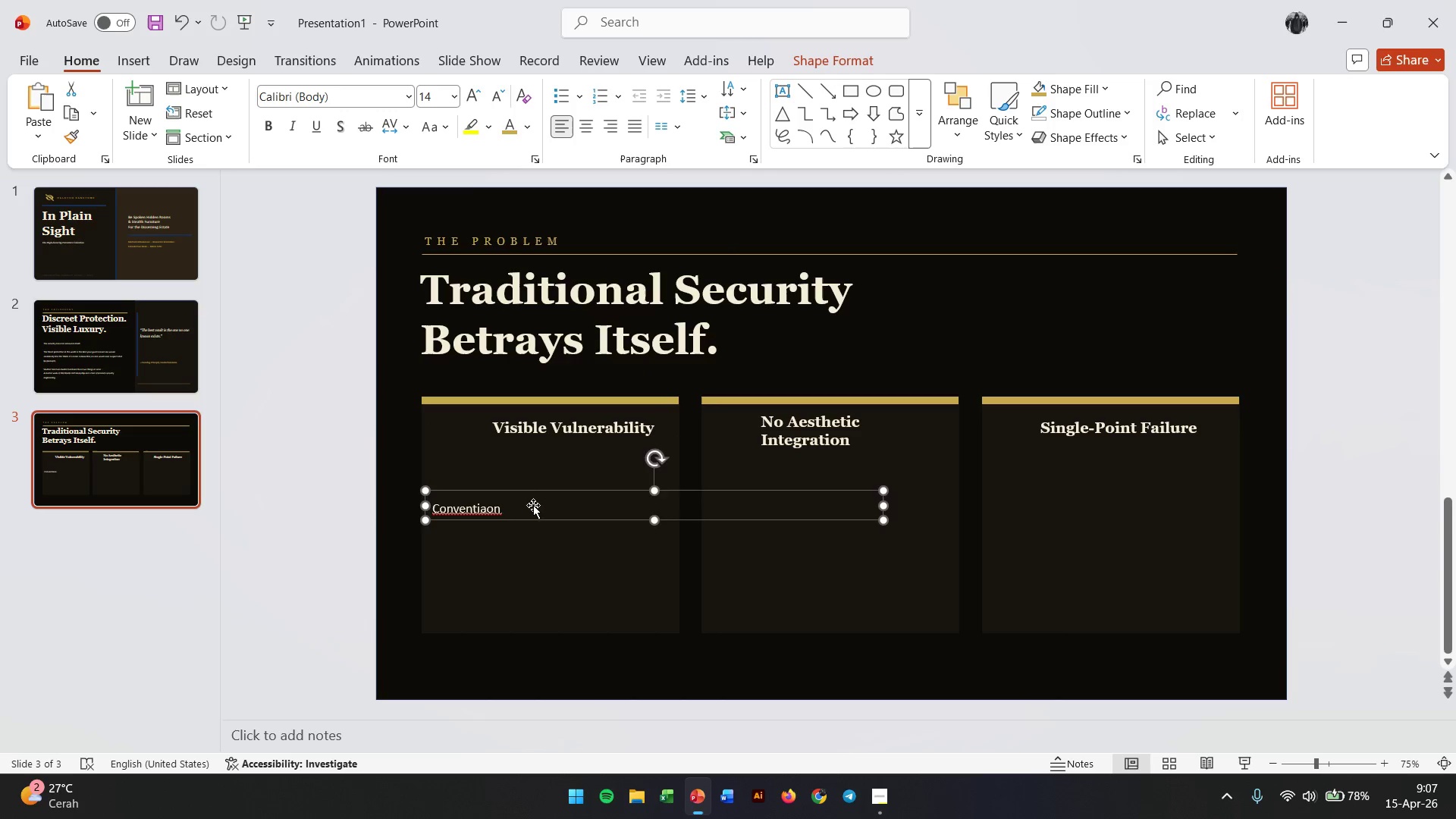 
left_click([533, 504])
 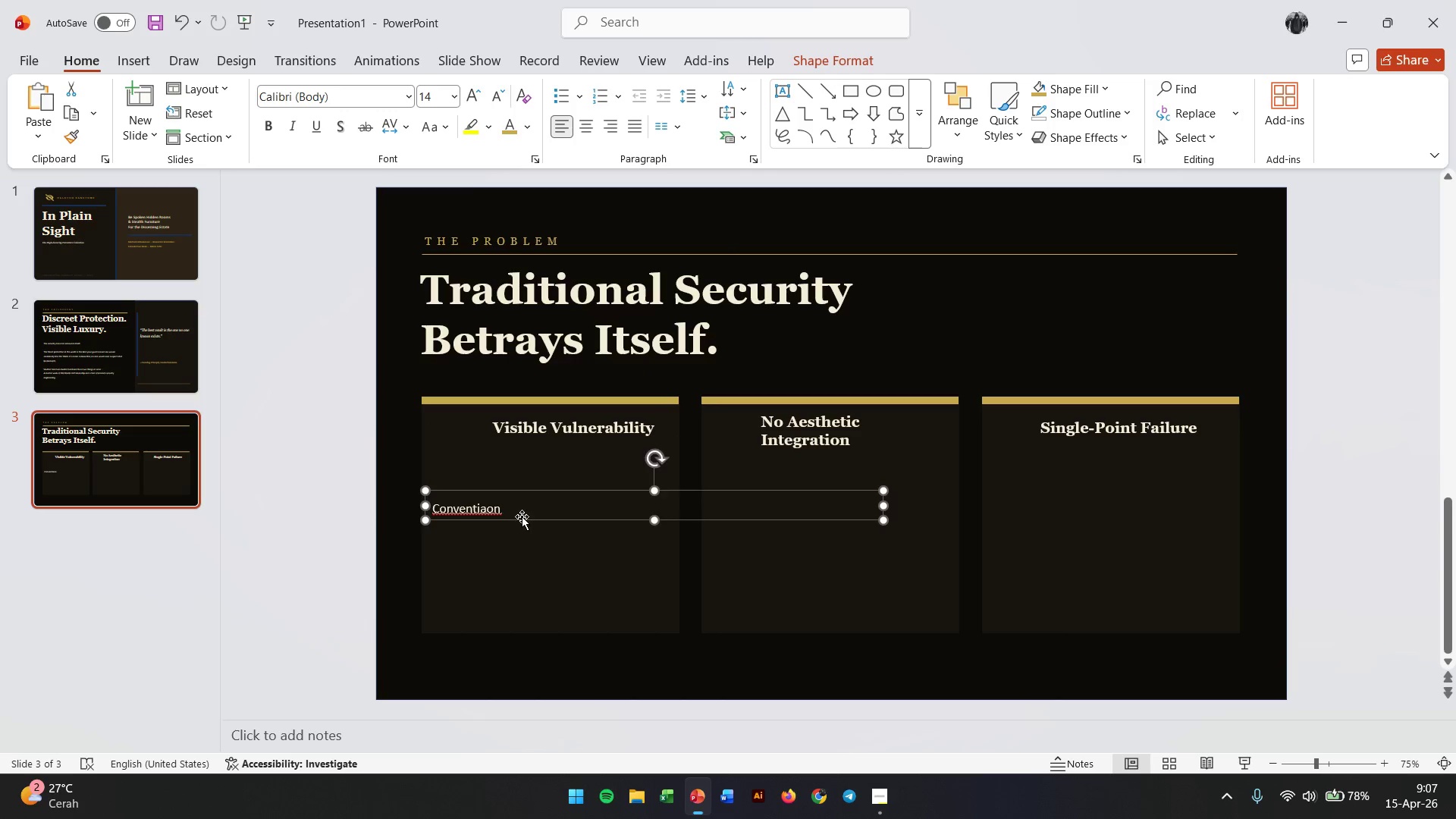 
double_click([515, 507])
 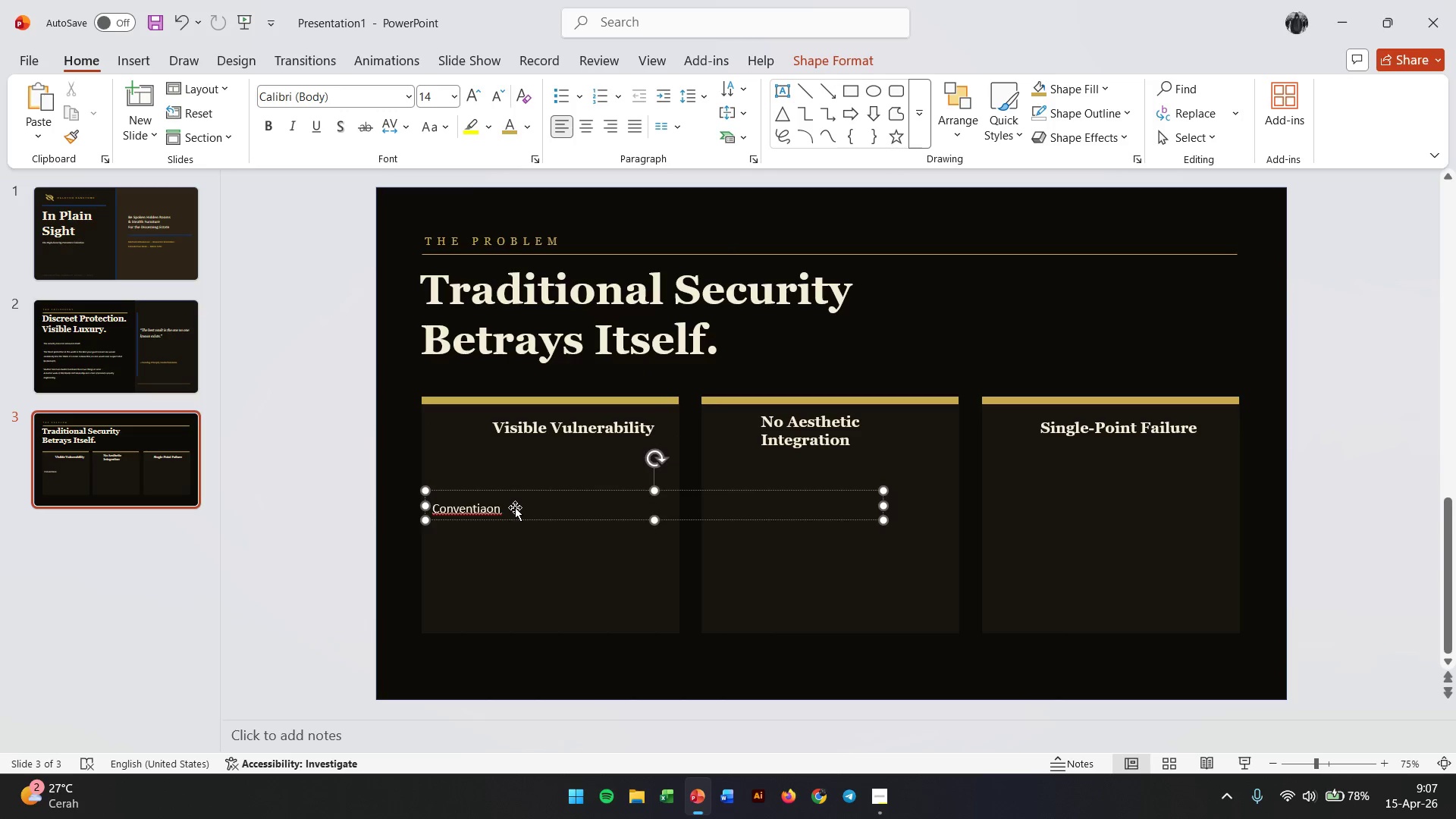 
key(Backspace)
key(Backspace)
key(Backspace)
key(Backspace)
type(ional safes vaults signal exactly what they protect. They inc)
key(Backspace)
type(vite attention and determined )
 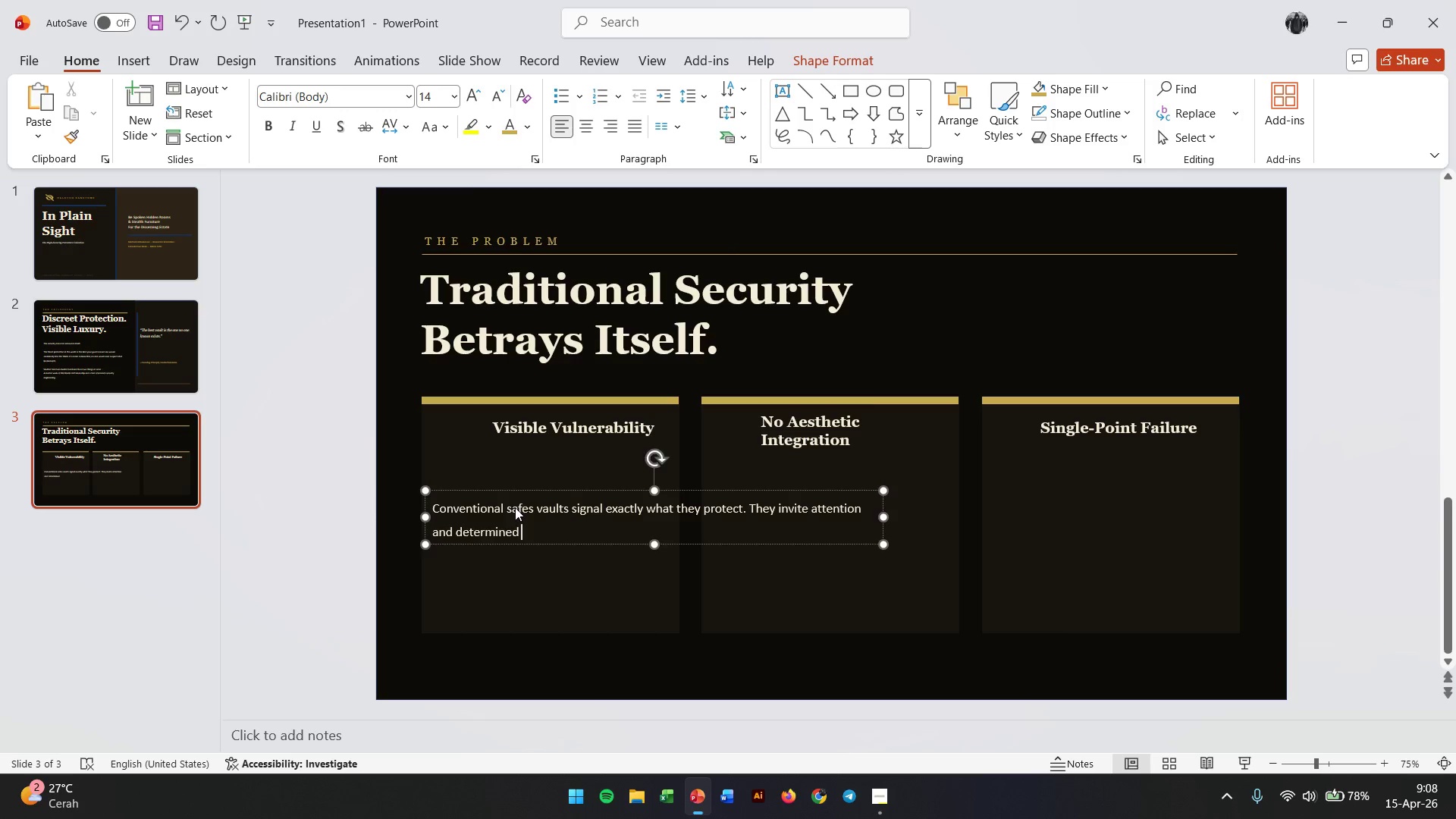 
type(intrusion.)
 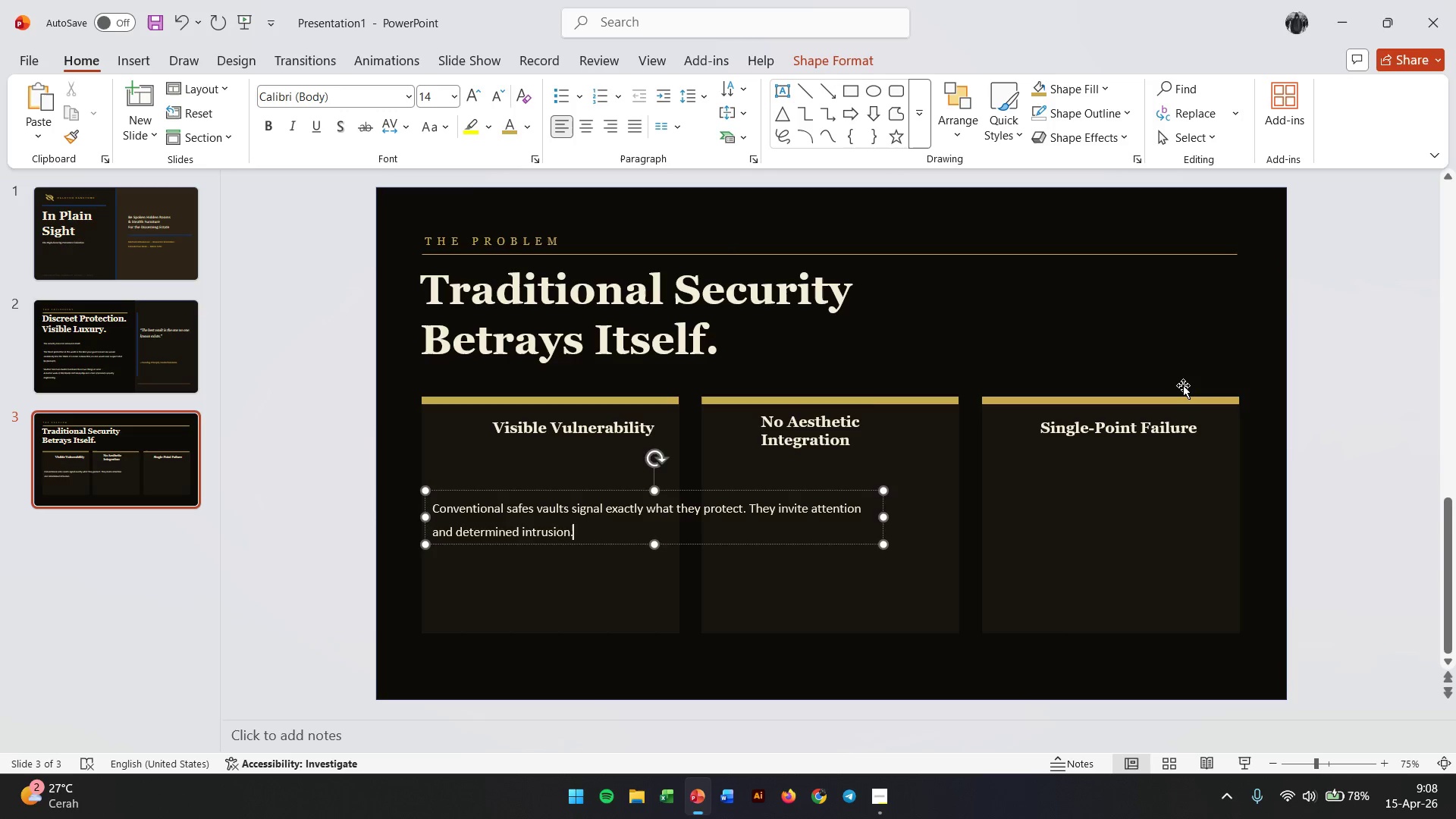 
wait(13.45)
 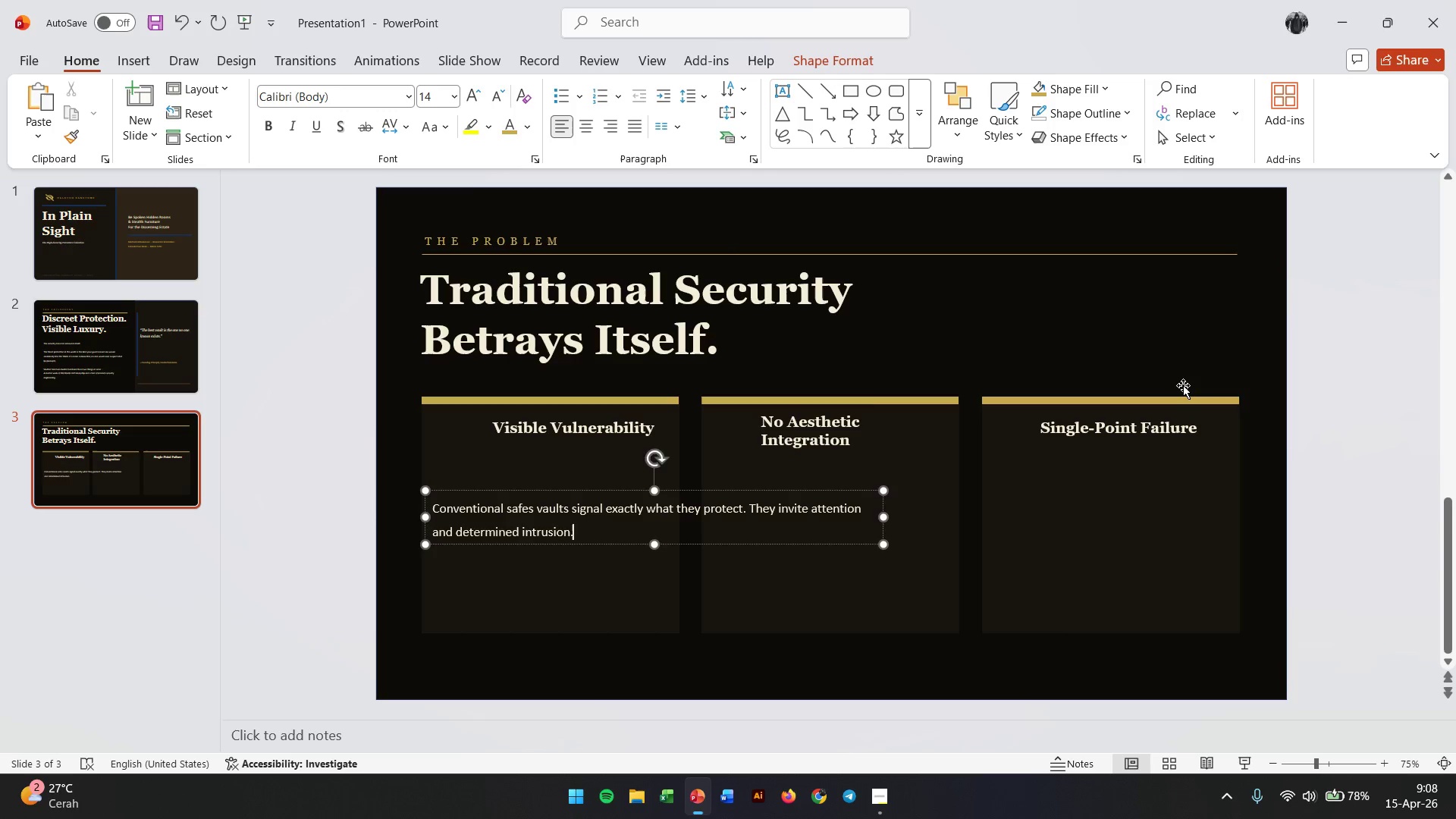 
left_click_drag(start_coordinate=[885, 515], to_coordinate=[669, 509])
 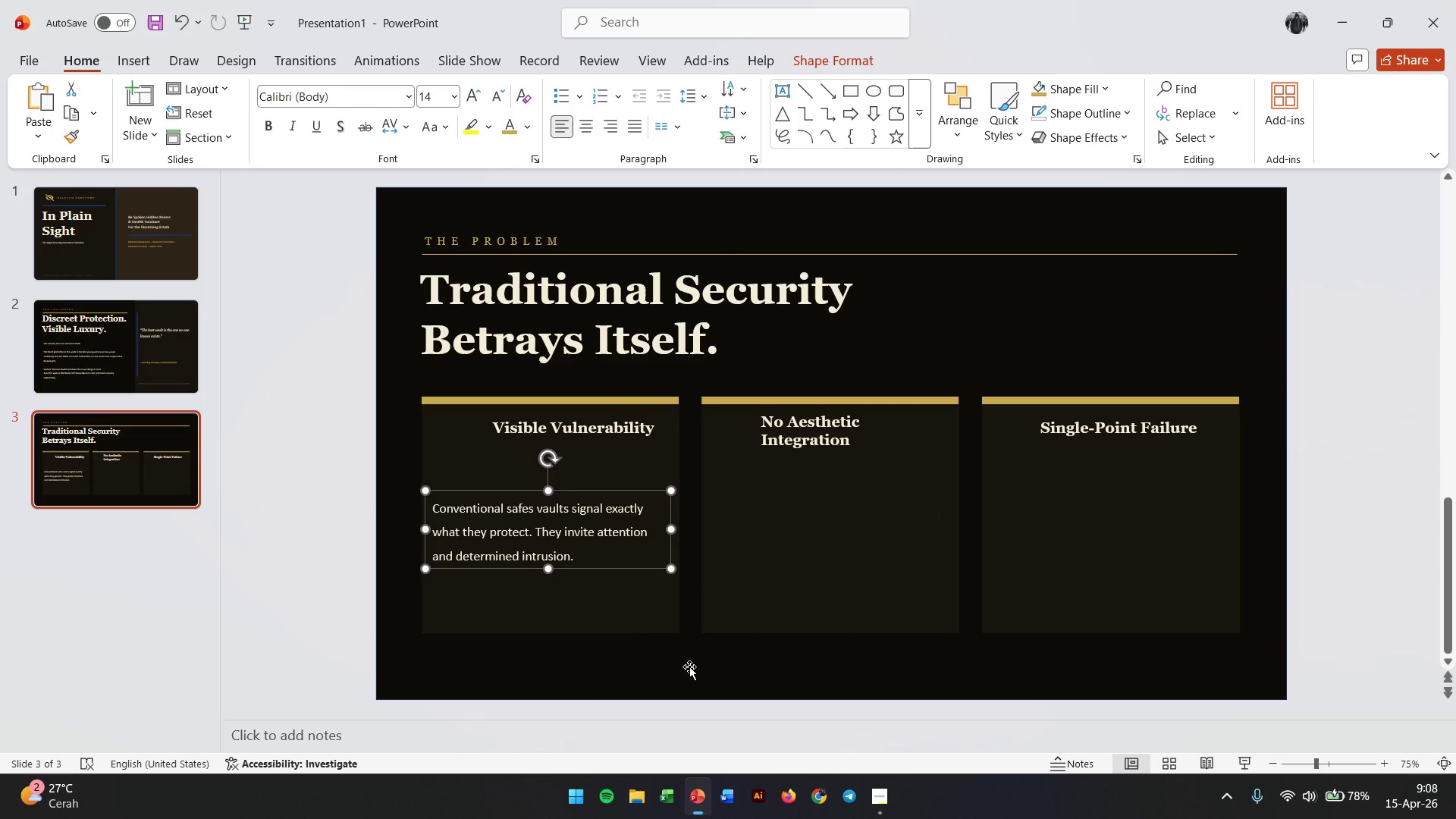 
left_click([689, 667])
 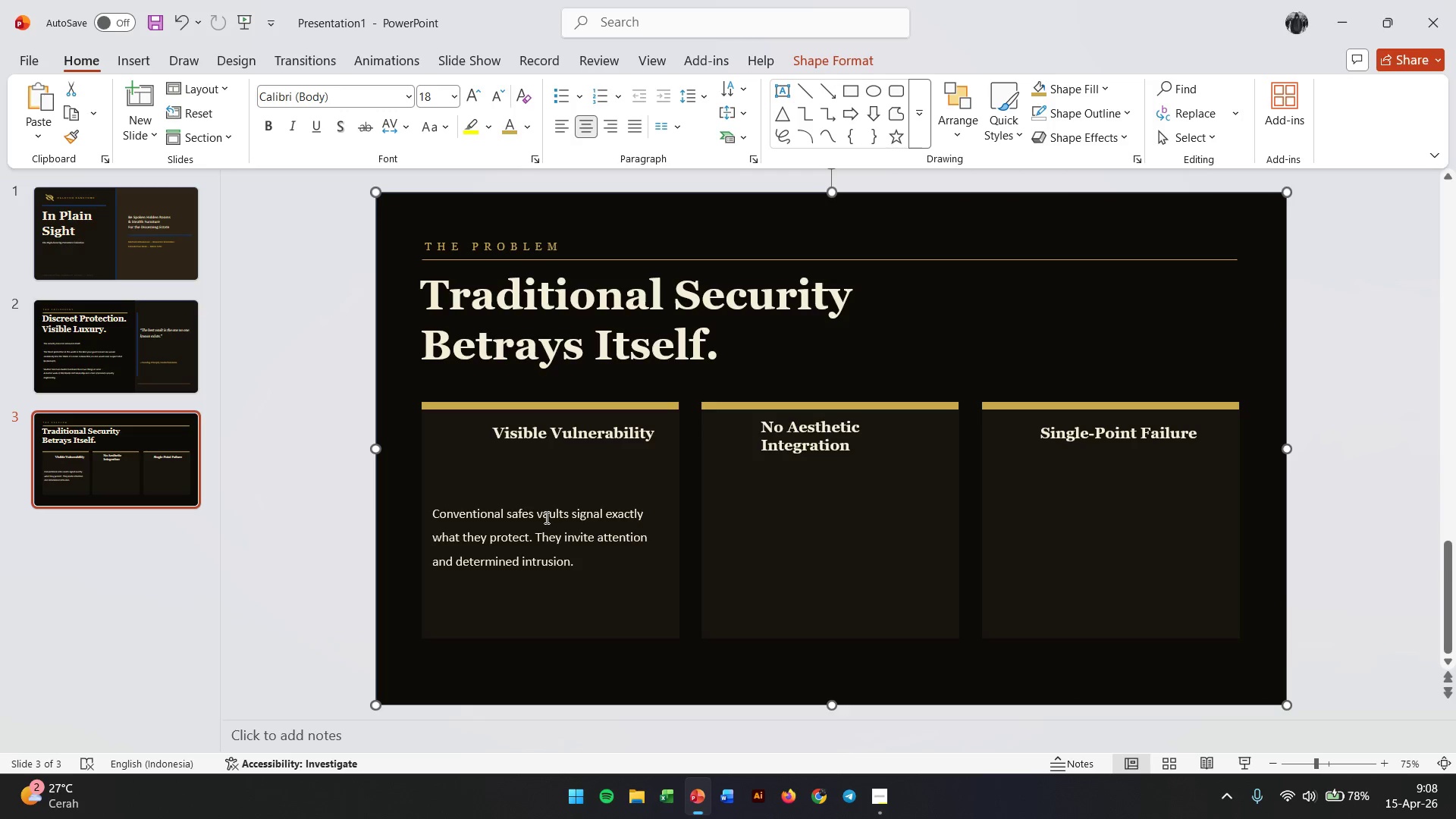 
left_click([545, 517])
 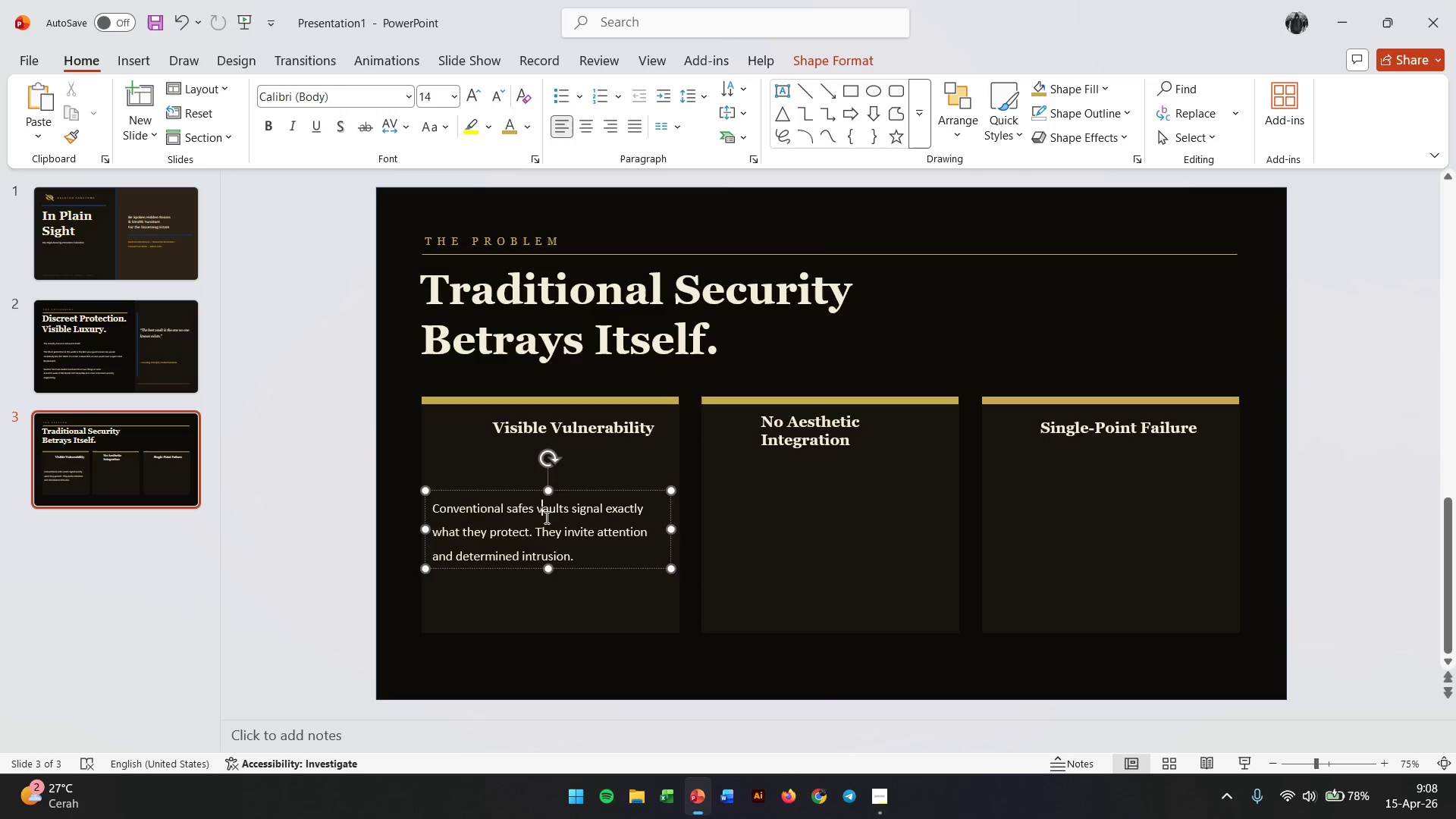 
key(Control+ControlLeft)
 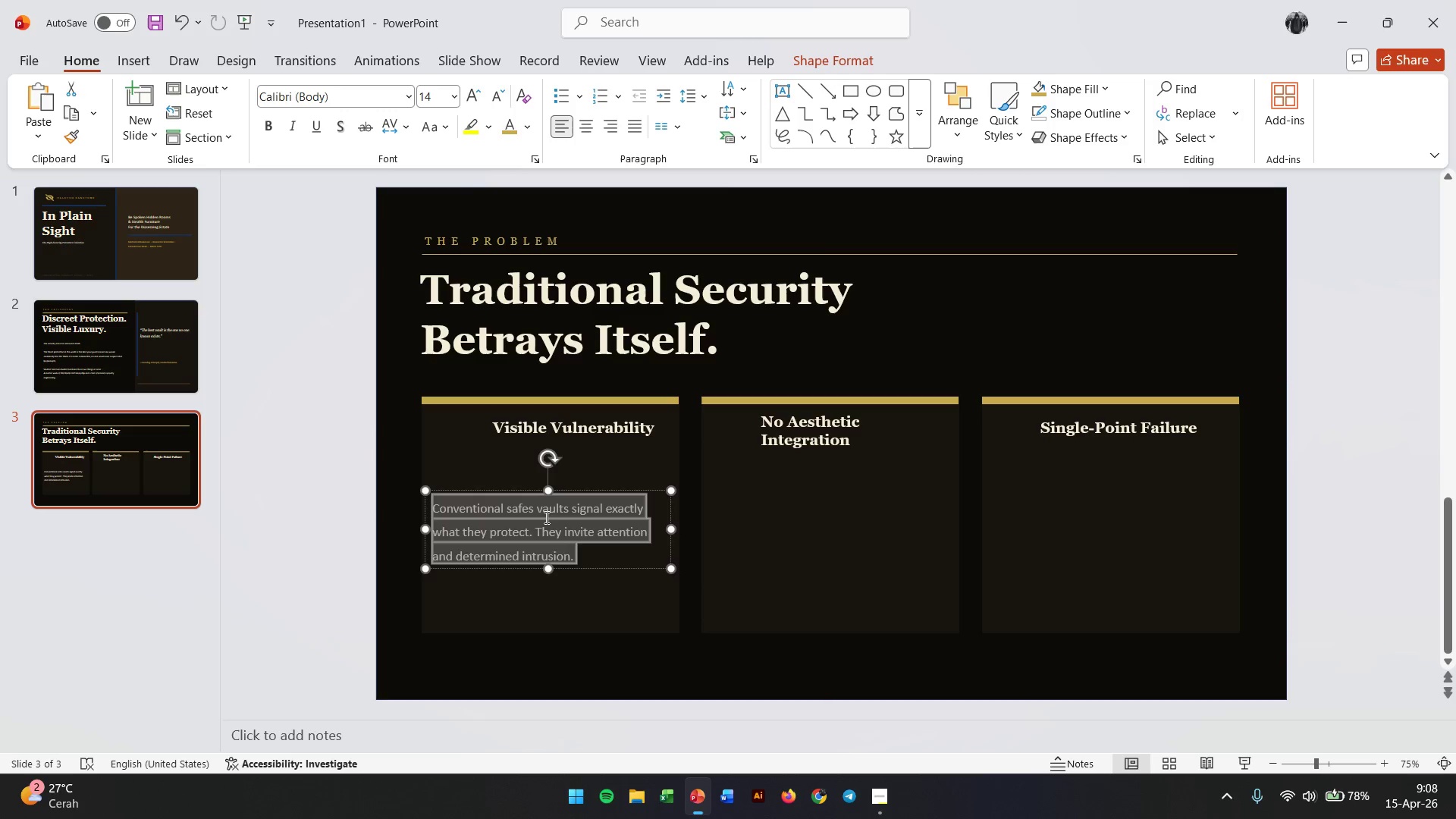 
key(Control+A)
 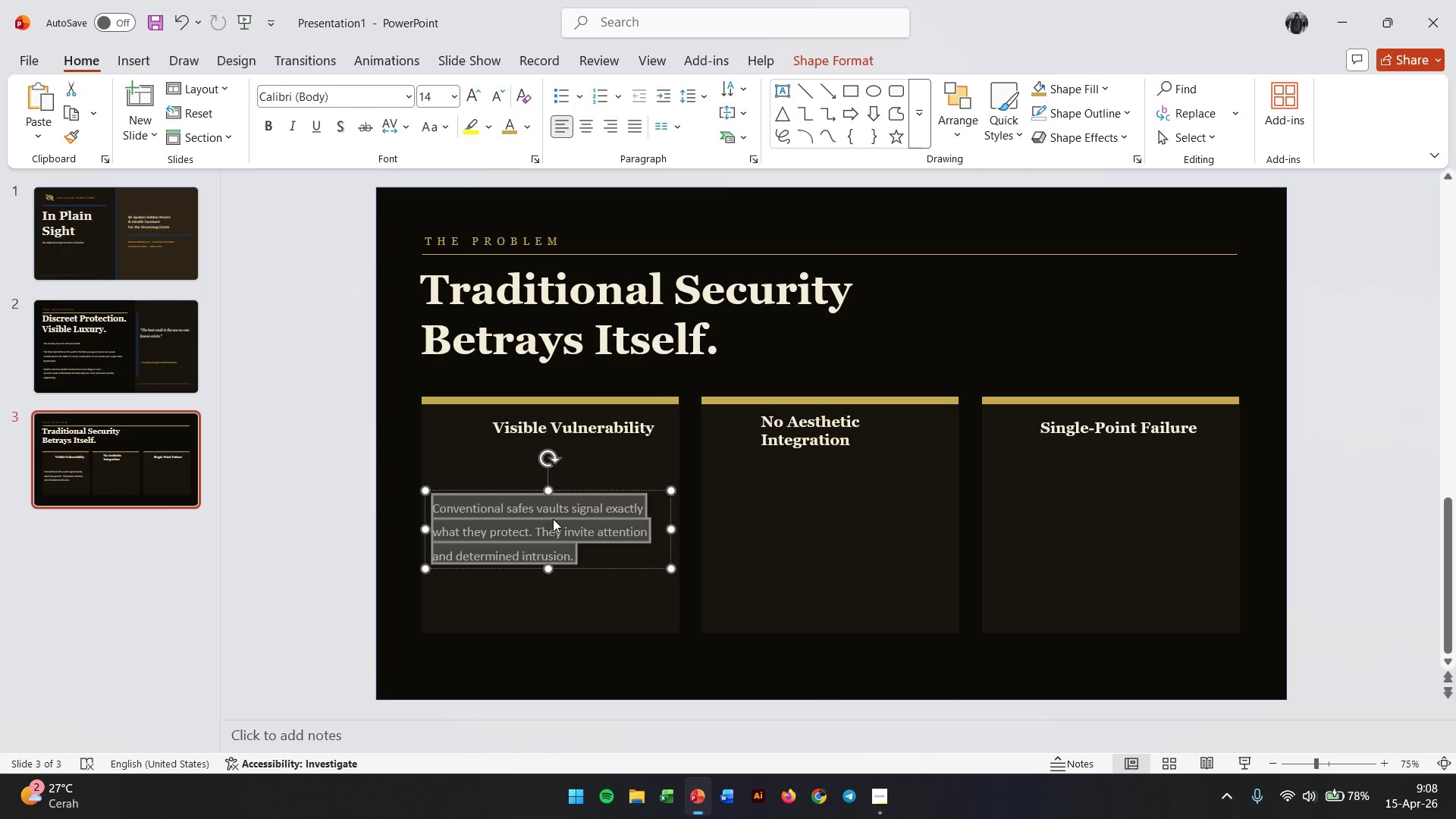 
right_click([556, 519])
 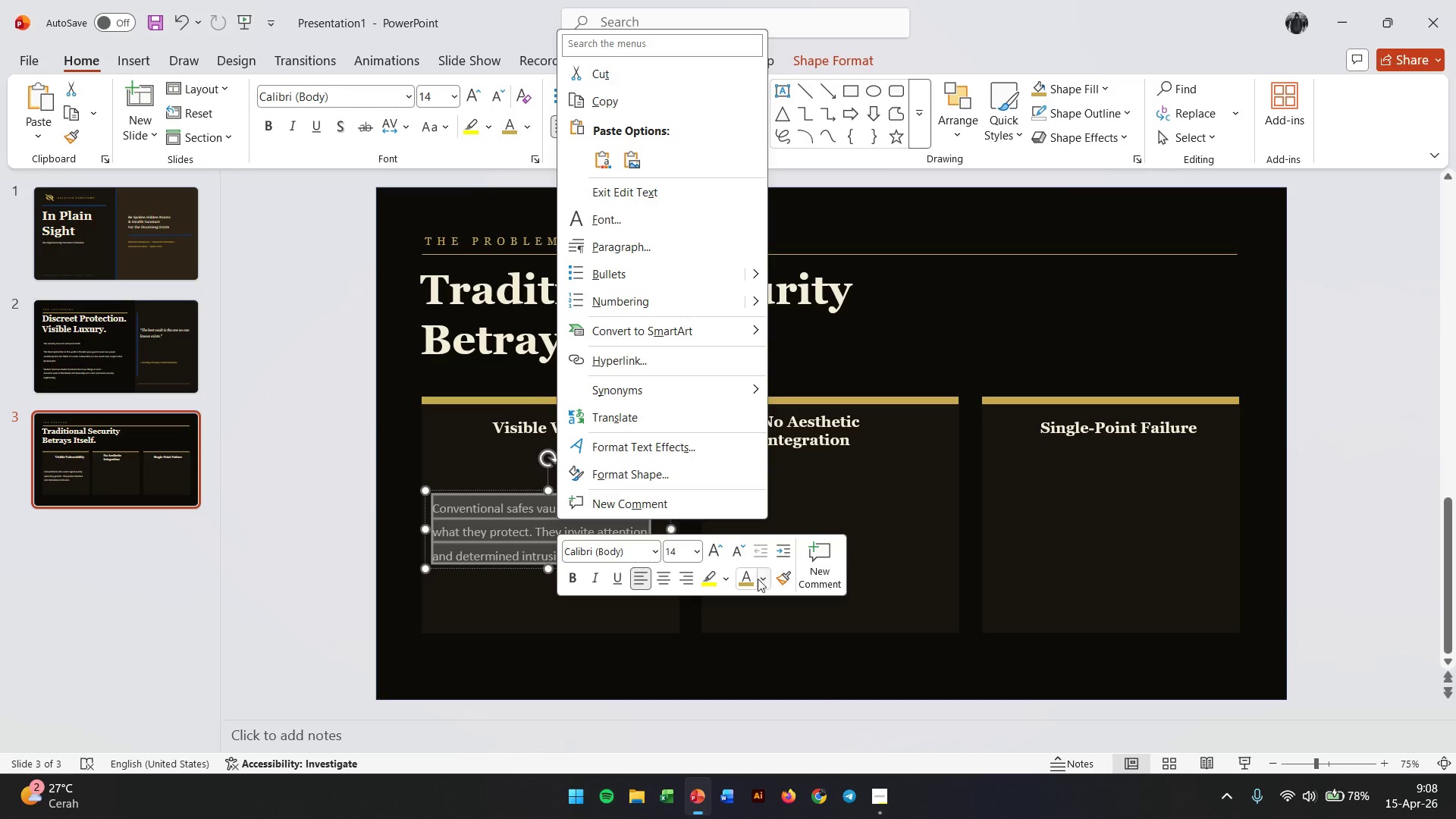 
left_click([739, 556])
 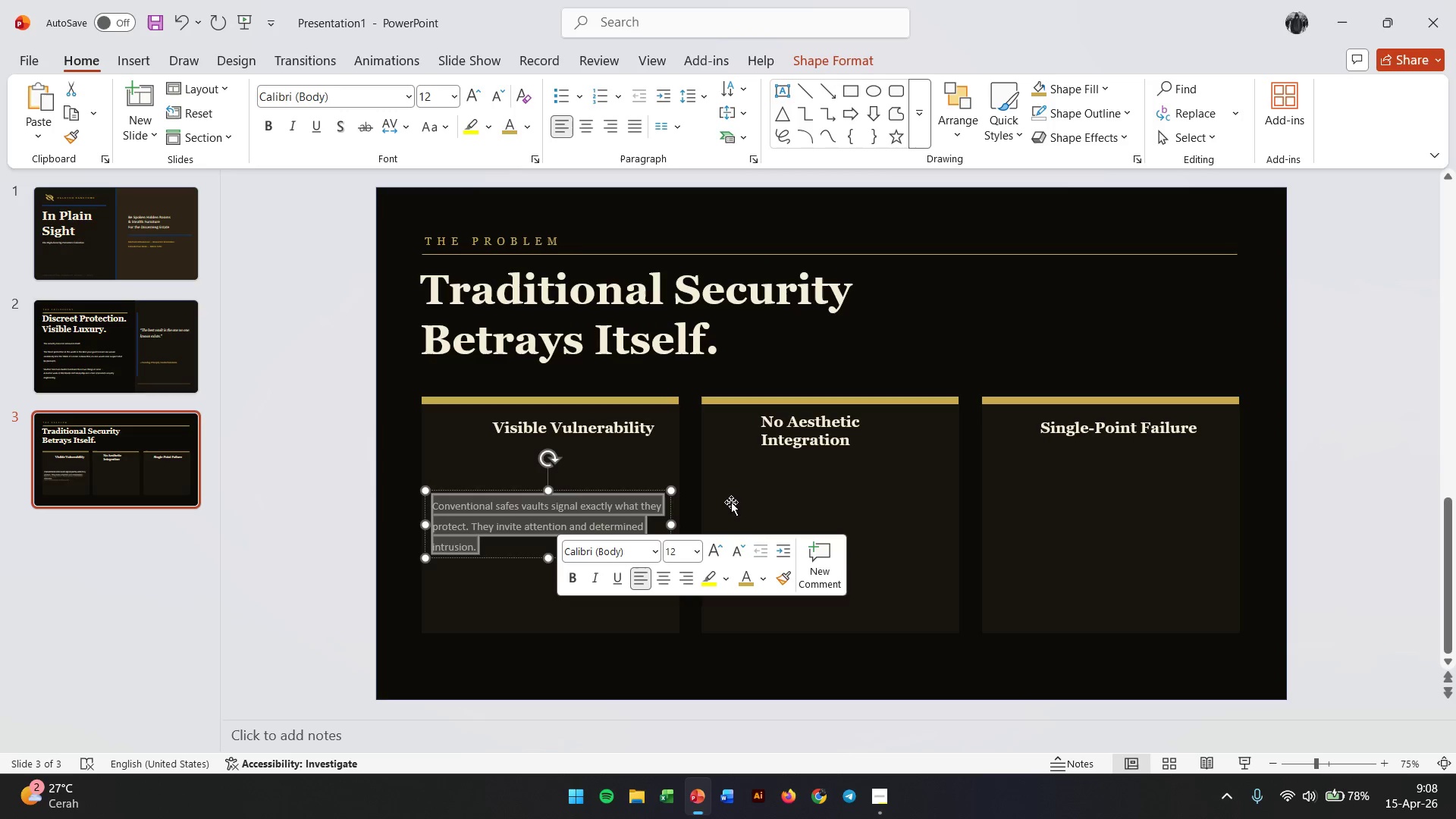 
left_click([732, 500])
 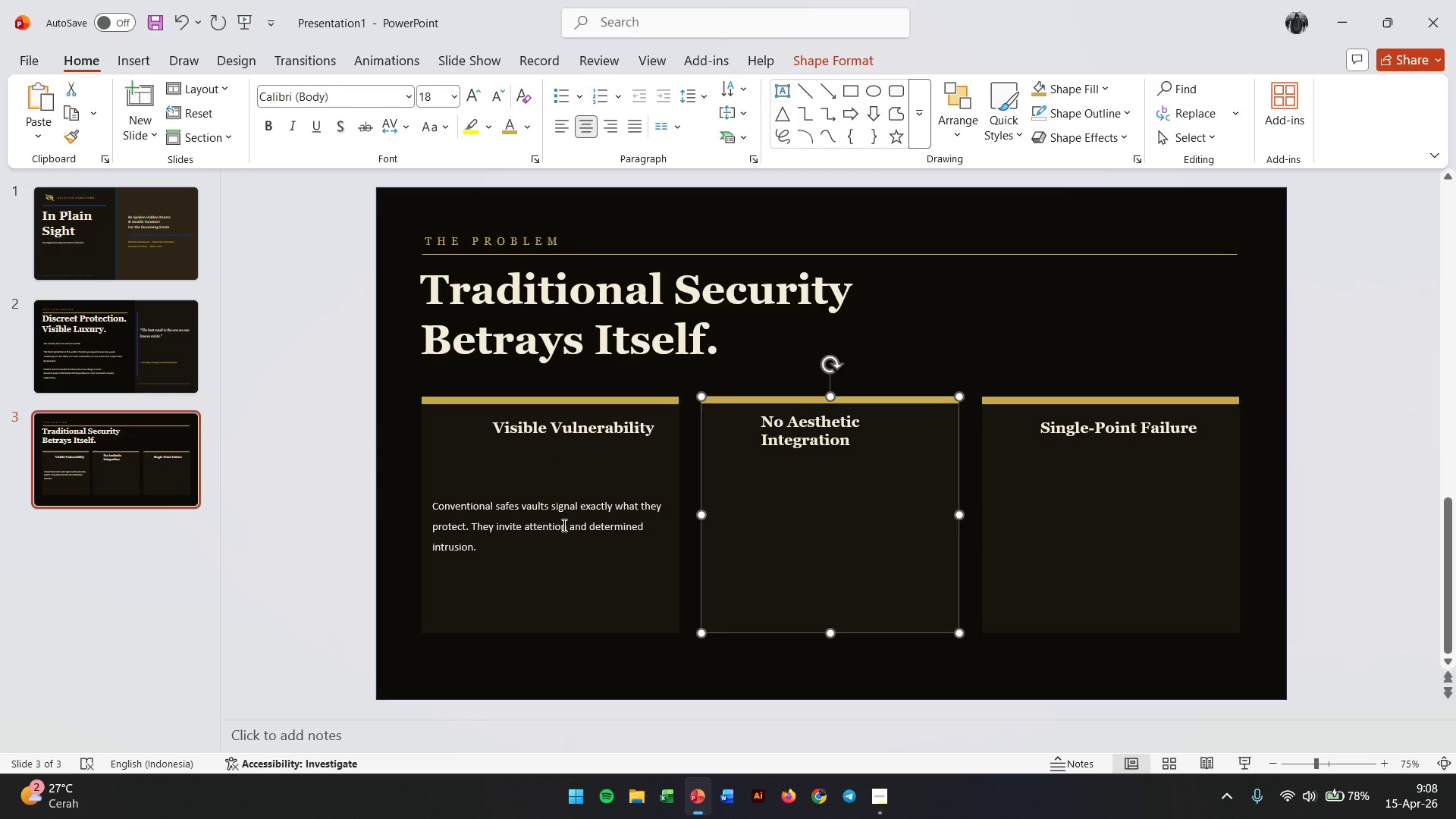 
double_click([563, 525])
 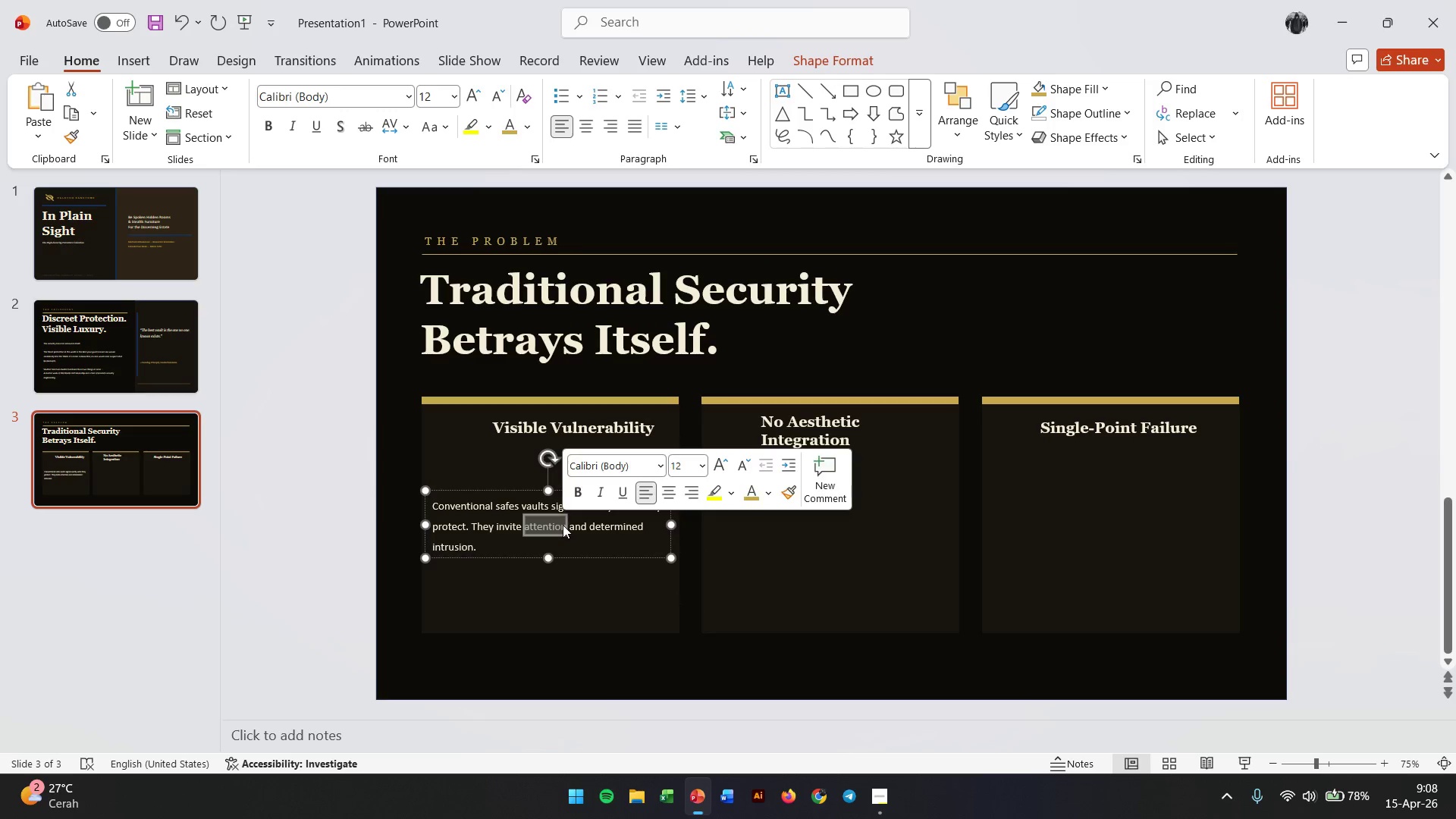 
triple_click([563, 525])
 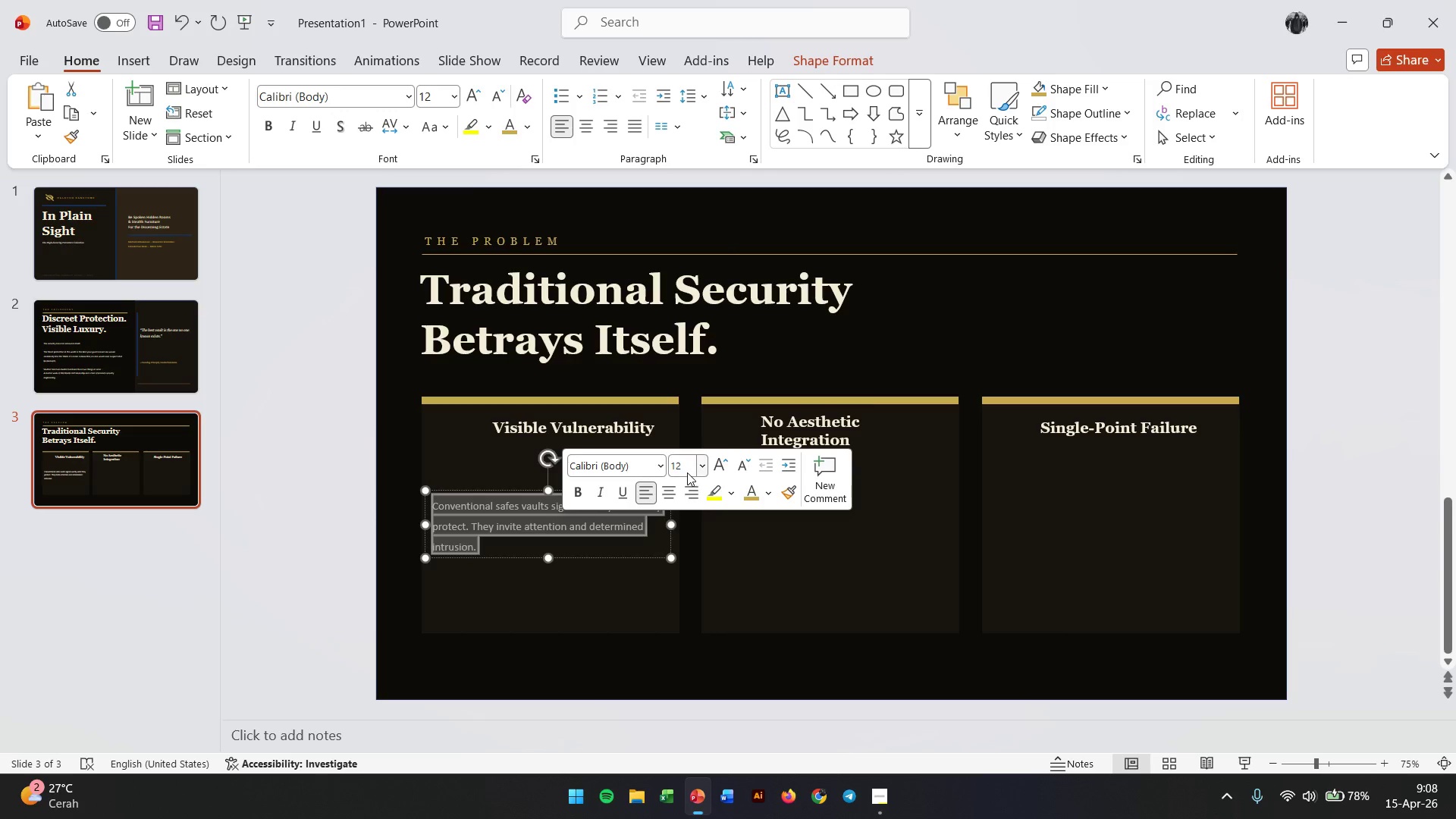 
double_click([687, 469])
 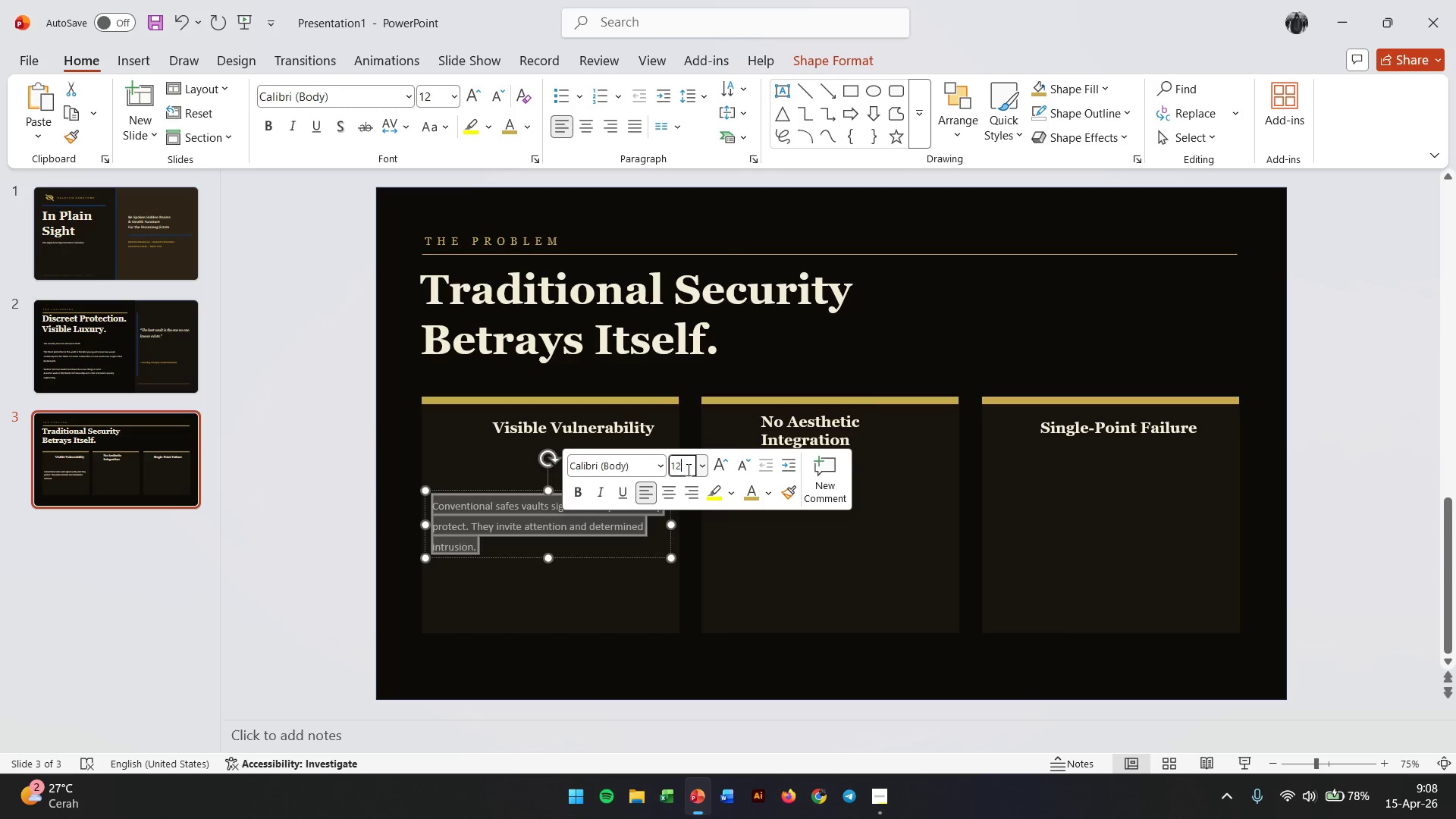 
triple_click([687, 469])
 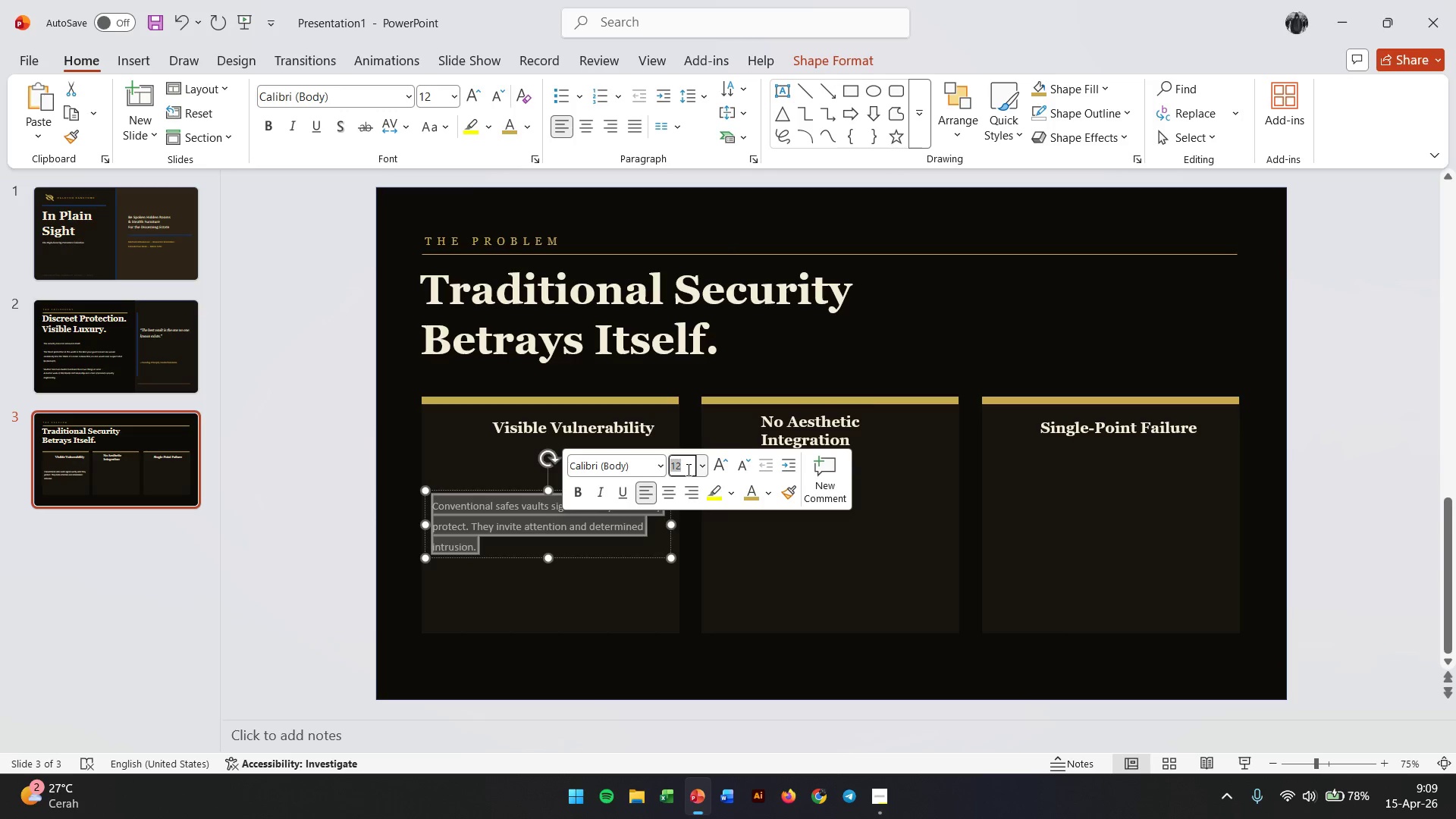 
key(Numpad1)
 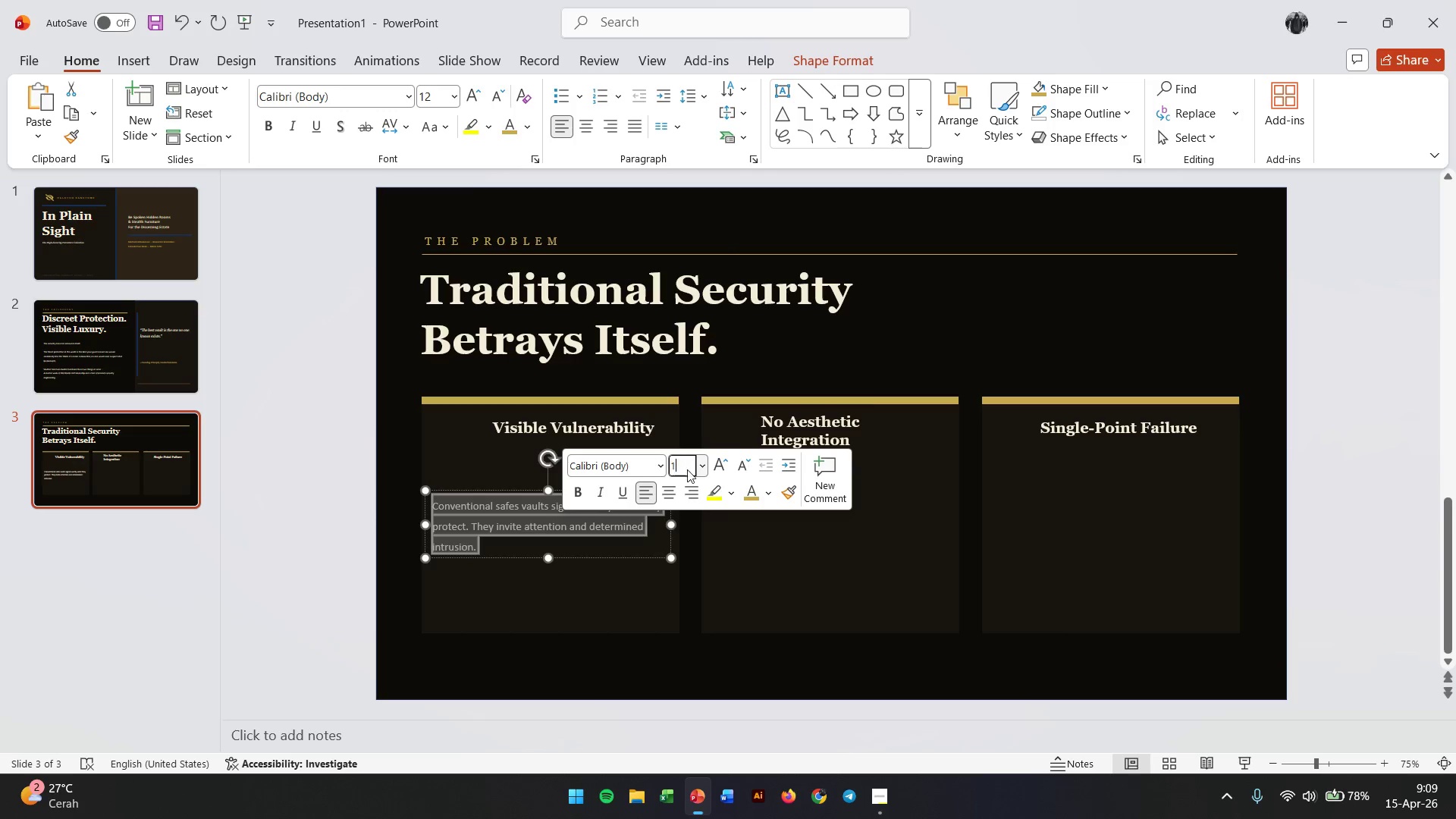 
key(Numpad3)
 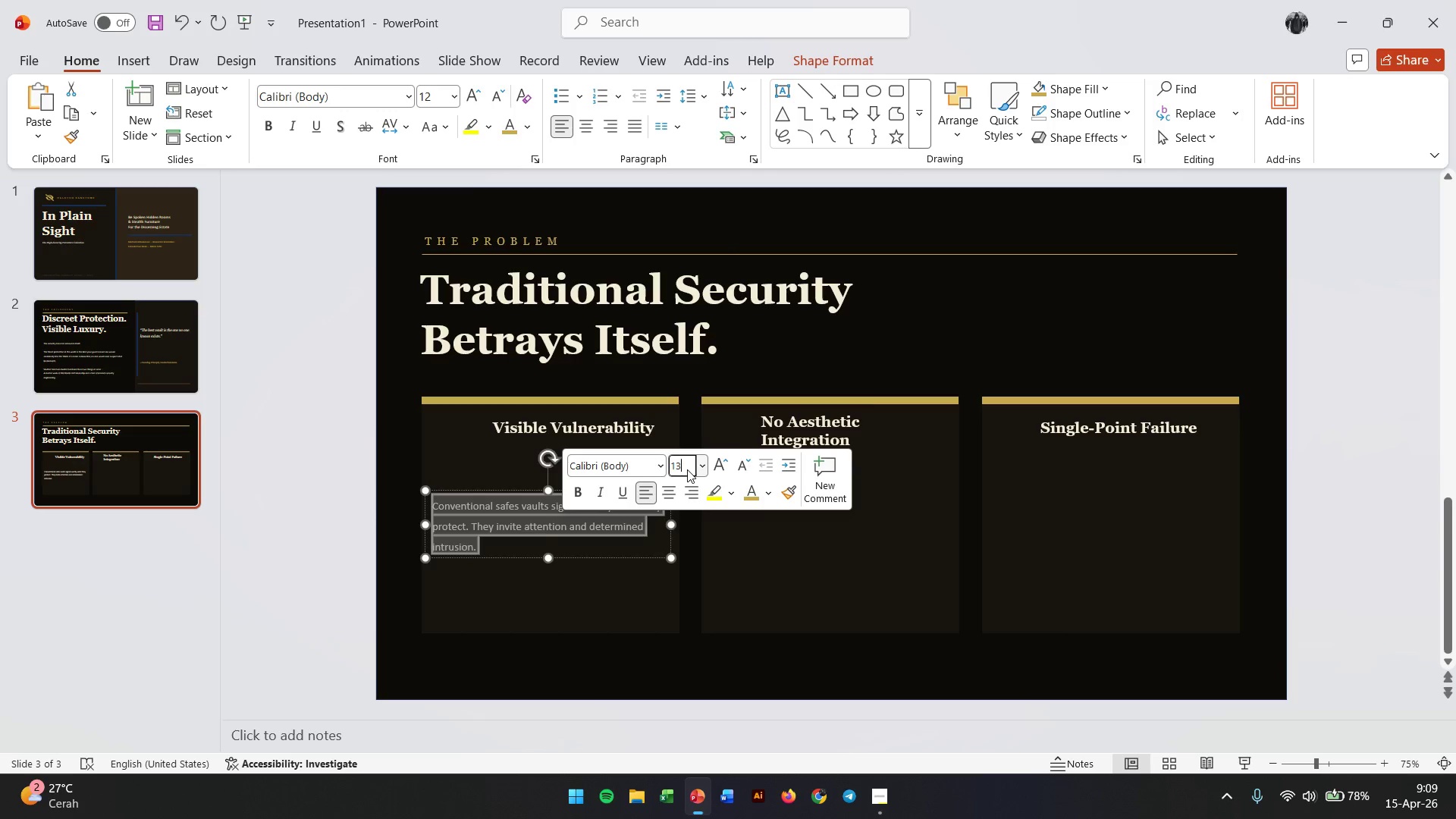 
key(Enter)
 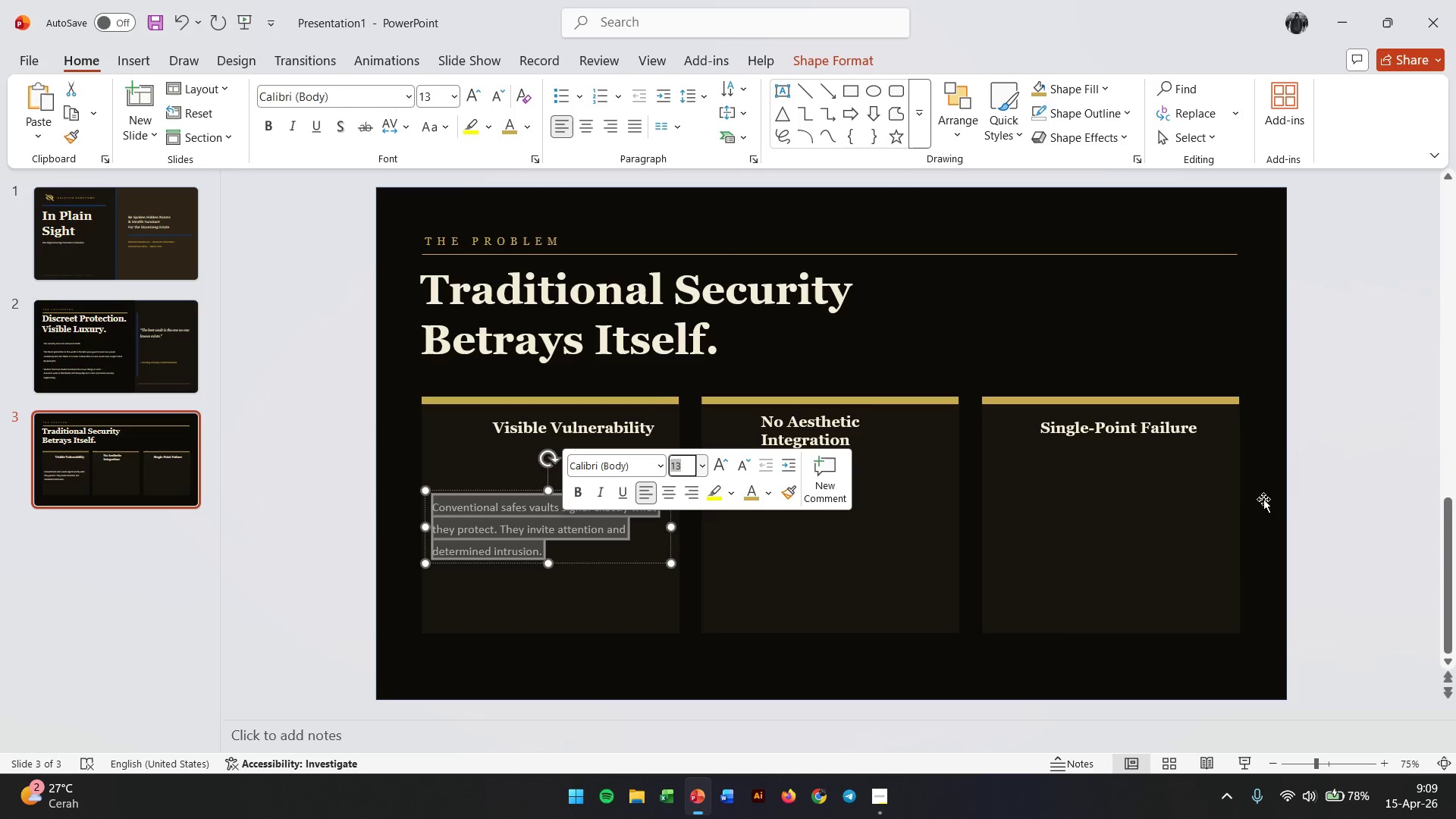 
left_click([1328, 498])
 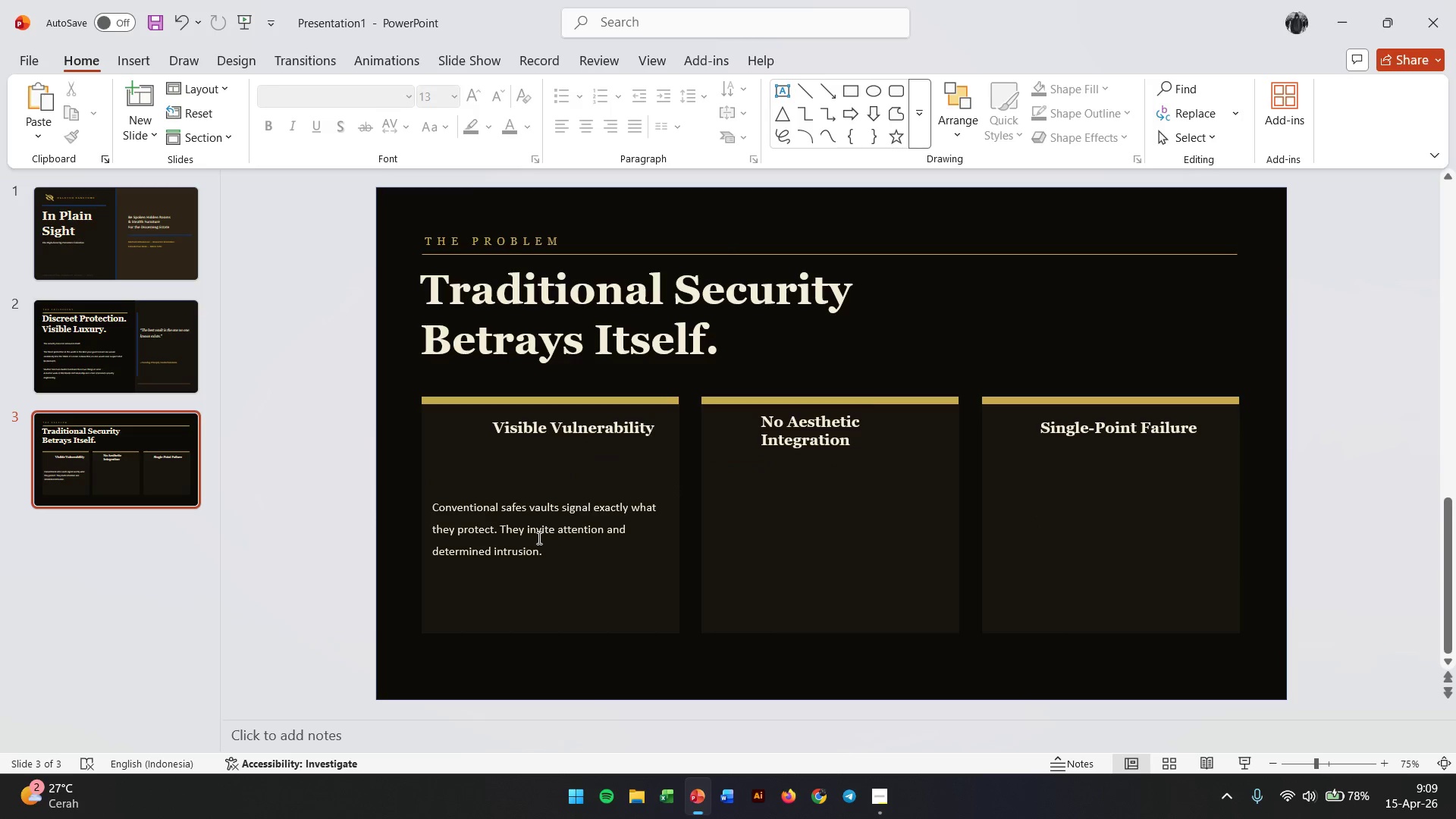 
left_click([538, 538])
 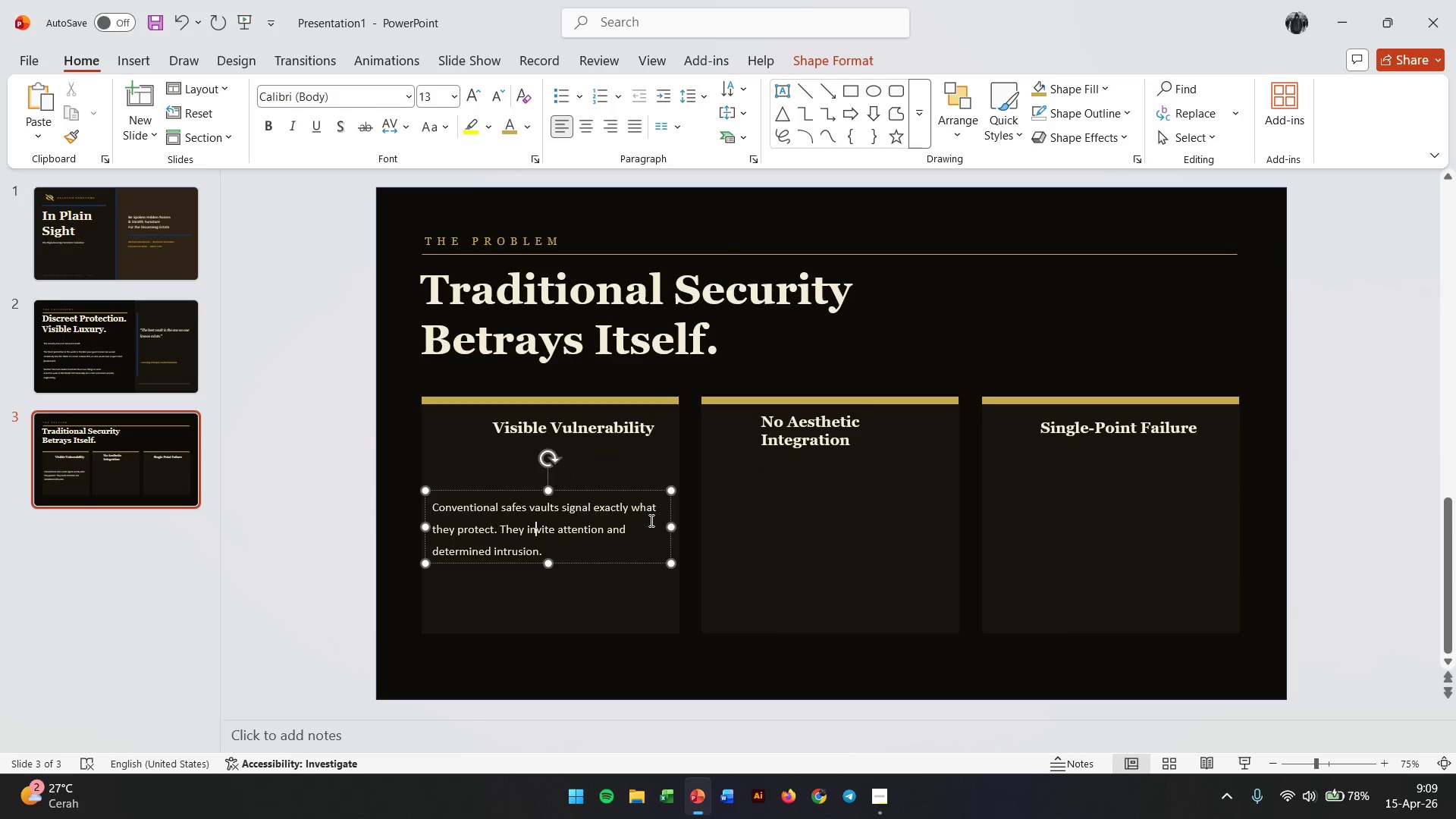 
left_click_drag(start_coordinate=[666, 525], to_coordinate=[650, 525])
 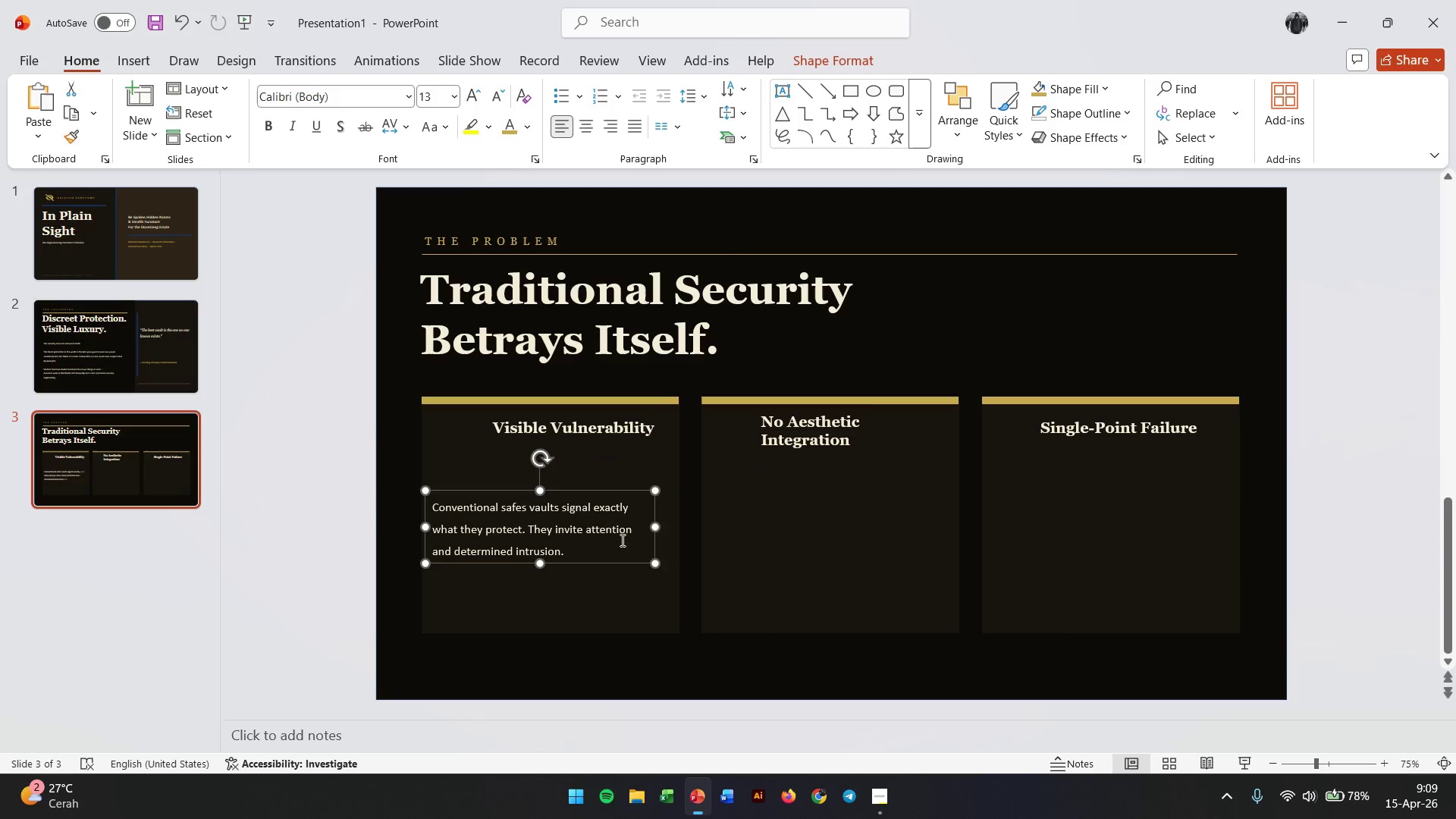 
left_click([613, 544])
 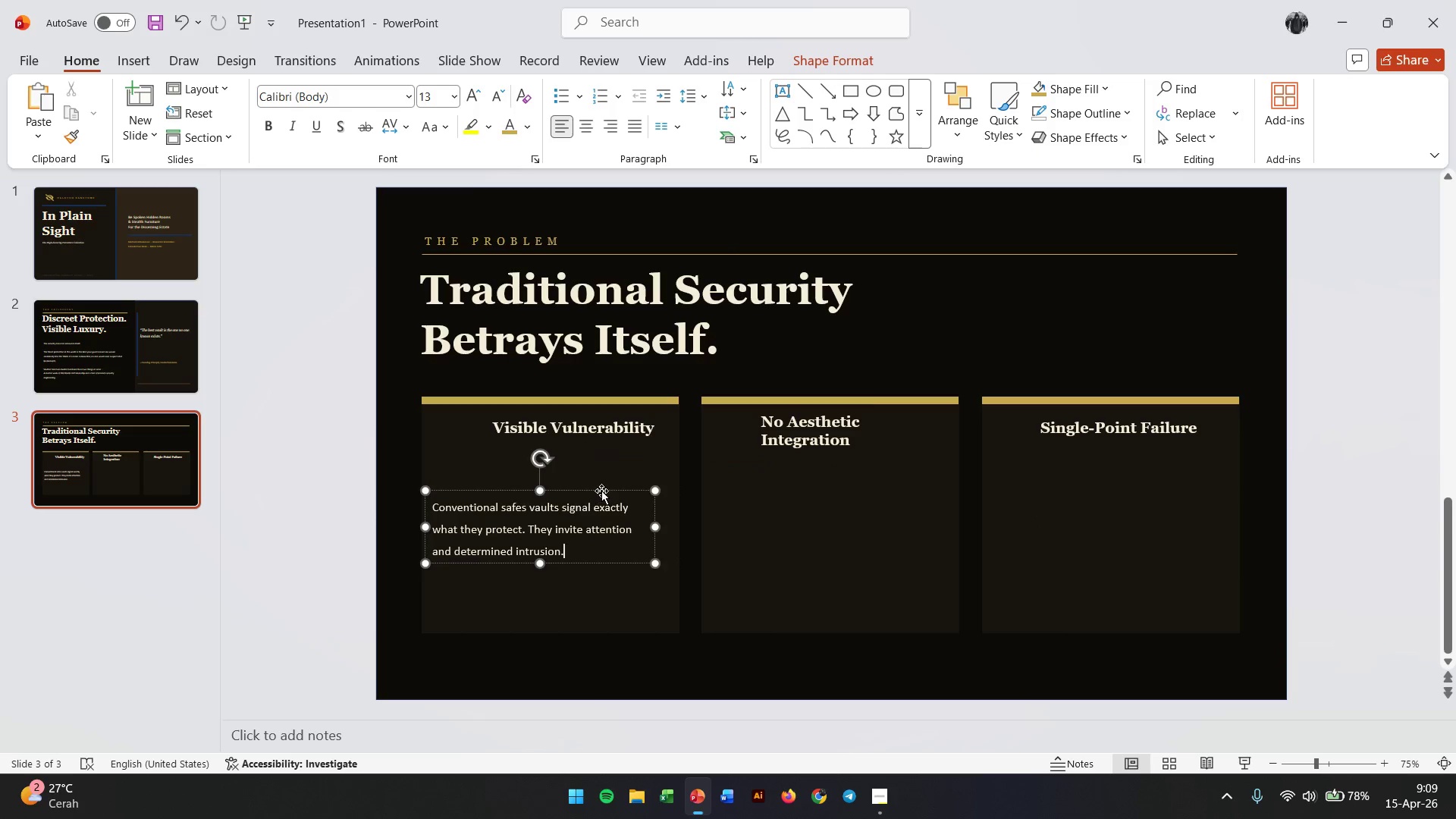 
left_click_drag(start_coordinate=[601, 489], to_coordinate=[614, 497])
 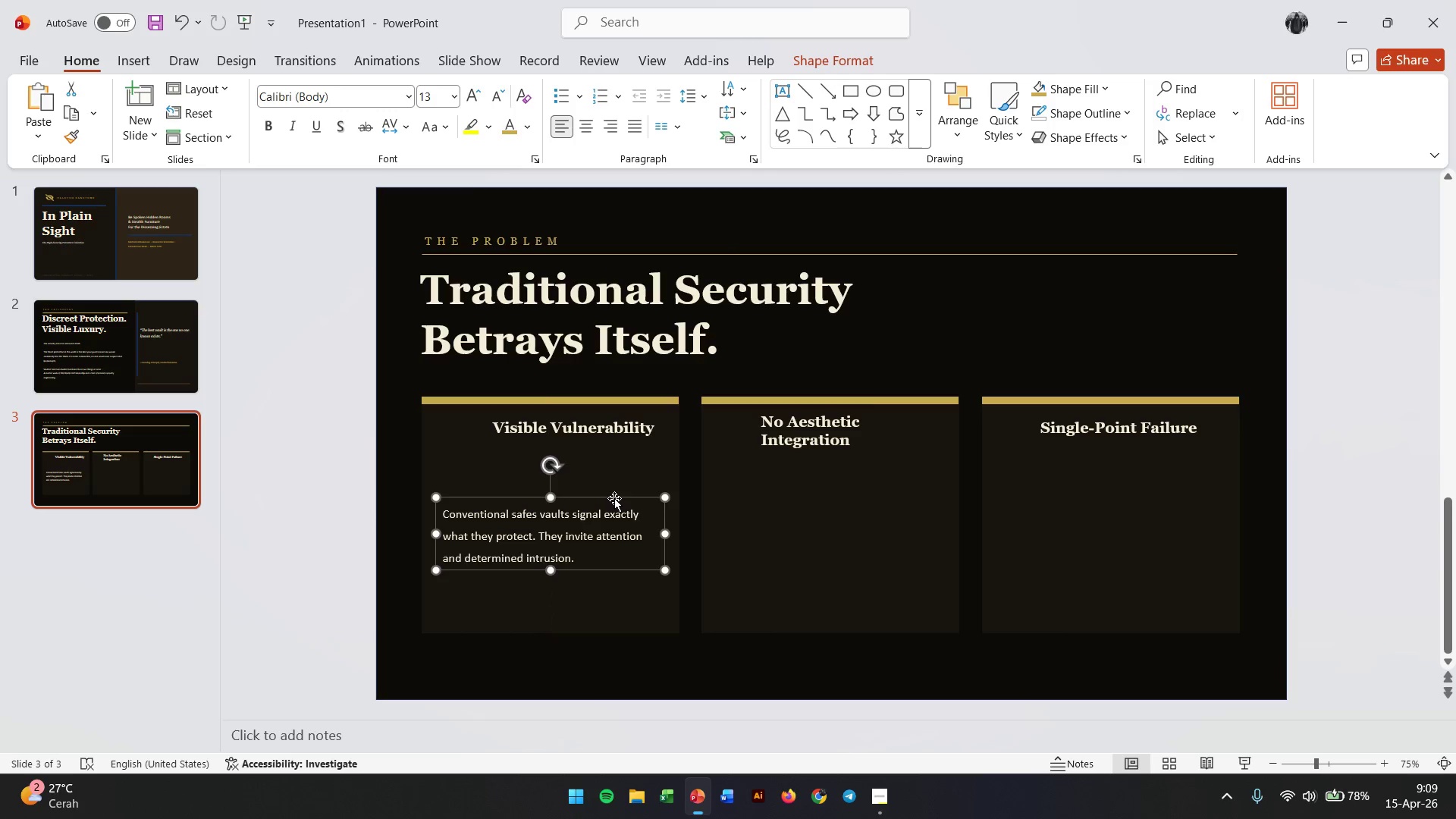 
hold_key(key=ControlLeft, duration=3.97)
left_click_drag(start_coordinate=[614, 498], to_coordinate=[899, 503])
 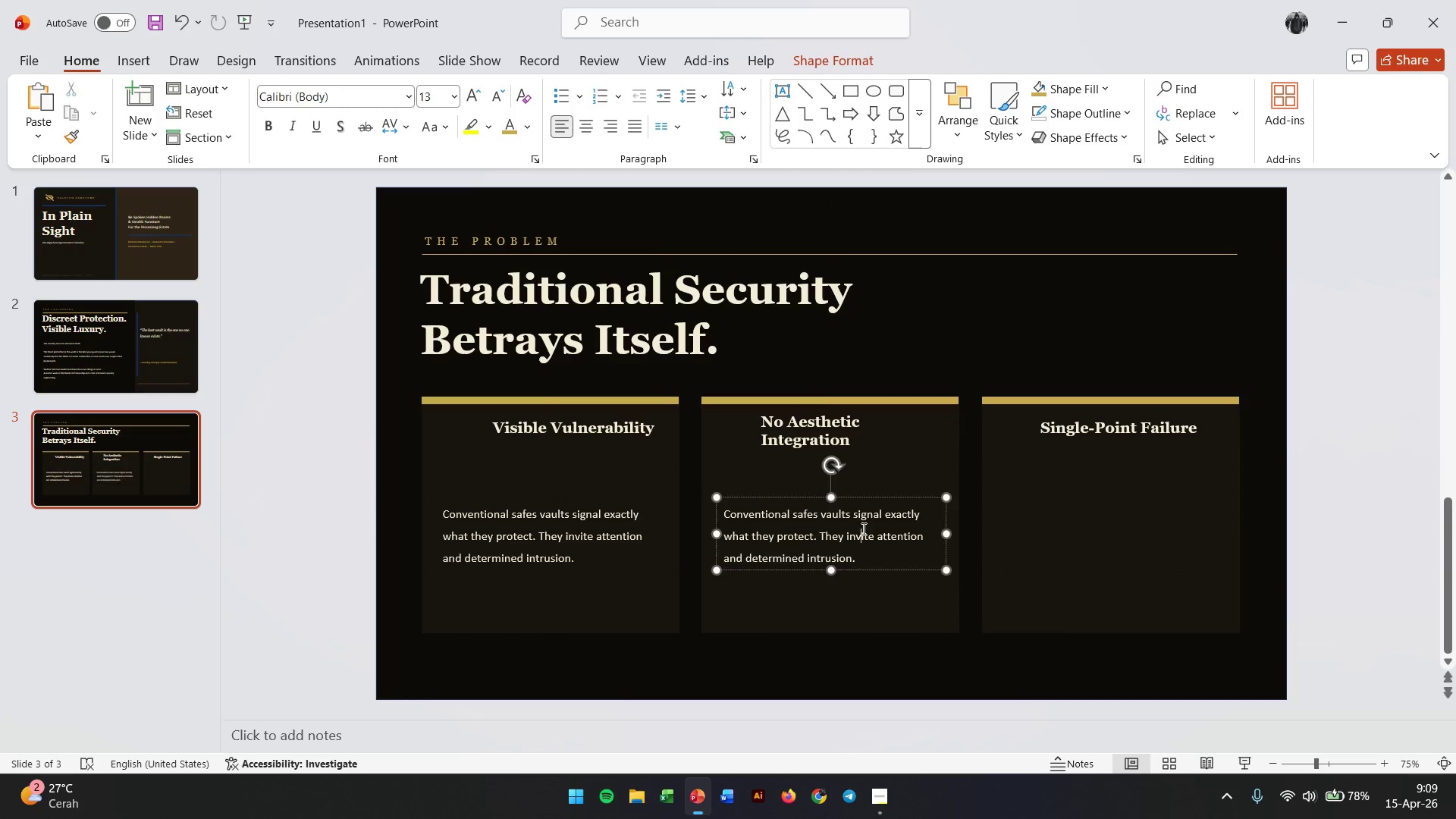 
hold_key(key=ShiftLeft, duration=3.61)
 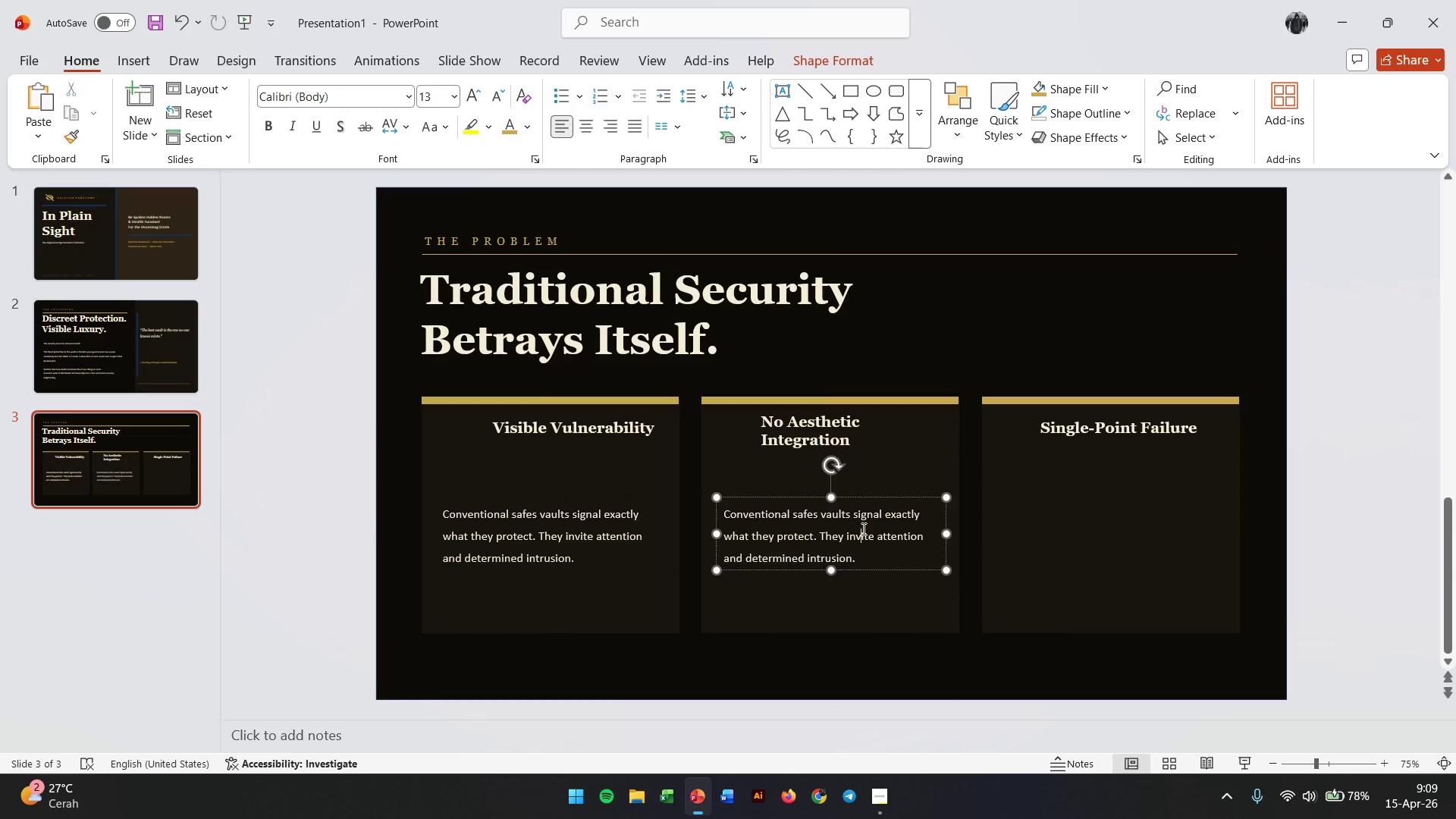 
double_click([862, 529])
 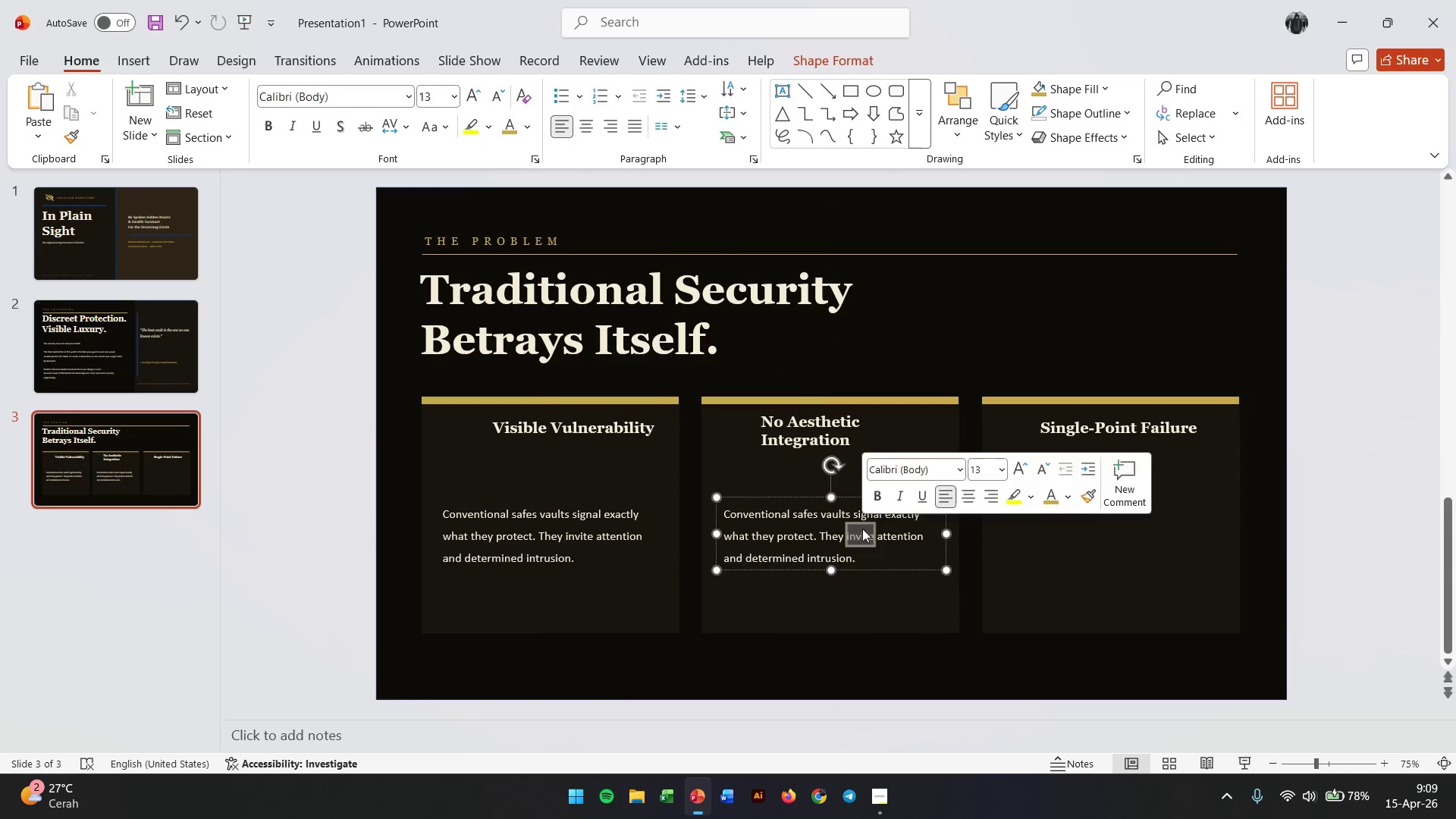 
triple_click([862, 529])
 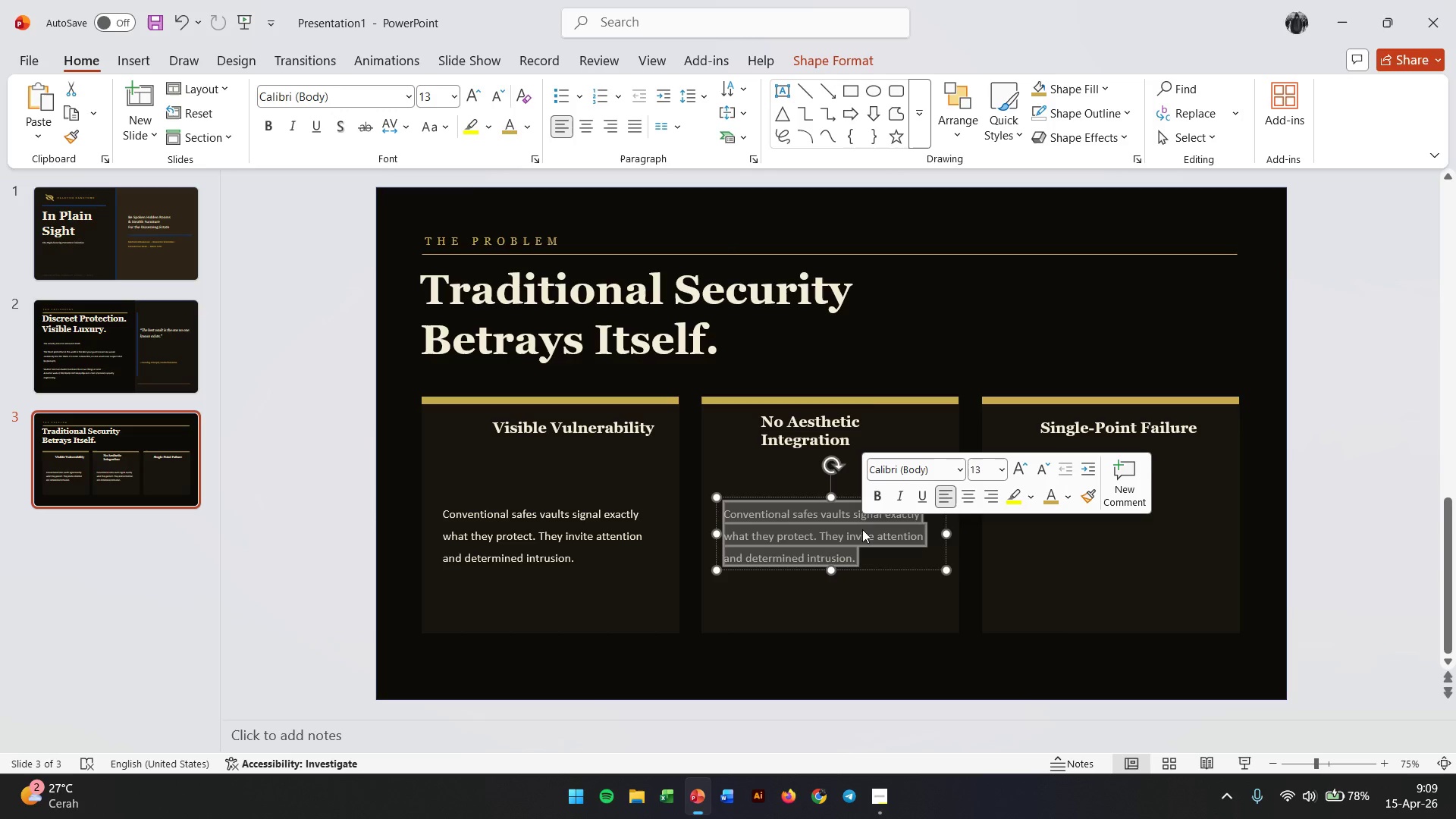 
type(Steel doors and combinan)
key(Backspace)
type(tion locks destroy the visual integrity of ant)
key(Backspace)
type(y high-end interior.)
 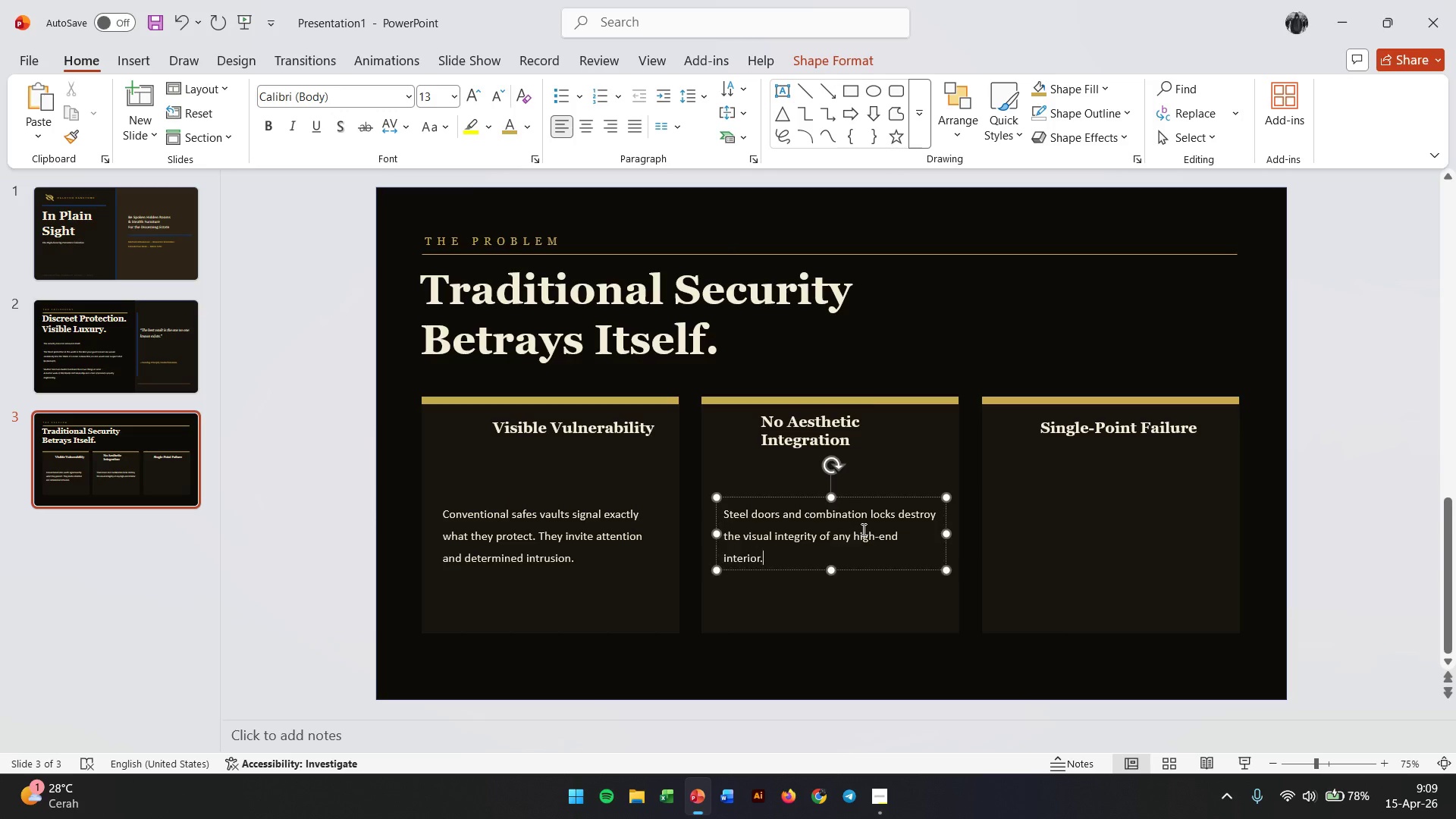 
key(Enter)
 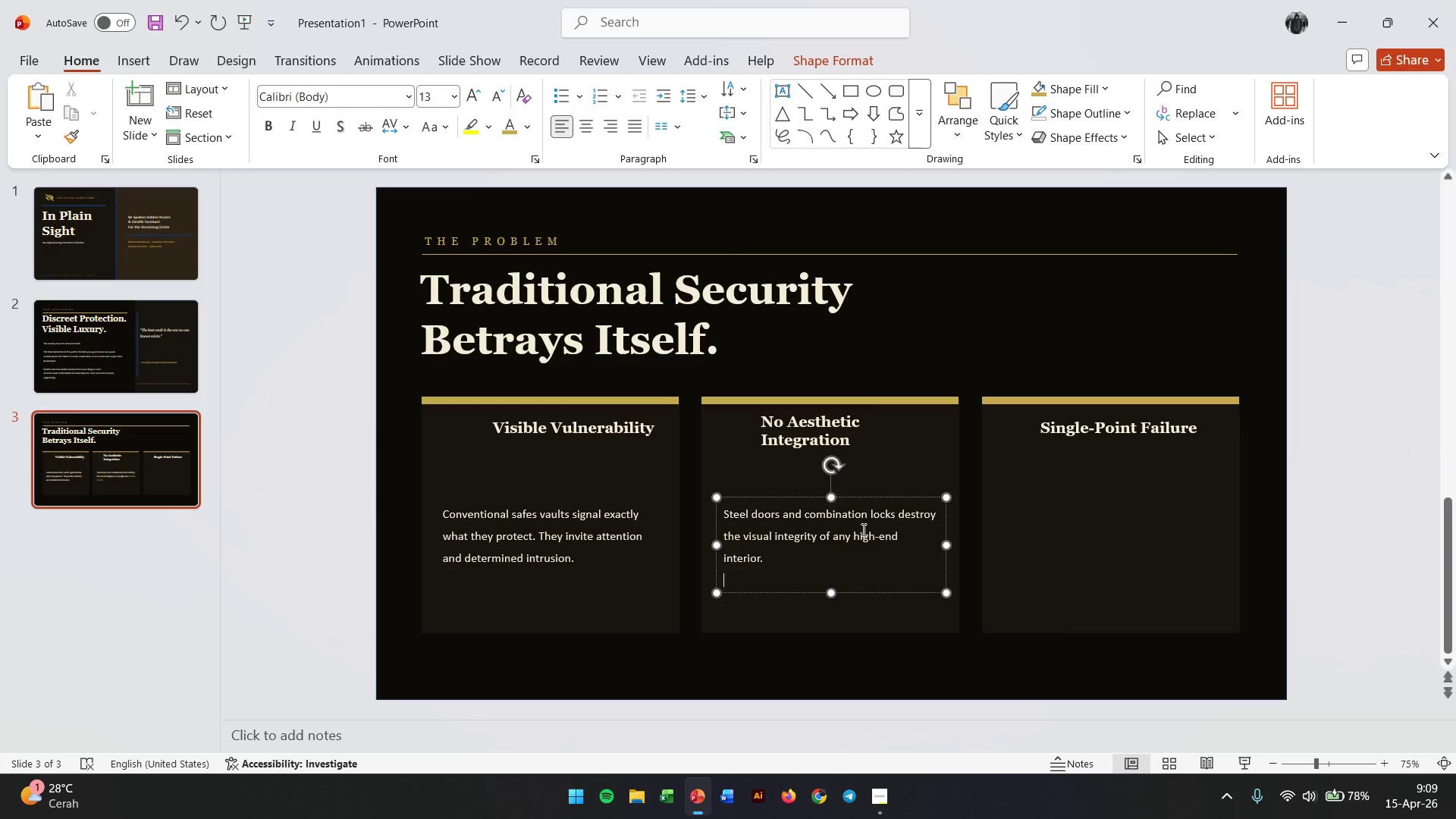 
type(security at the cost of beauty.)
 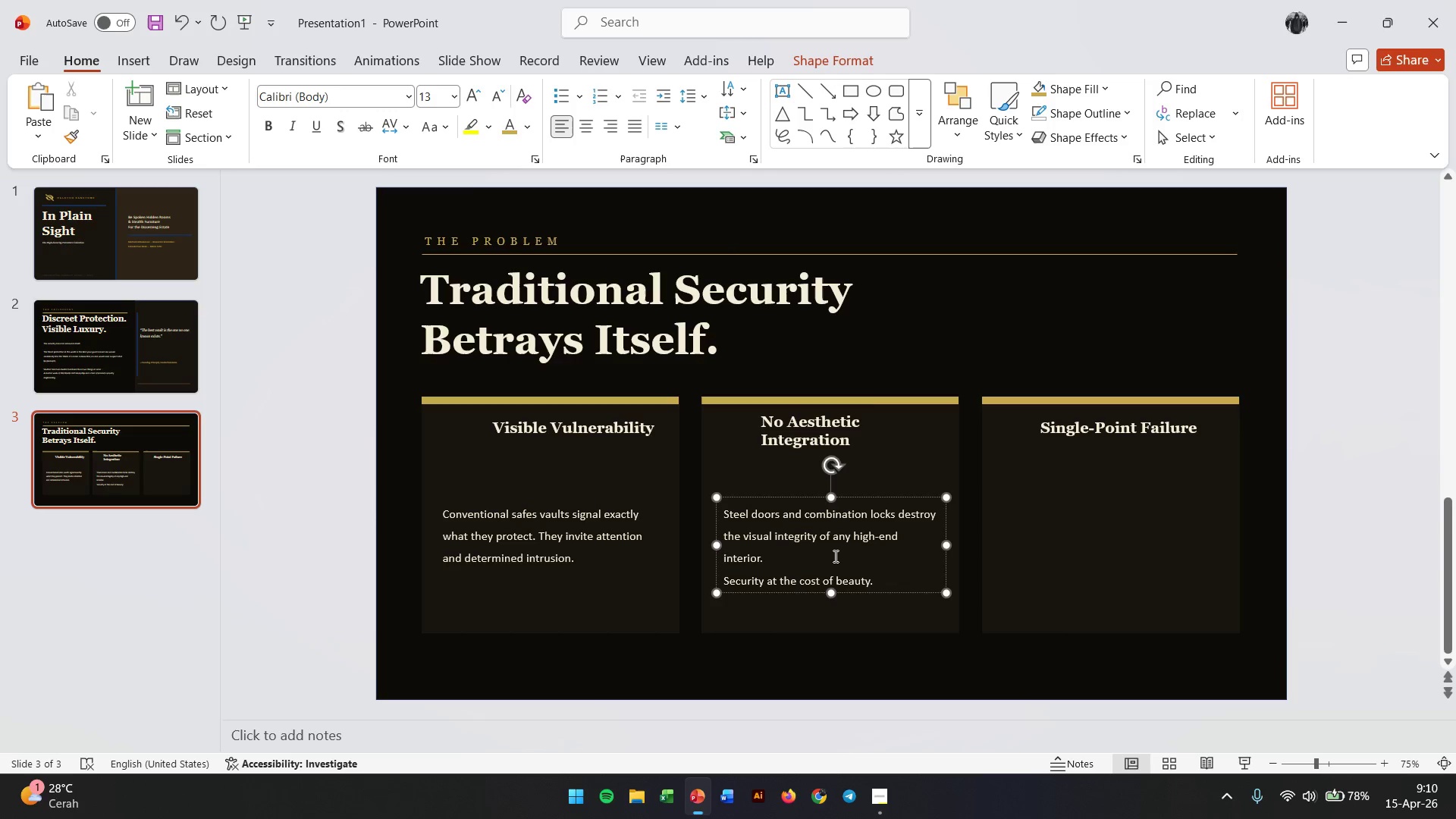 
wait(6.34)
 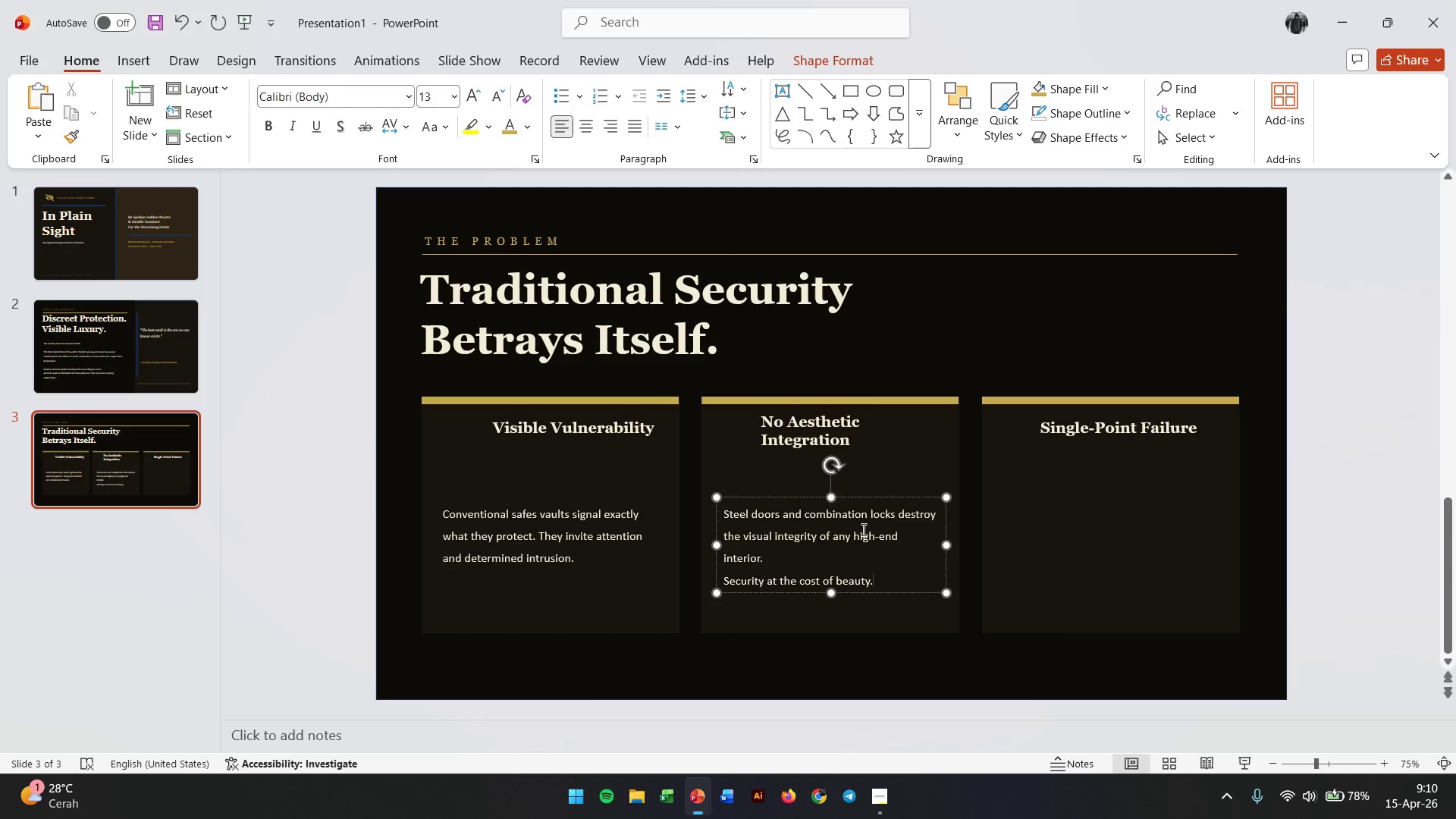 
left_click([573, 534])
 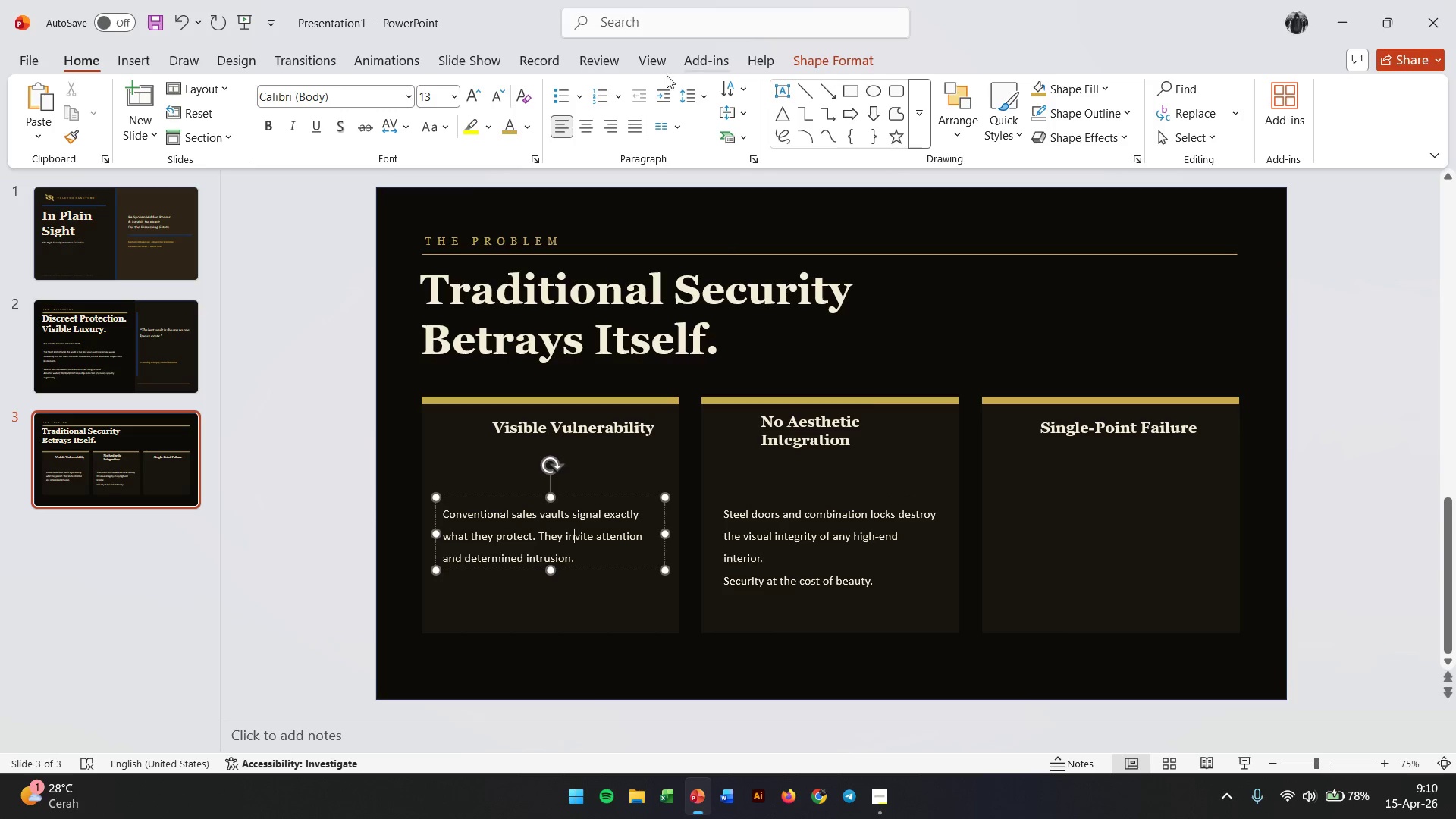 
left_click([703, 99])
 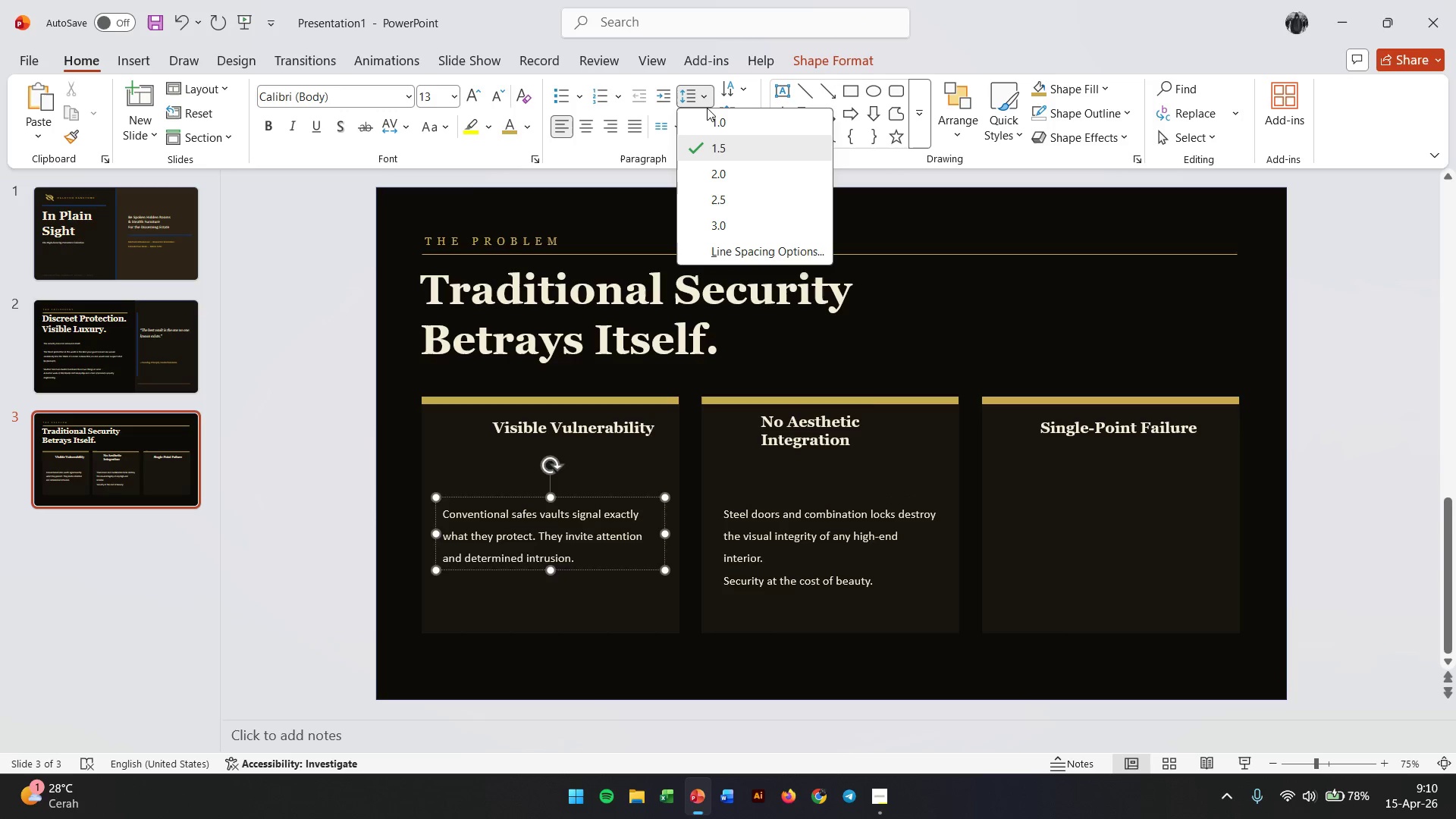 
left_click([707, 119])
 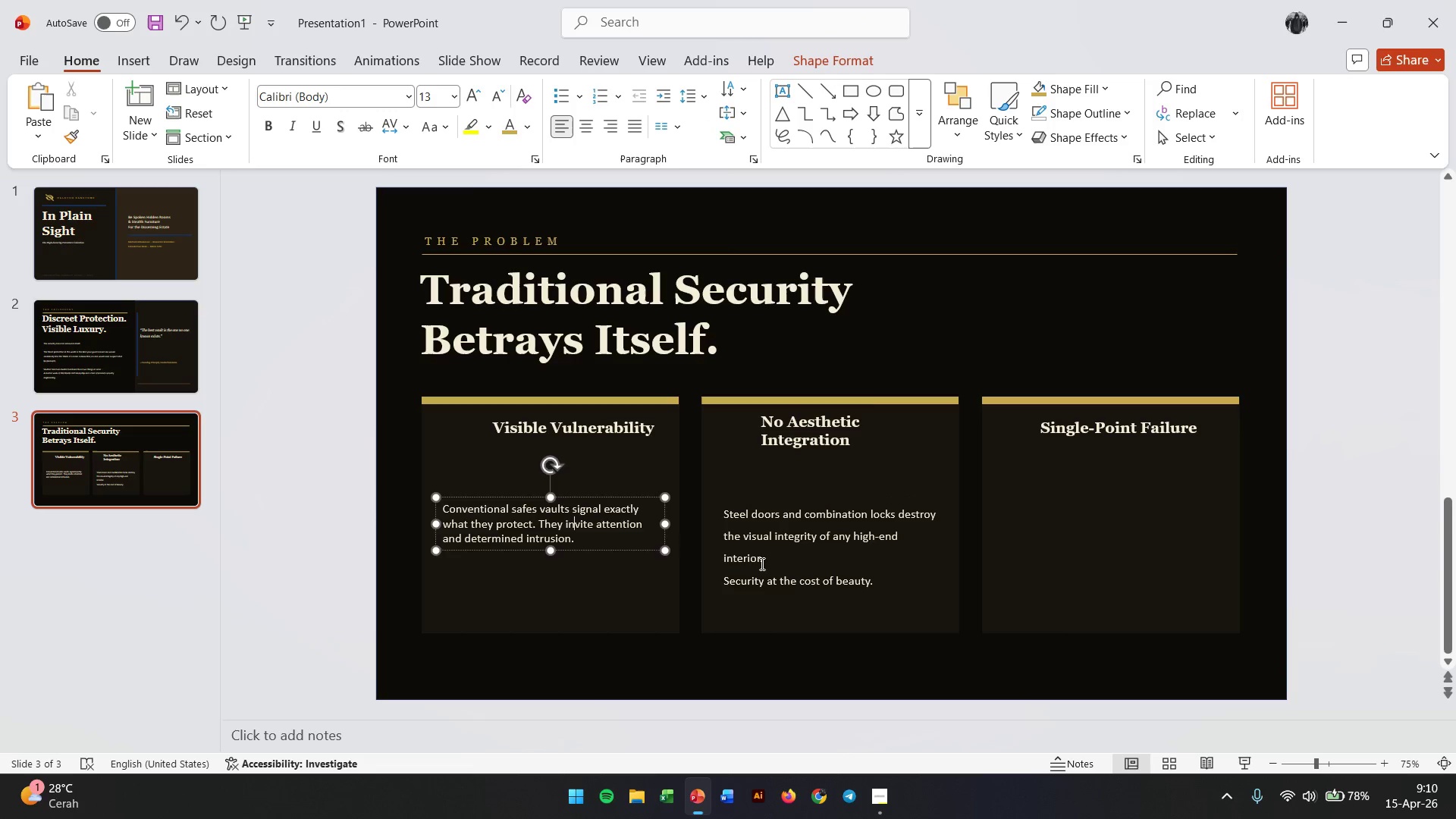 
double_click([761, 563])
 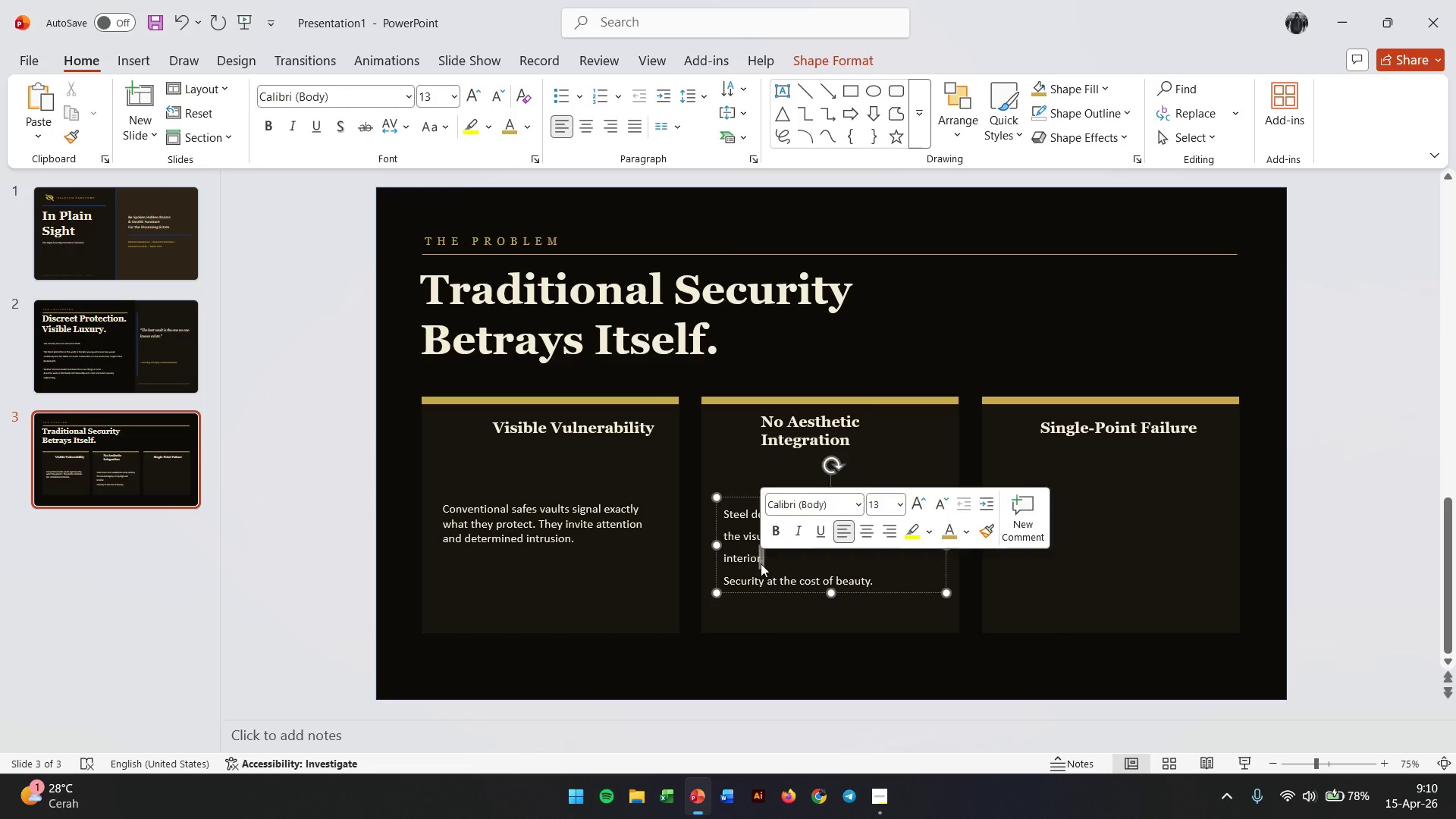 
triple_click([761, 563])
 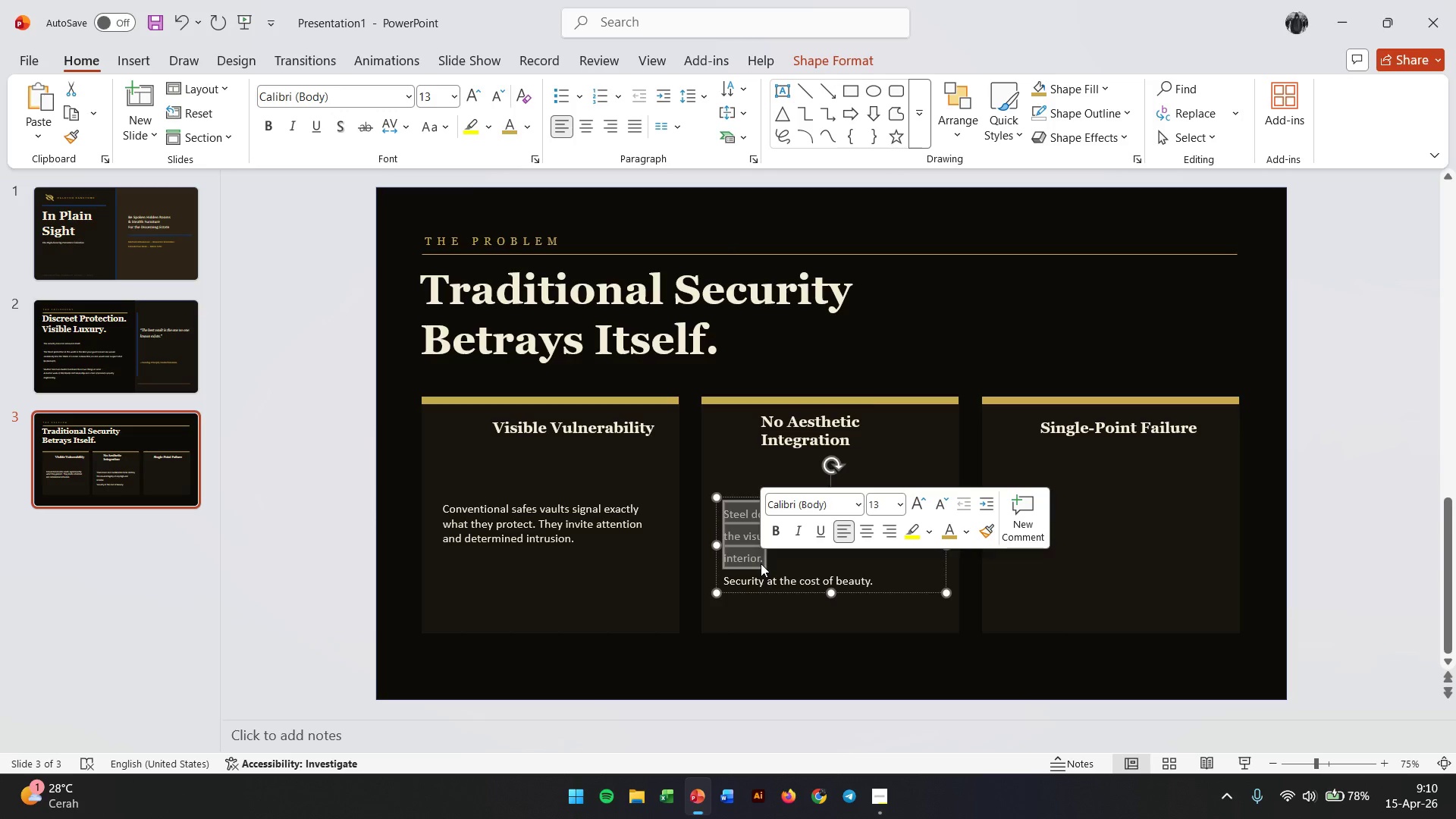 
key(Control+A)
 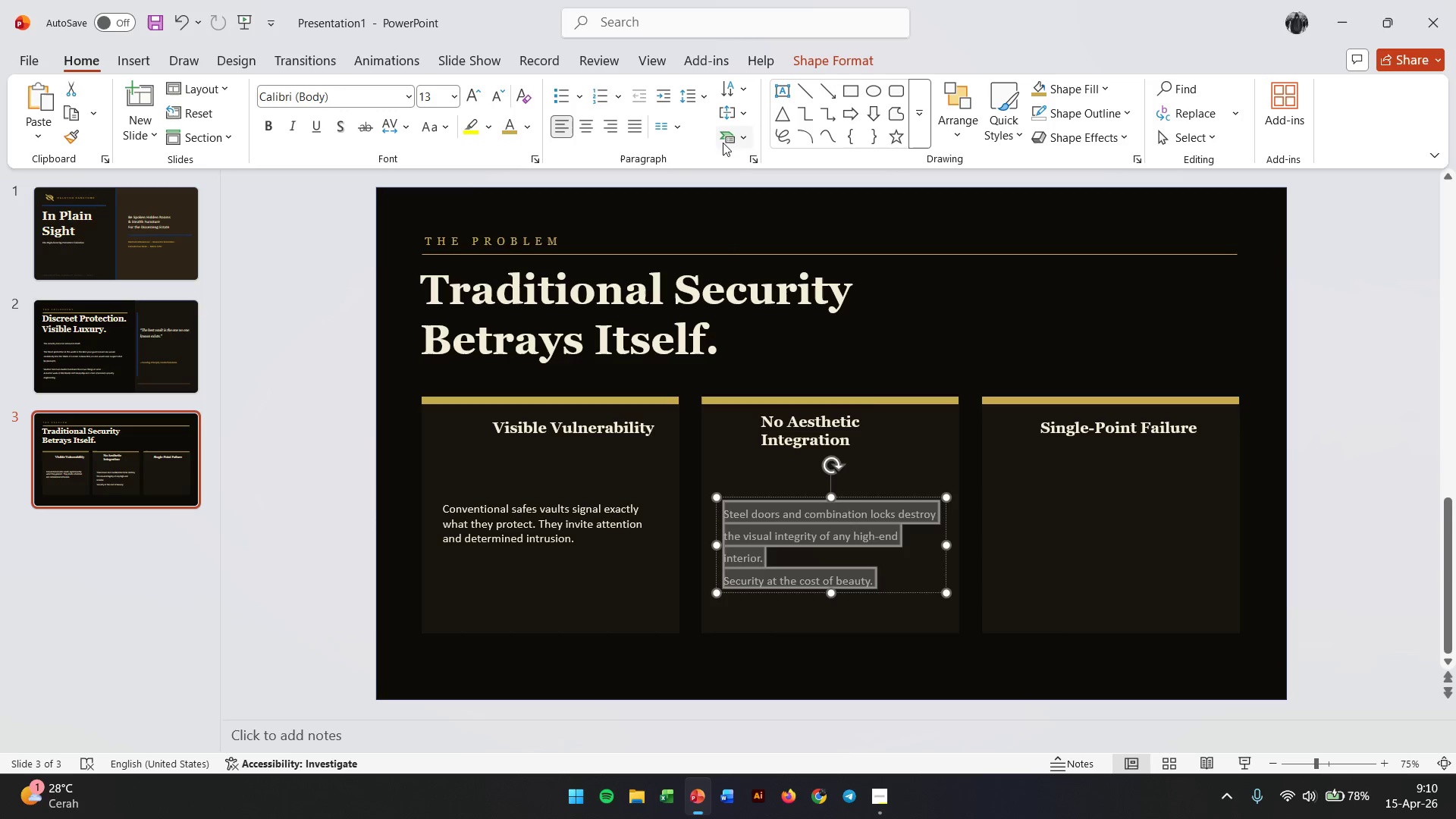 
left_click([683, 89])
 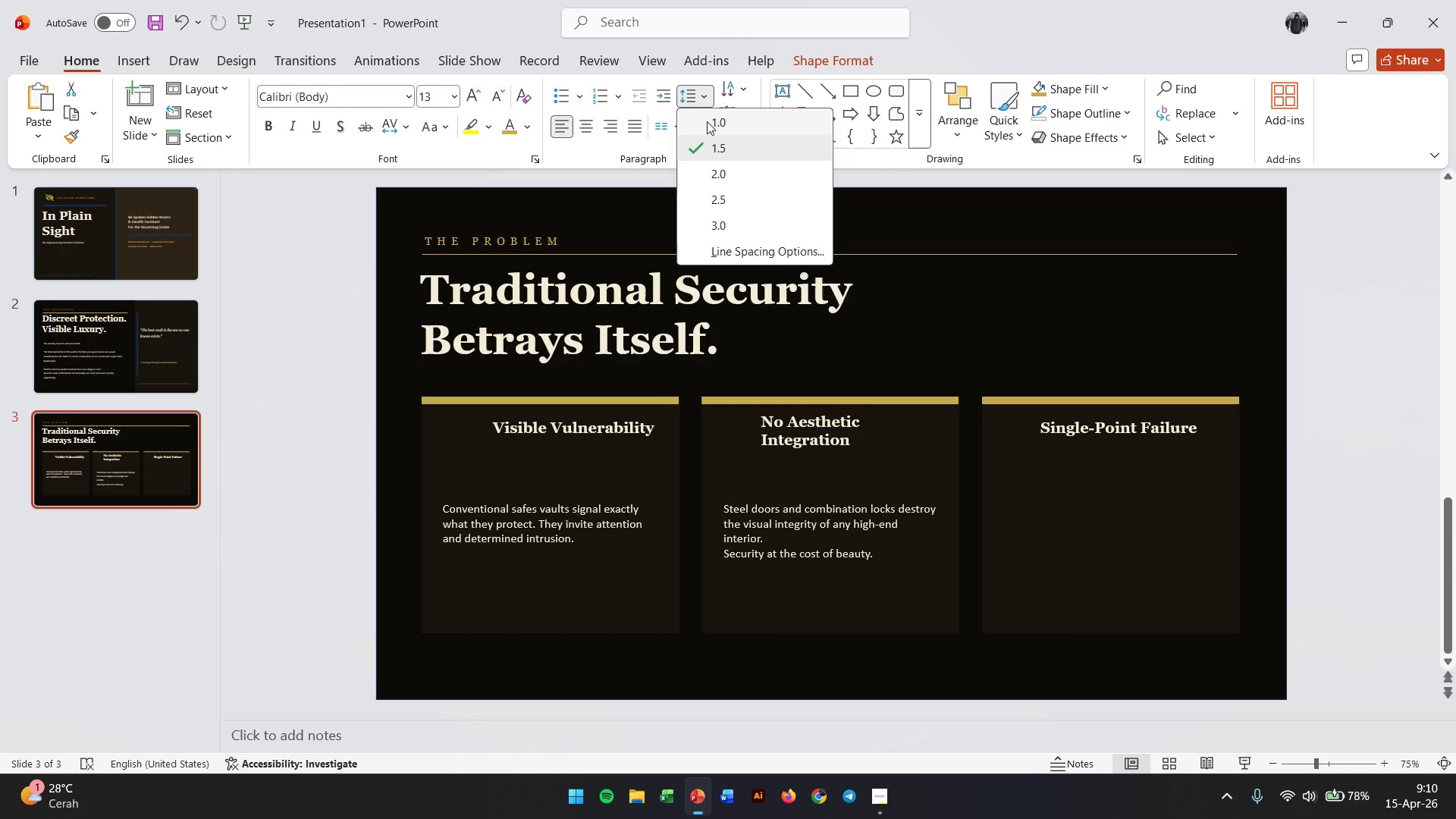 
left_click([707, 121])
 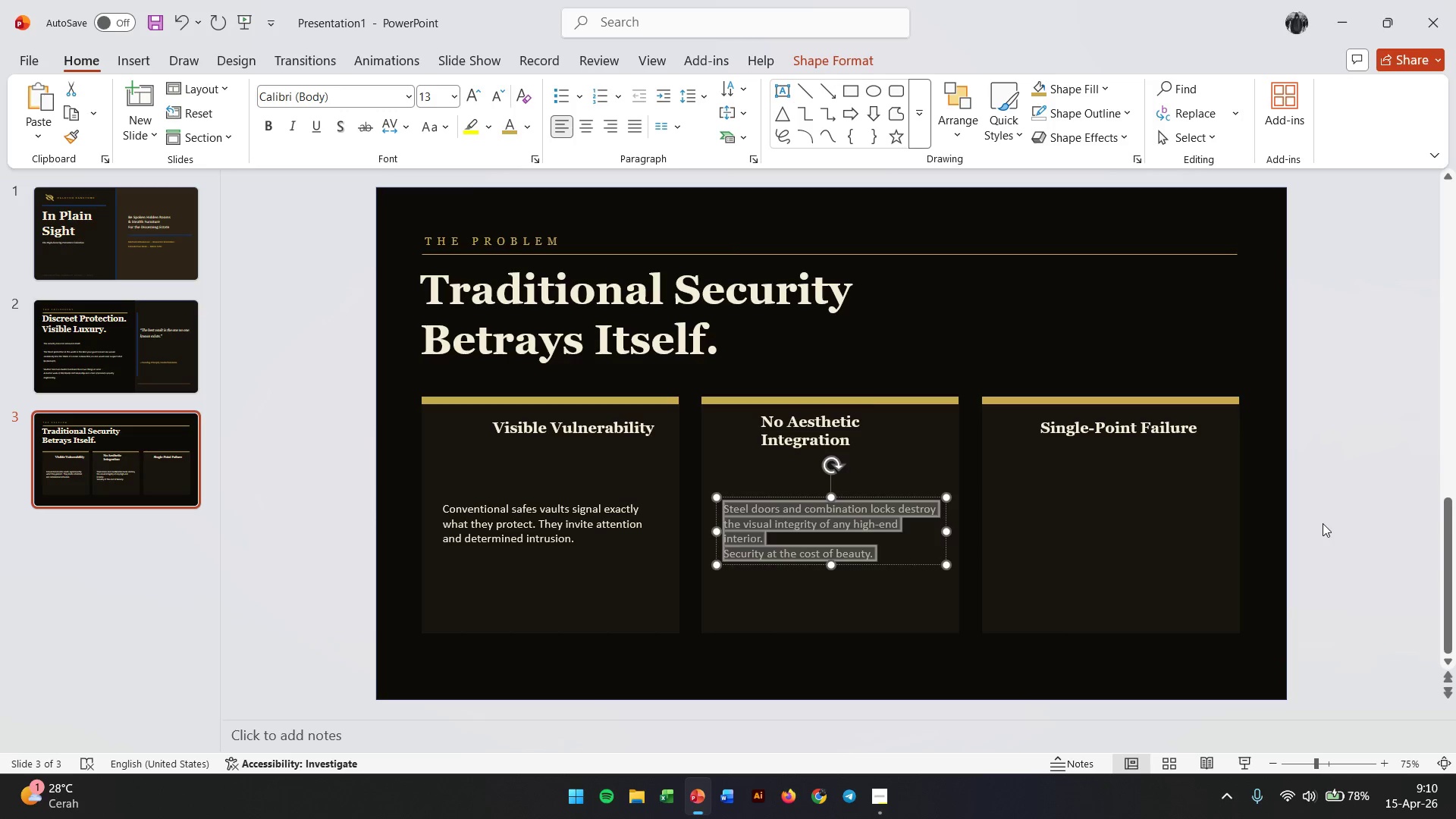 
left_click([1323, 523])
 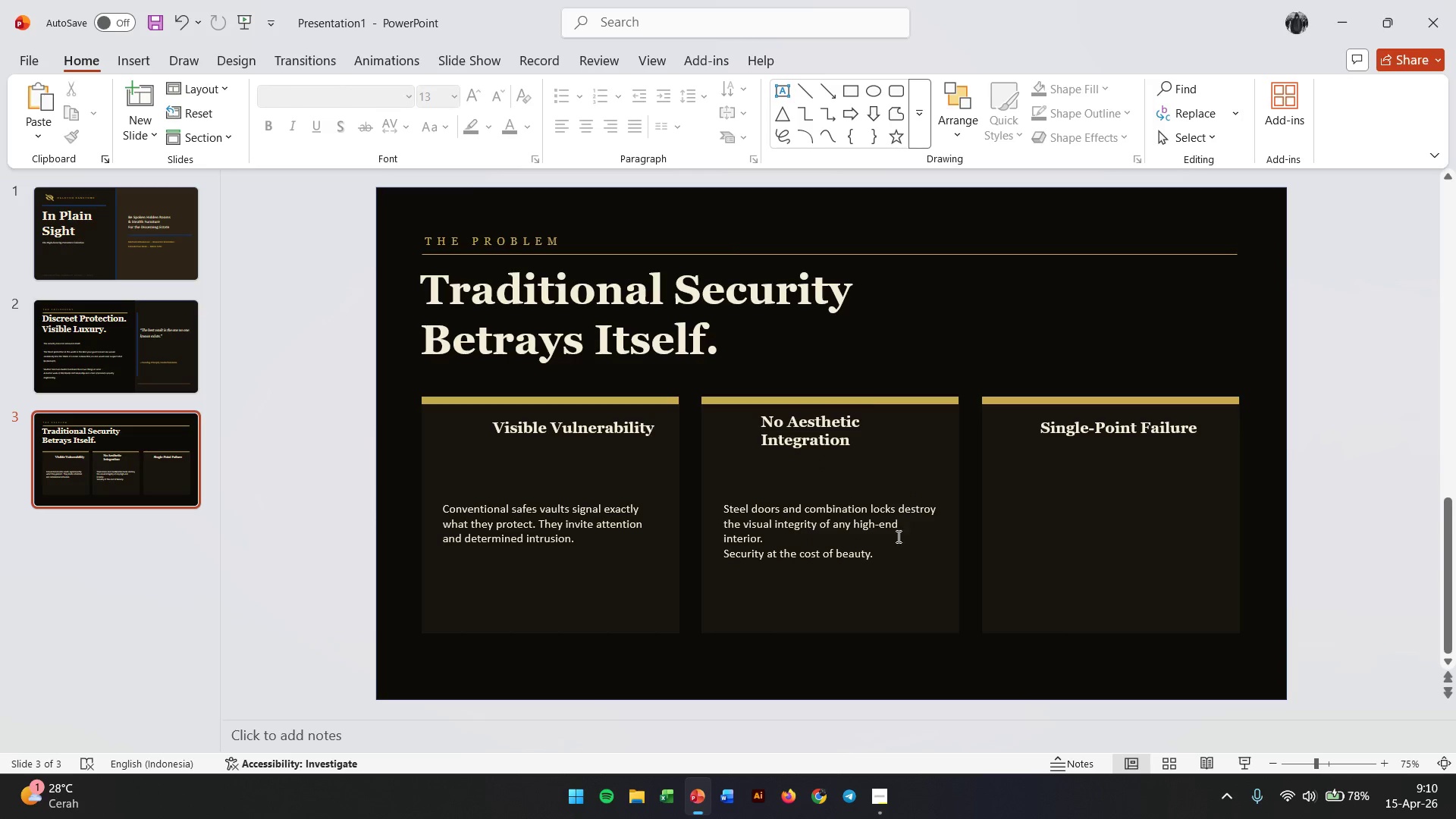 
left_click([852, 536])
 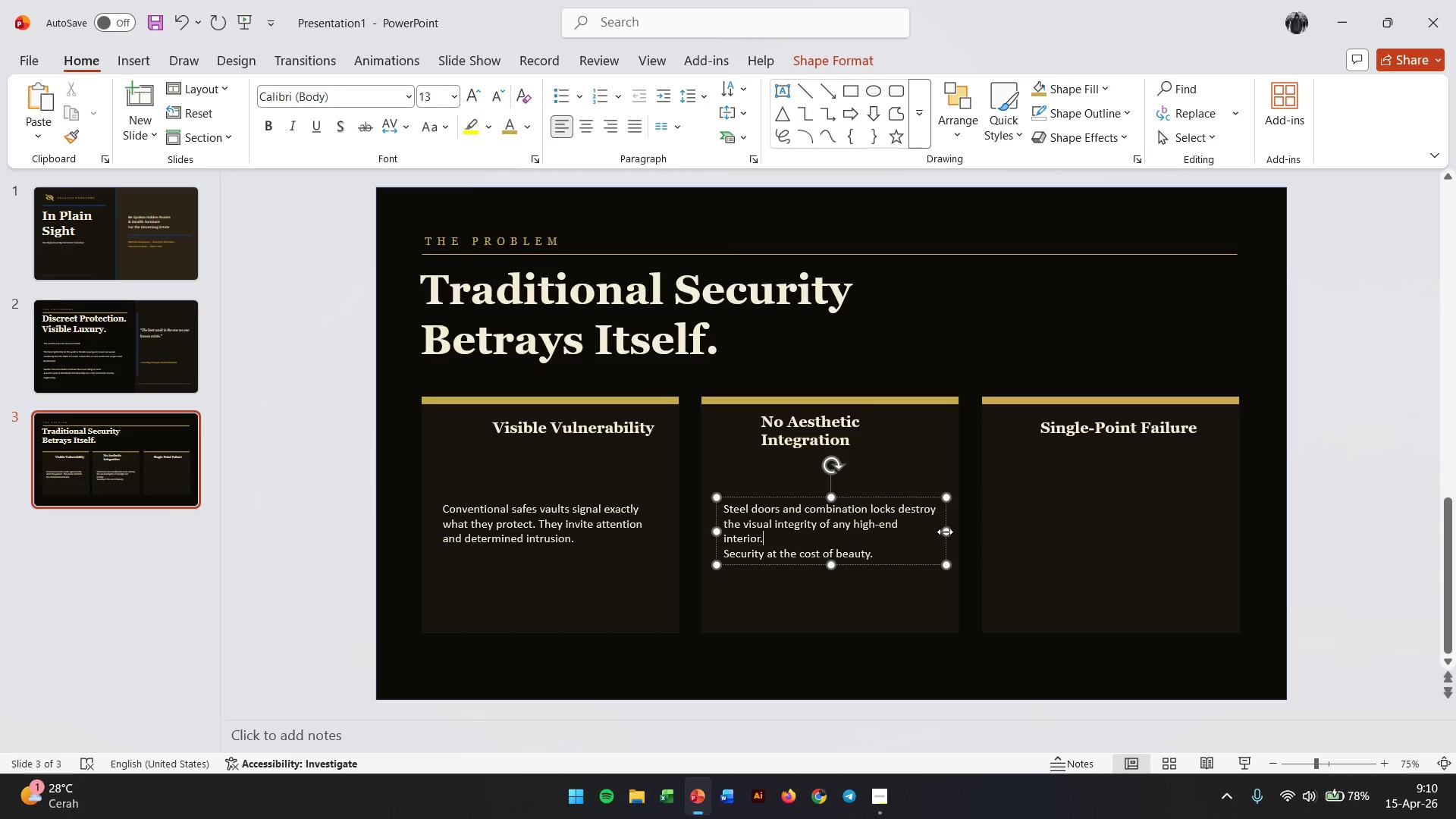 
left_click_drag(start_coordinate=[945, 532], to_coordinate=[957, 532])
 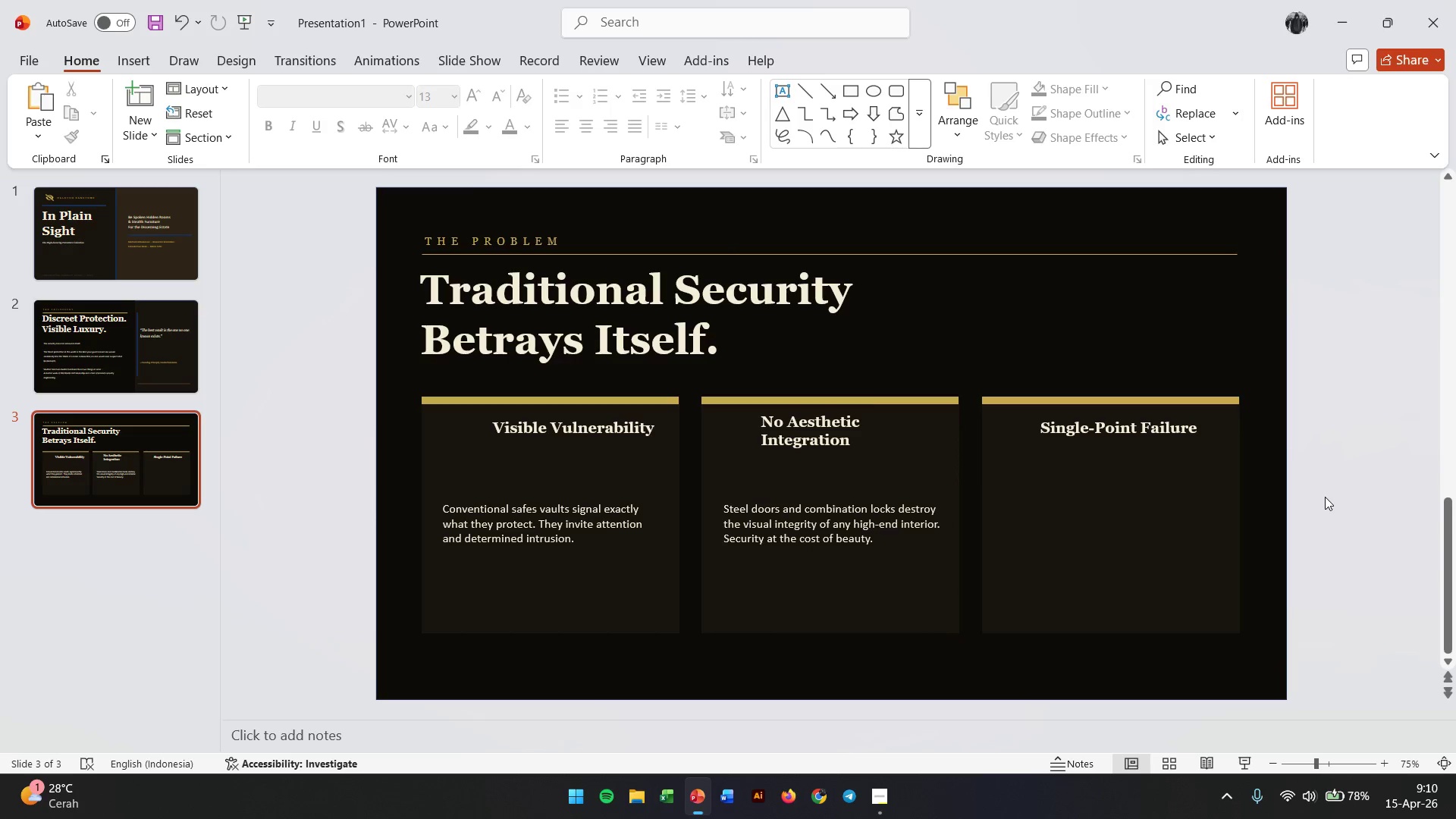 
left_click([526, 536])
 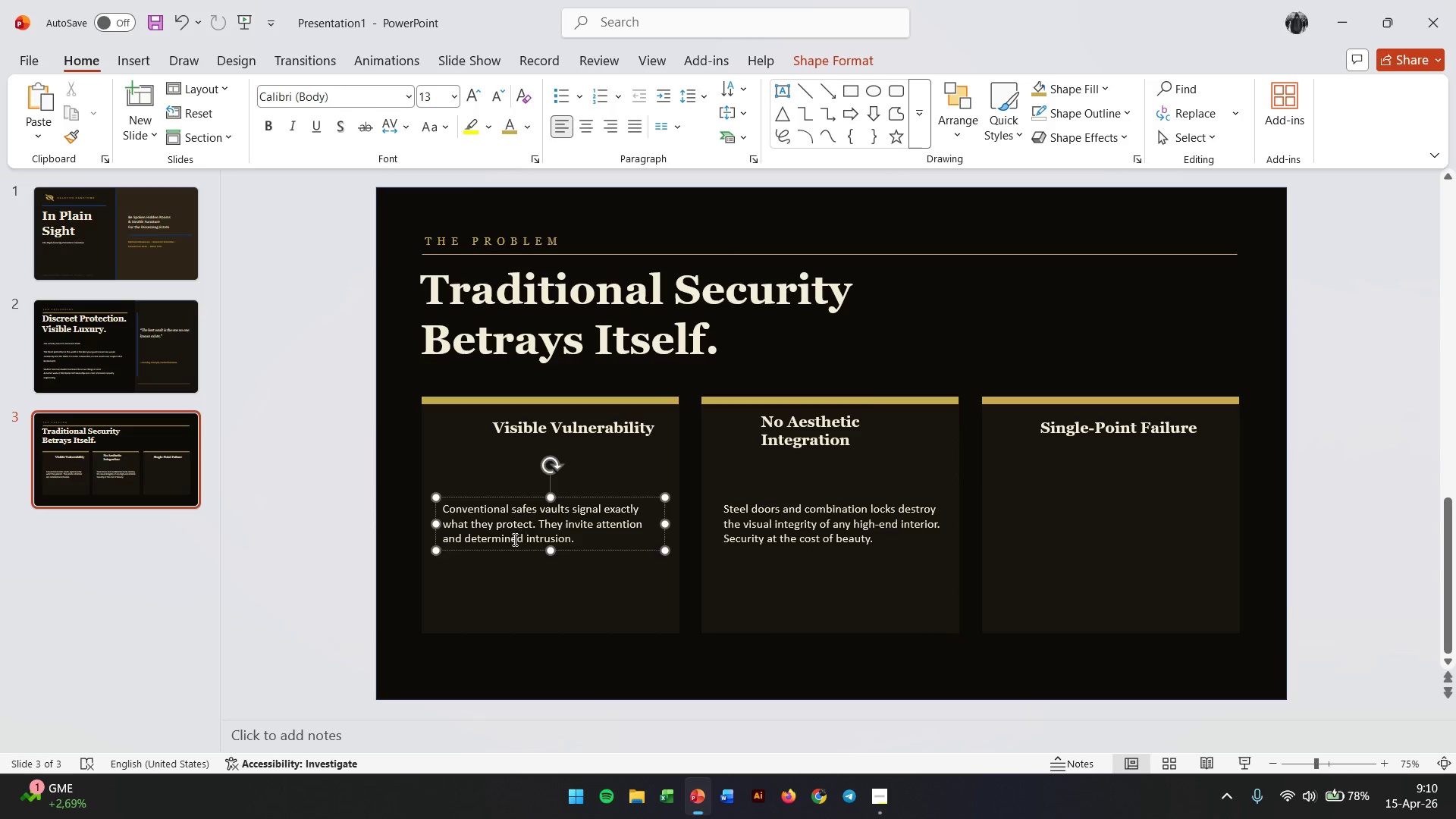 
left_click_drag(start_coordinate=[512, 546], to_coordinate=[511, 558])
 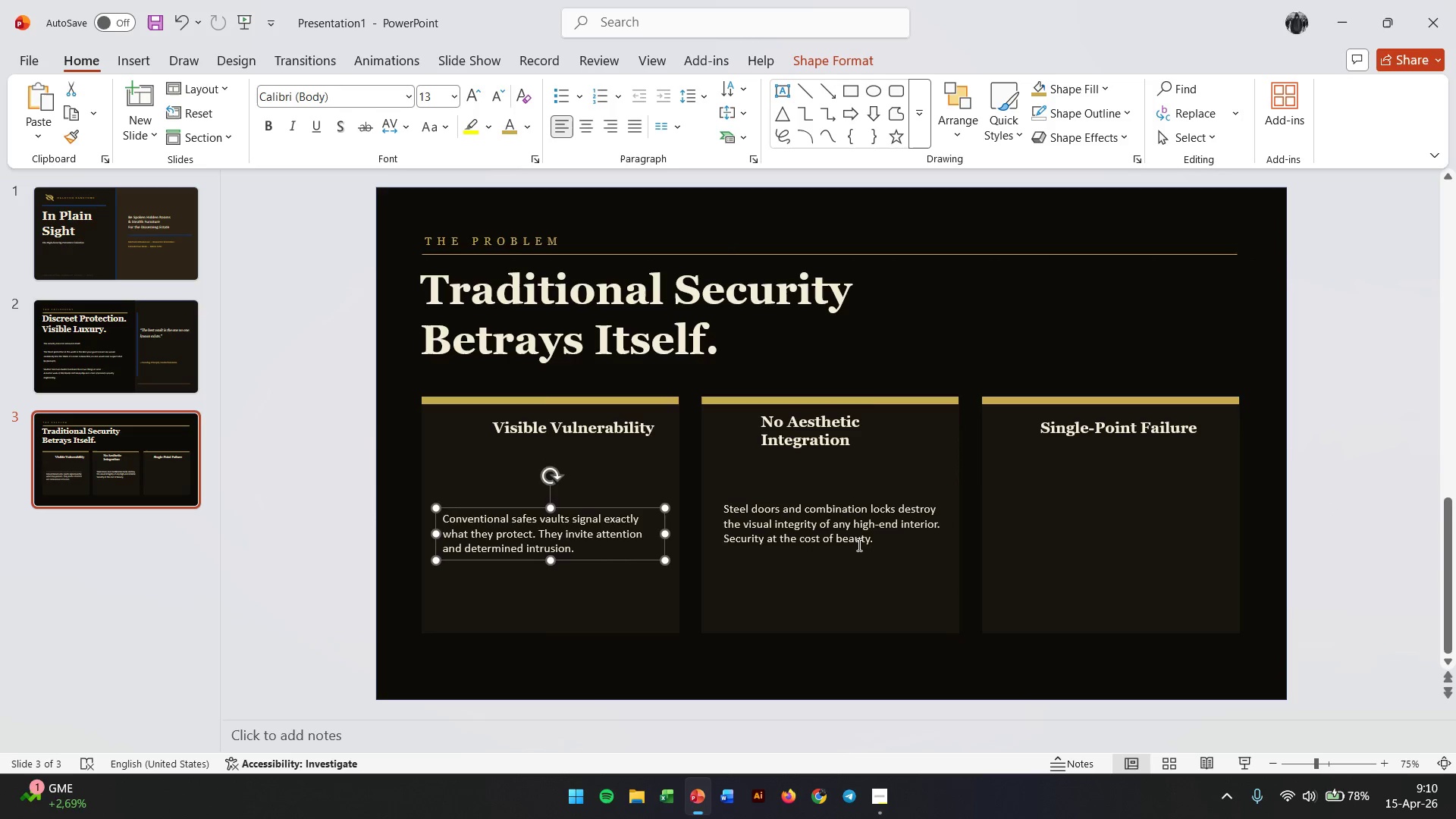 
hold_key(key=ShiftLeft, duration=0.48)
 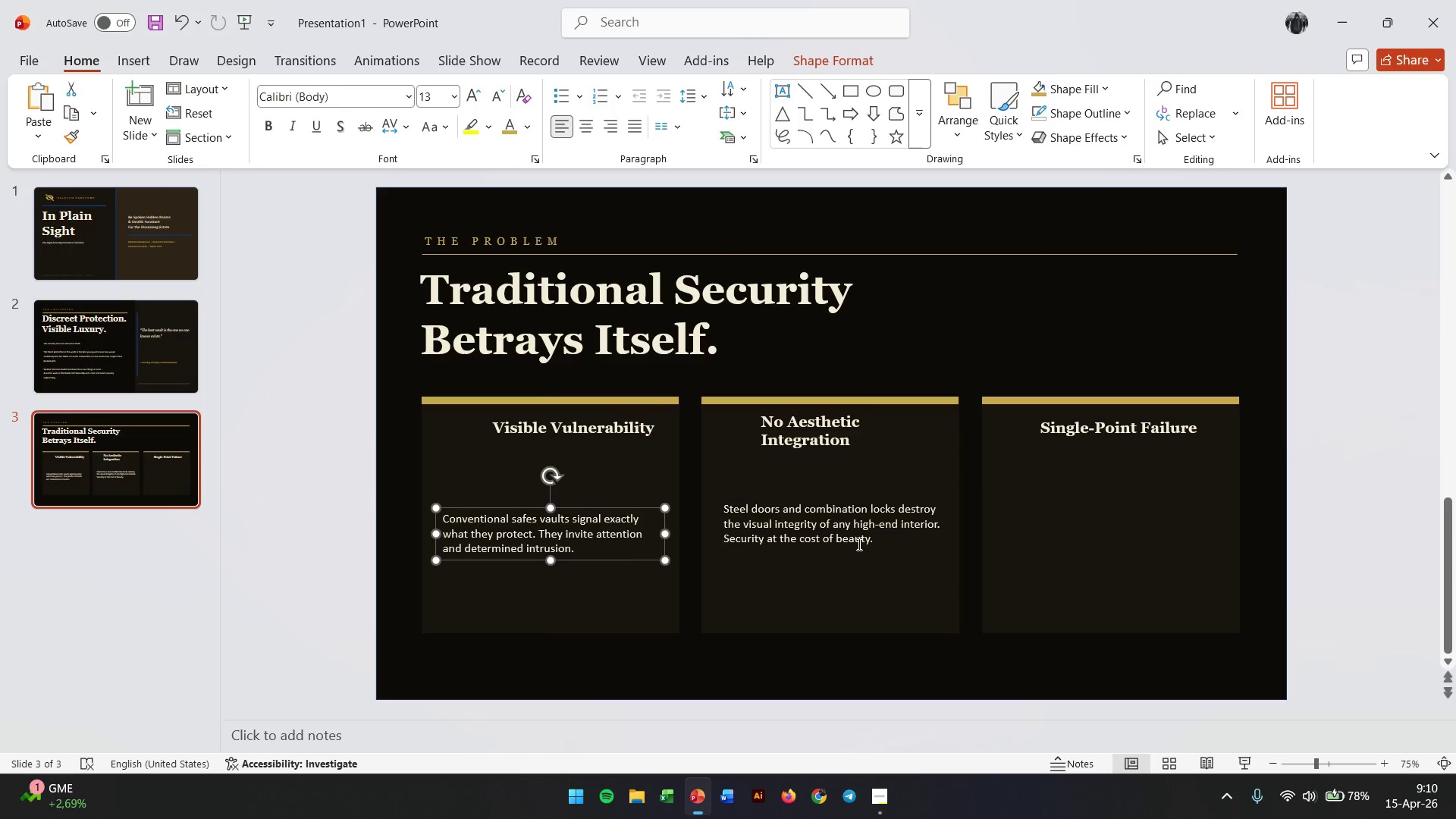 
left_click([856, 533])
 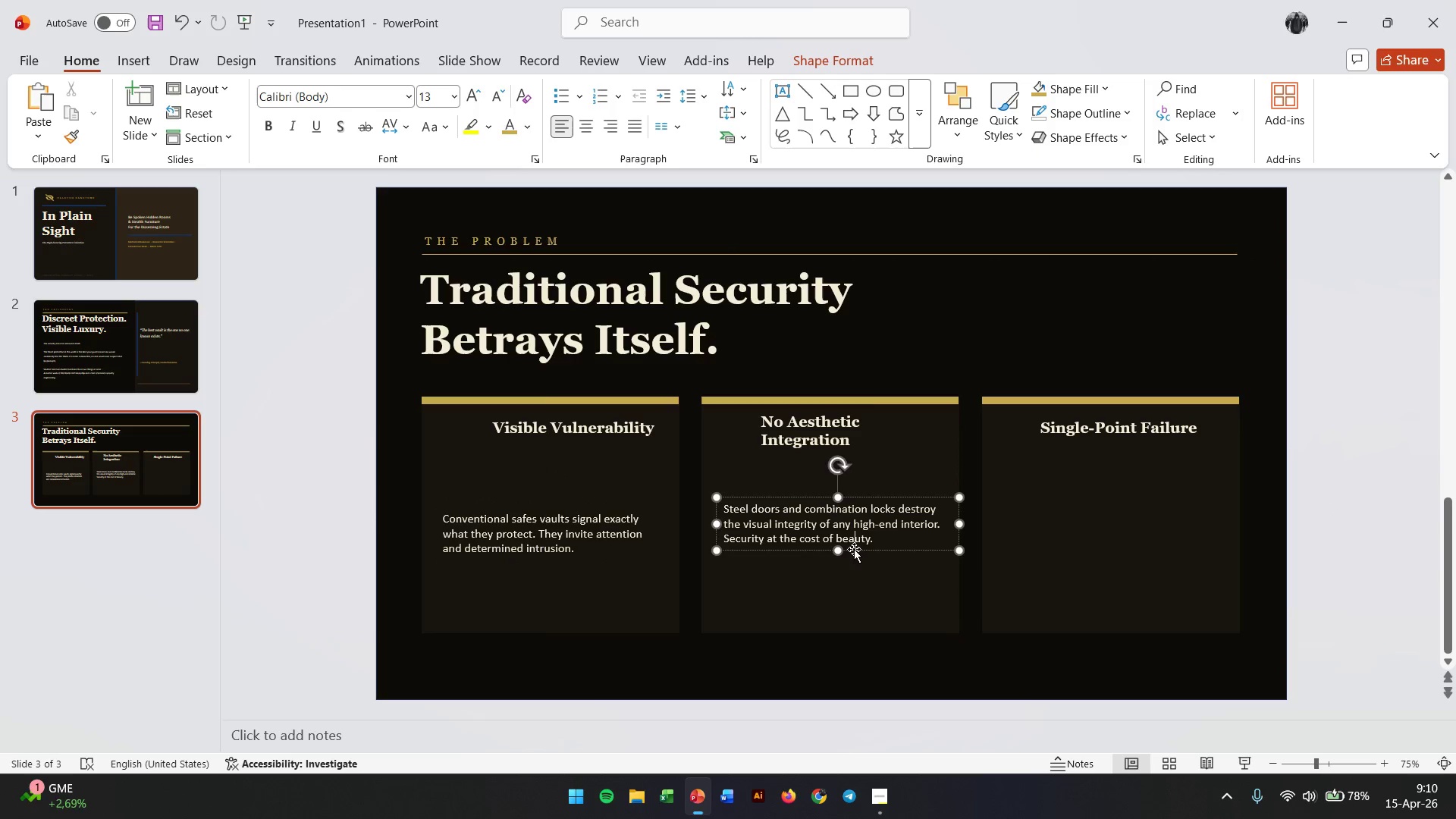 
left_click_drag(start_coordinate=[854, 549], to_coordinate=[855, 559])
 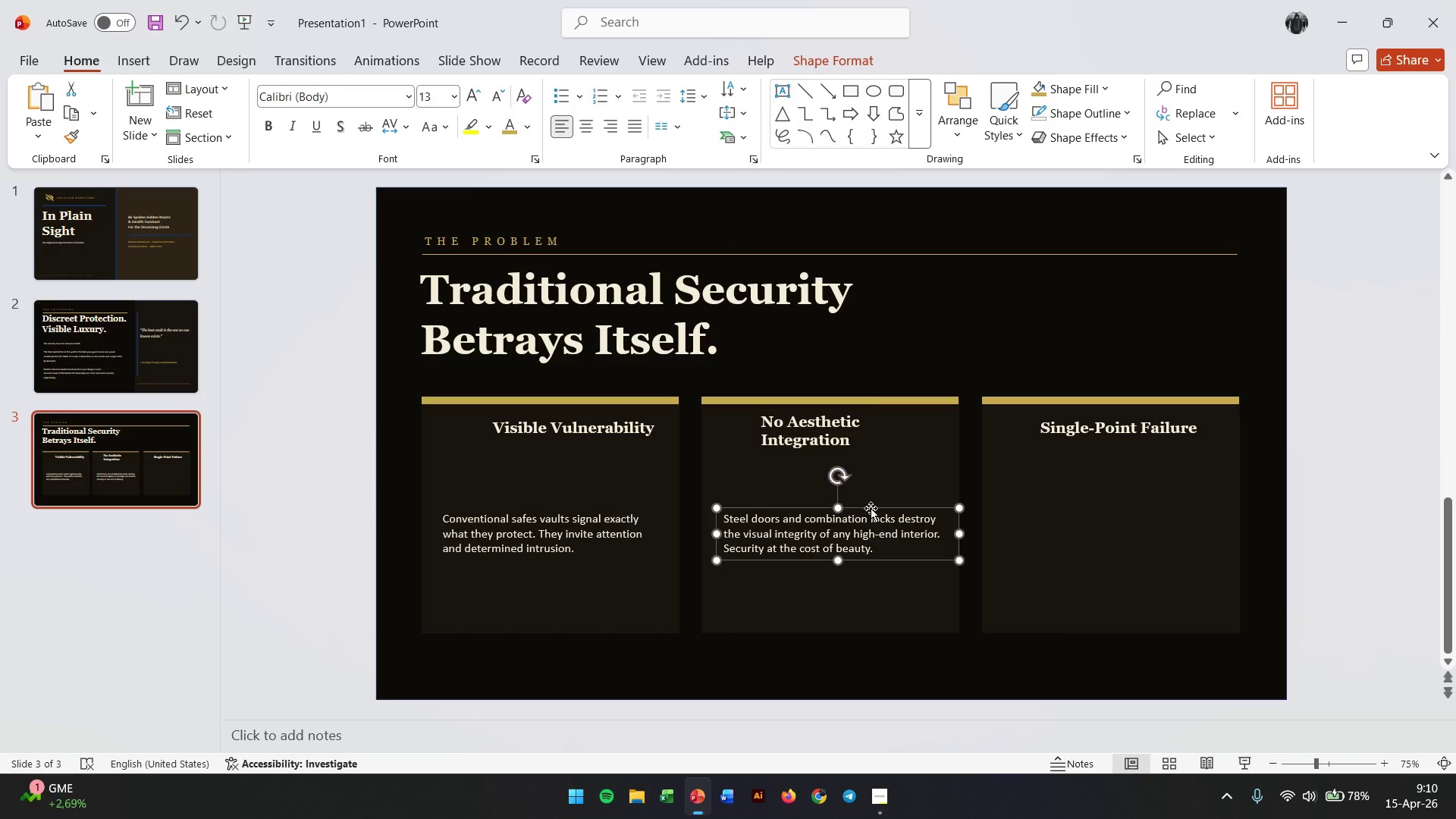 
hold_key(key=ControlLeft, duration=3.38)
left_click_drag(start_coordinate=[871, 508], to_coordinate=[1146, 507])
 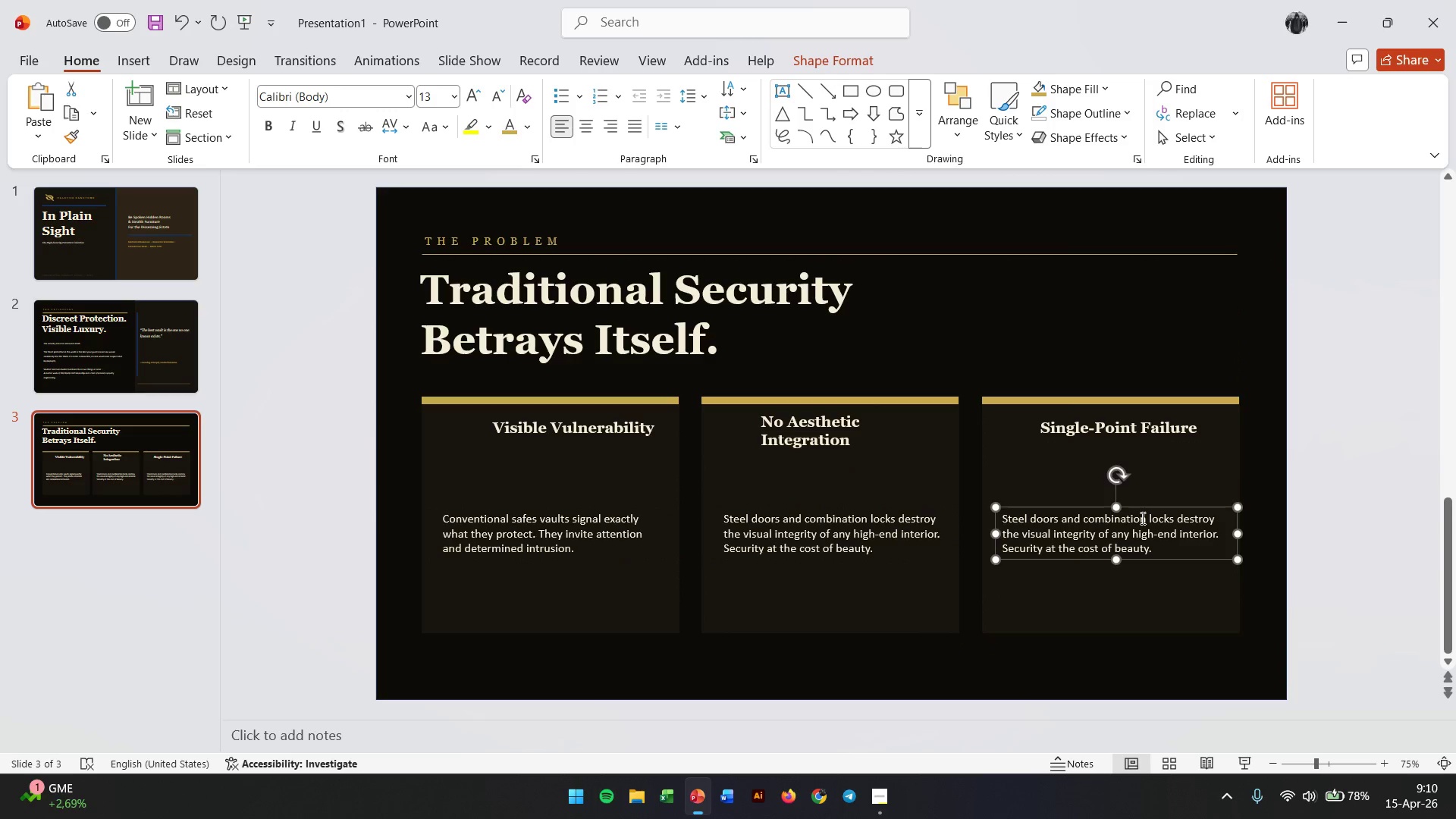 
double_click([1141, 518])
 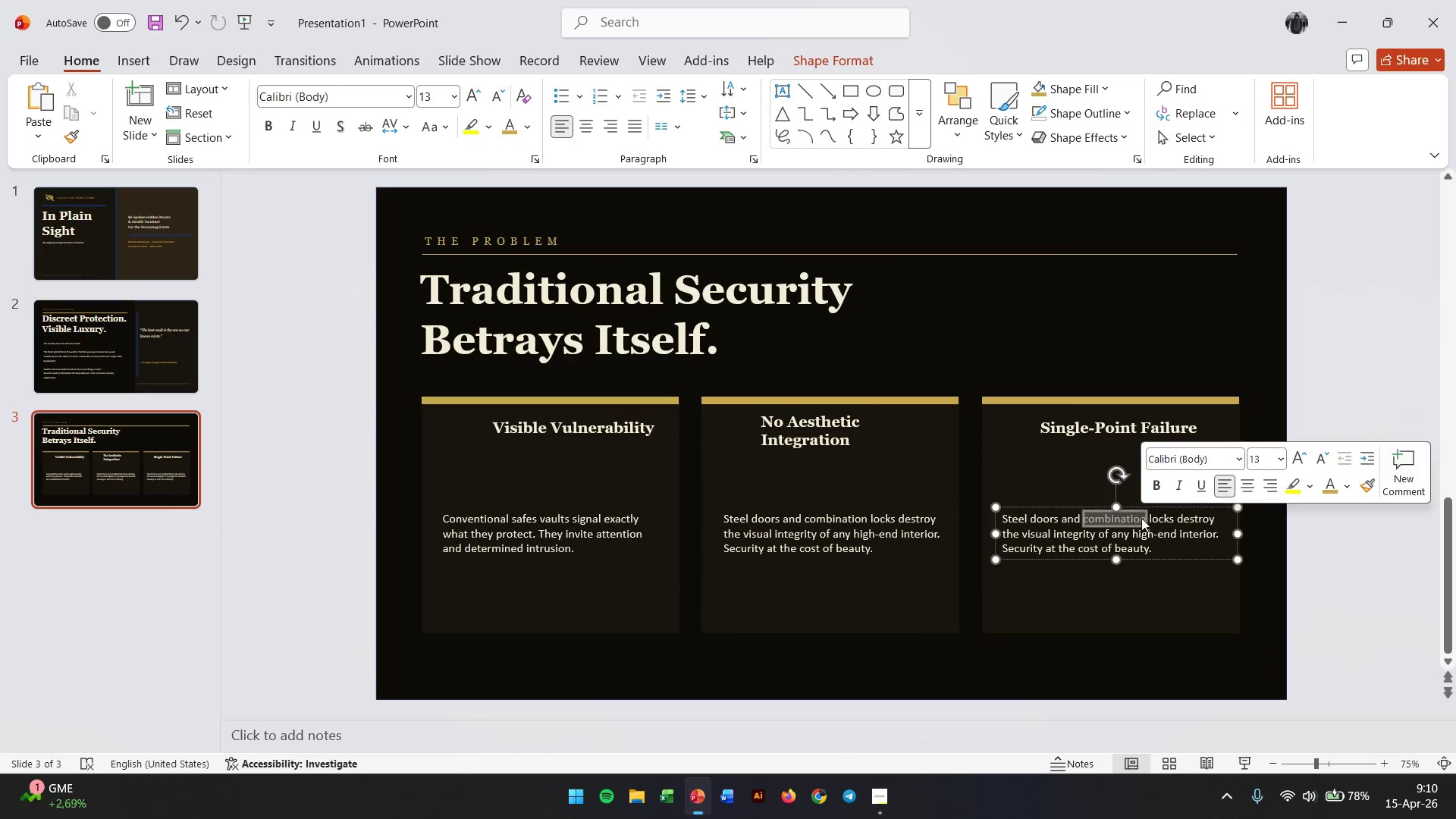 
triple_click([1141, 518])
 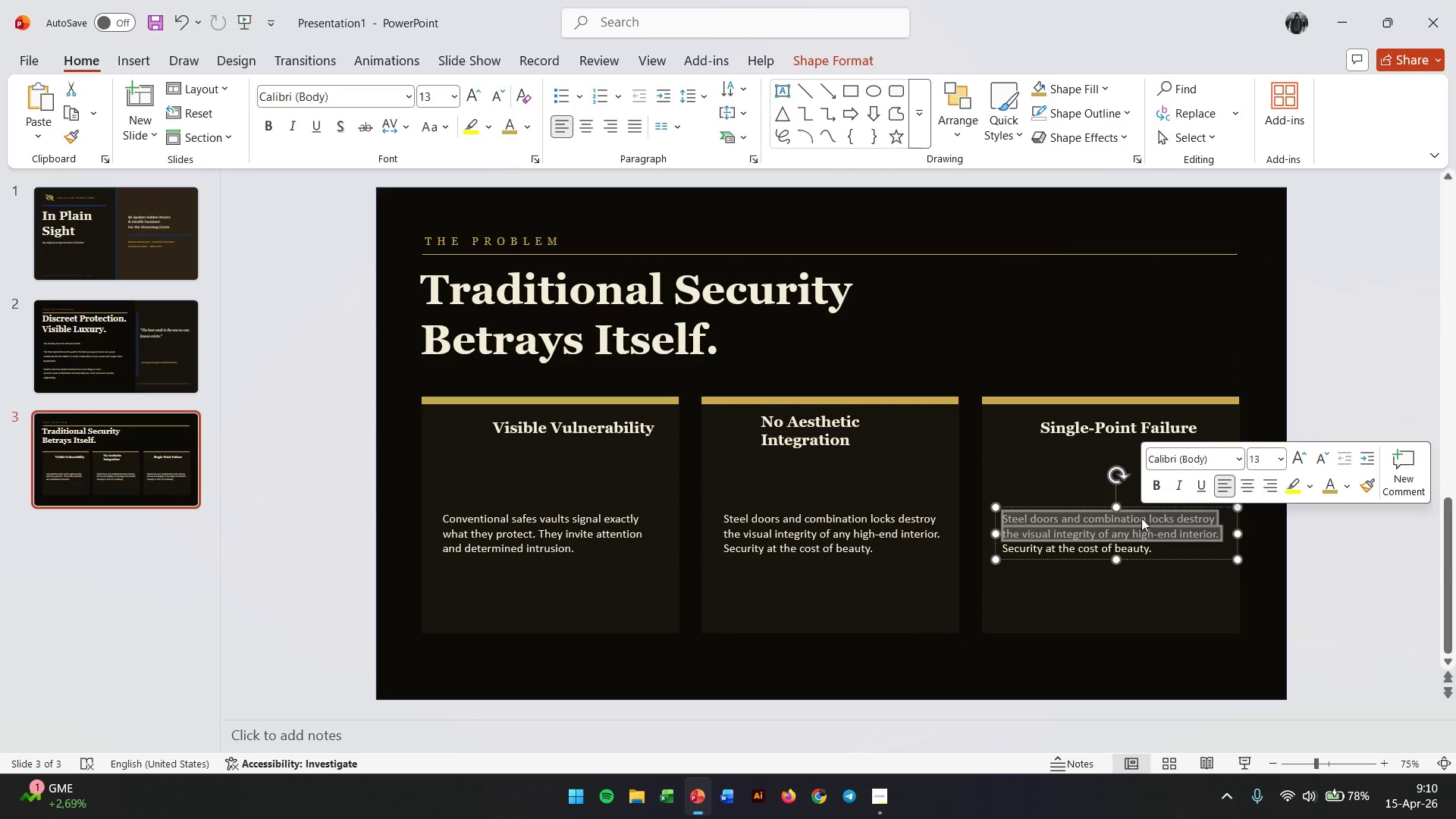 
triple_click([1141, 518])
 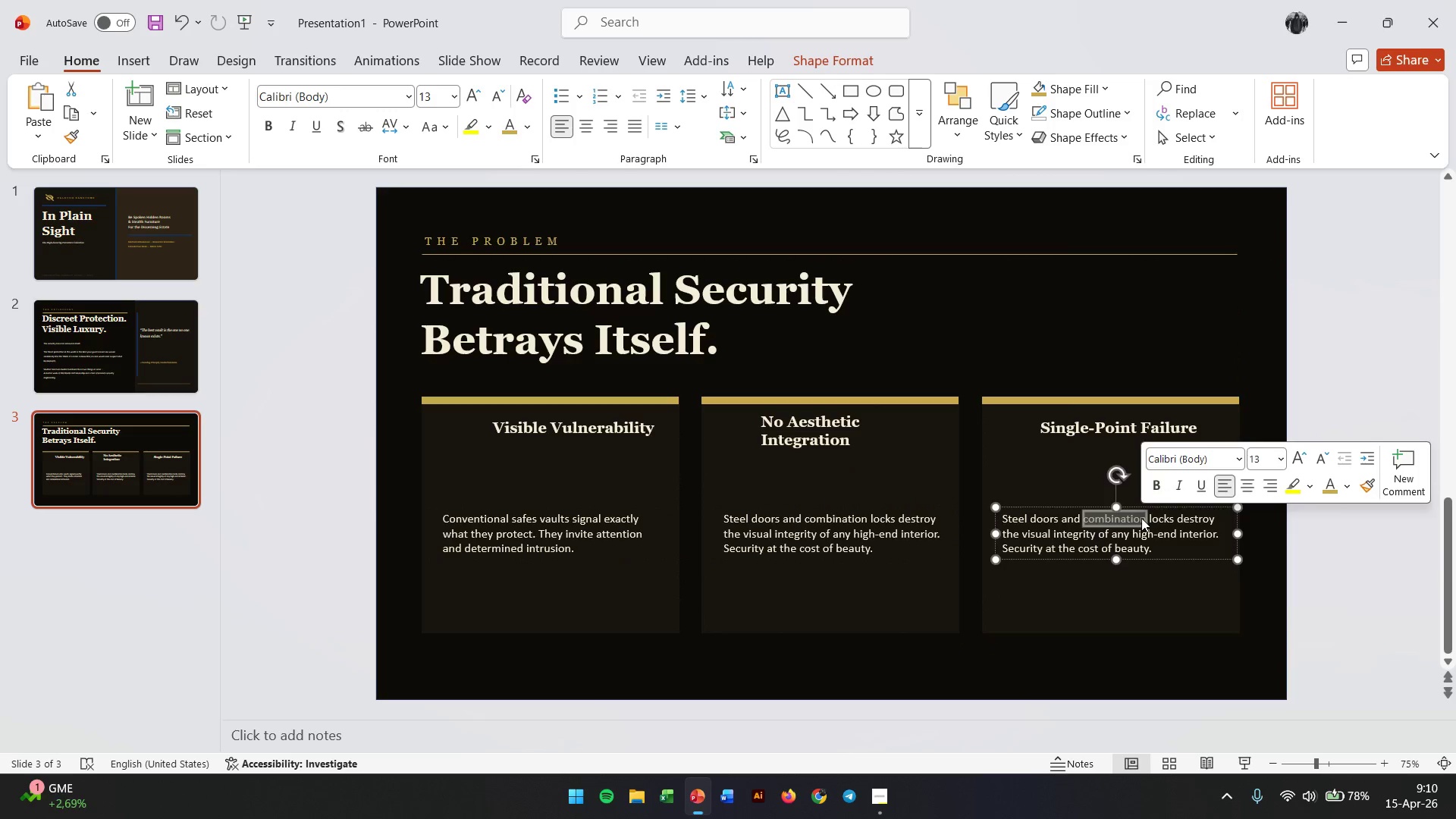 
key(Control+A)
 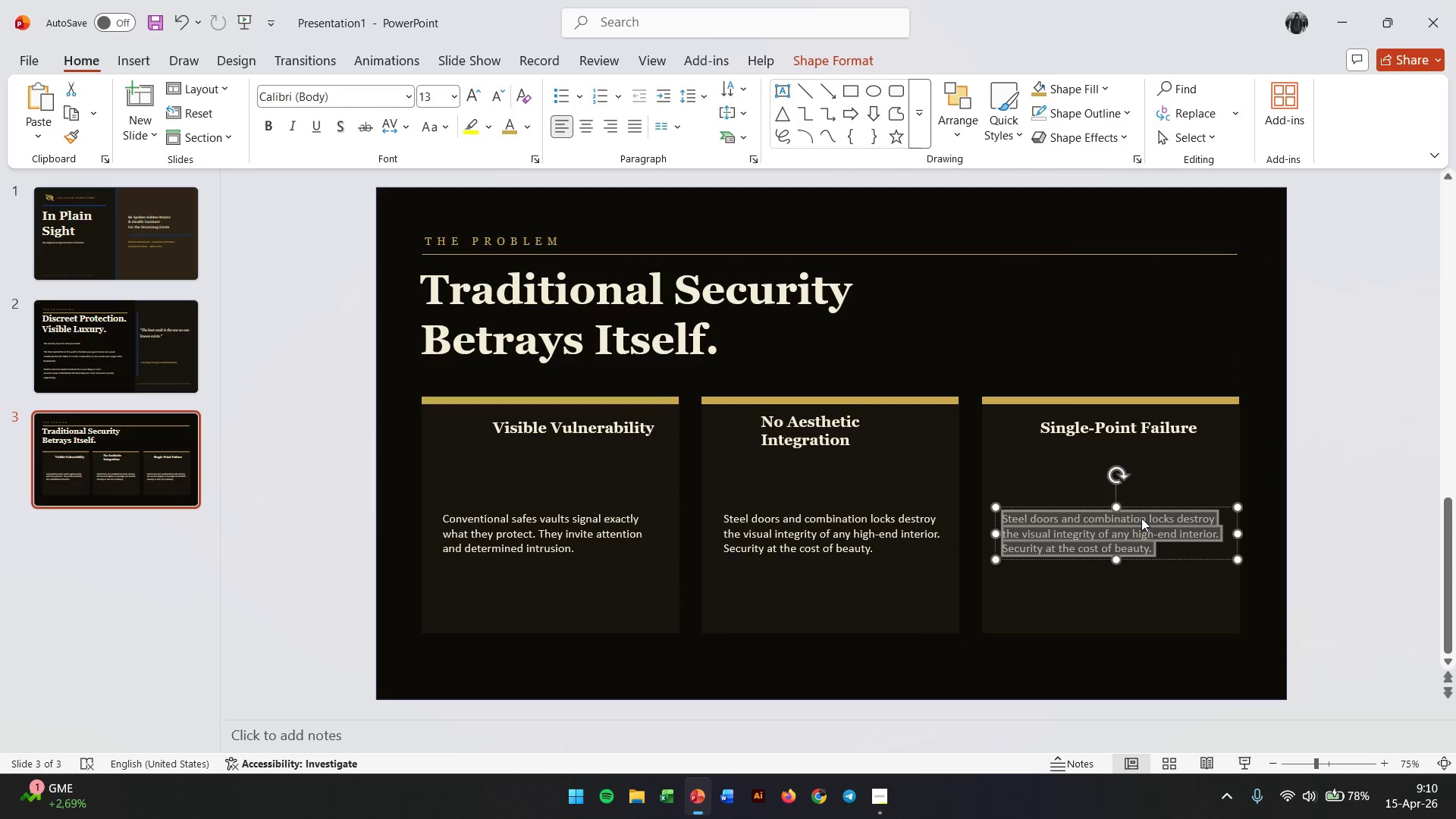 
type(Standard safes are singular targets. Once found, they are the only barrier between an intruder and your most valued assets.)
 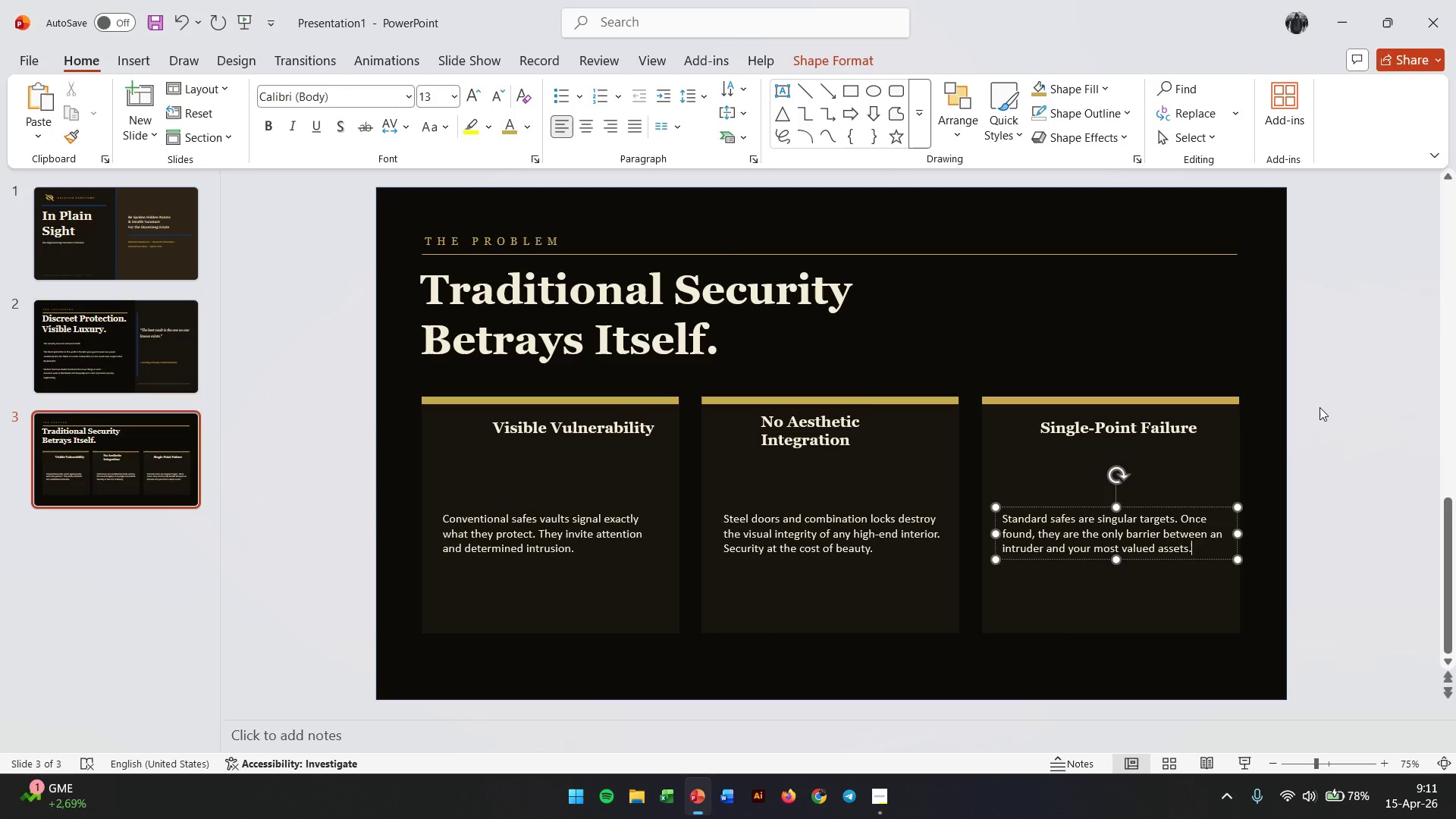 
left_click([1325, 417])
 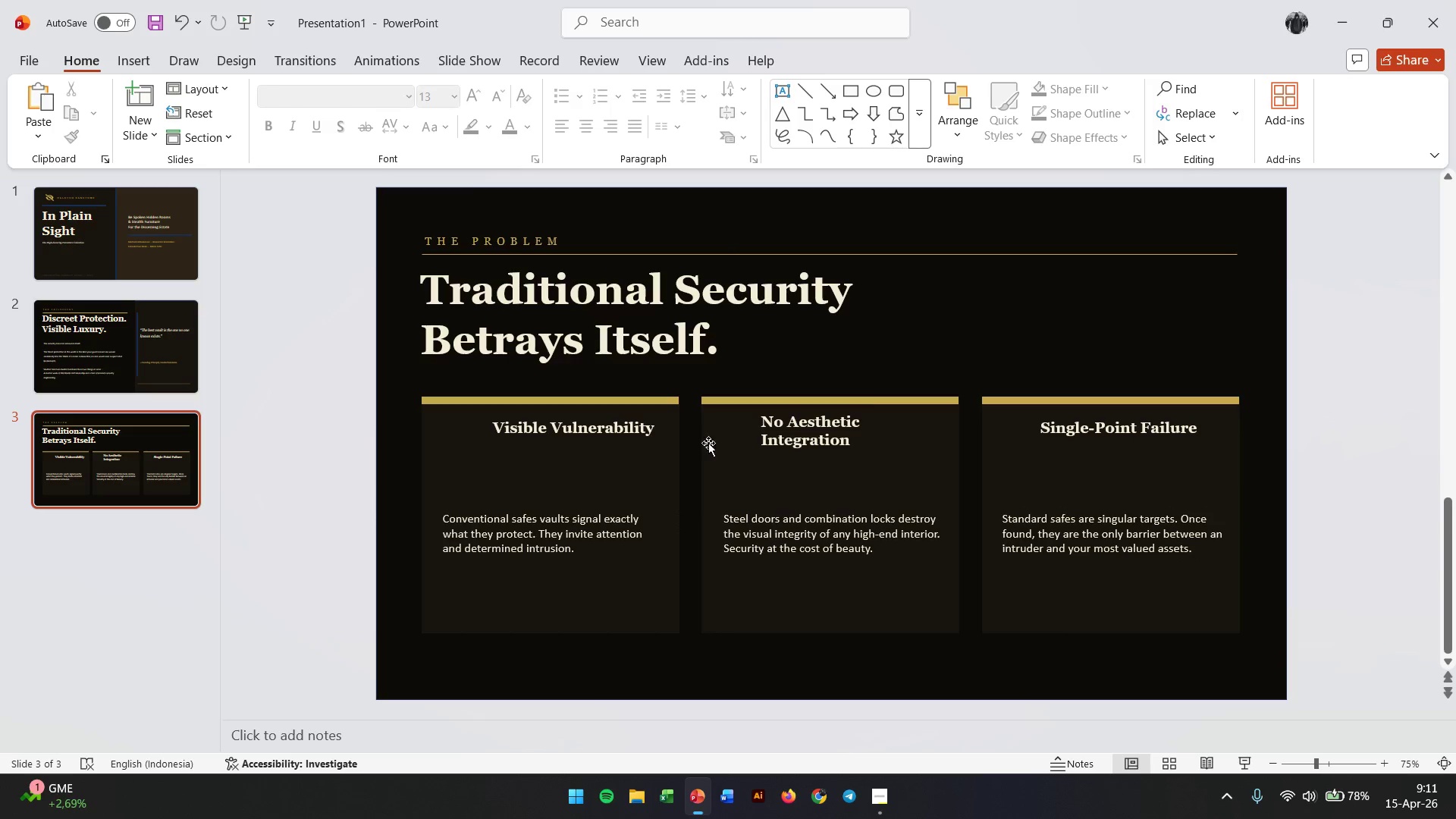 
right_click([905, 355])
 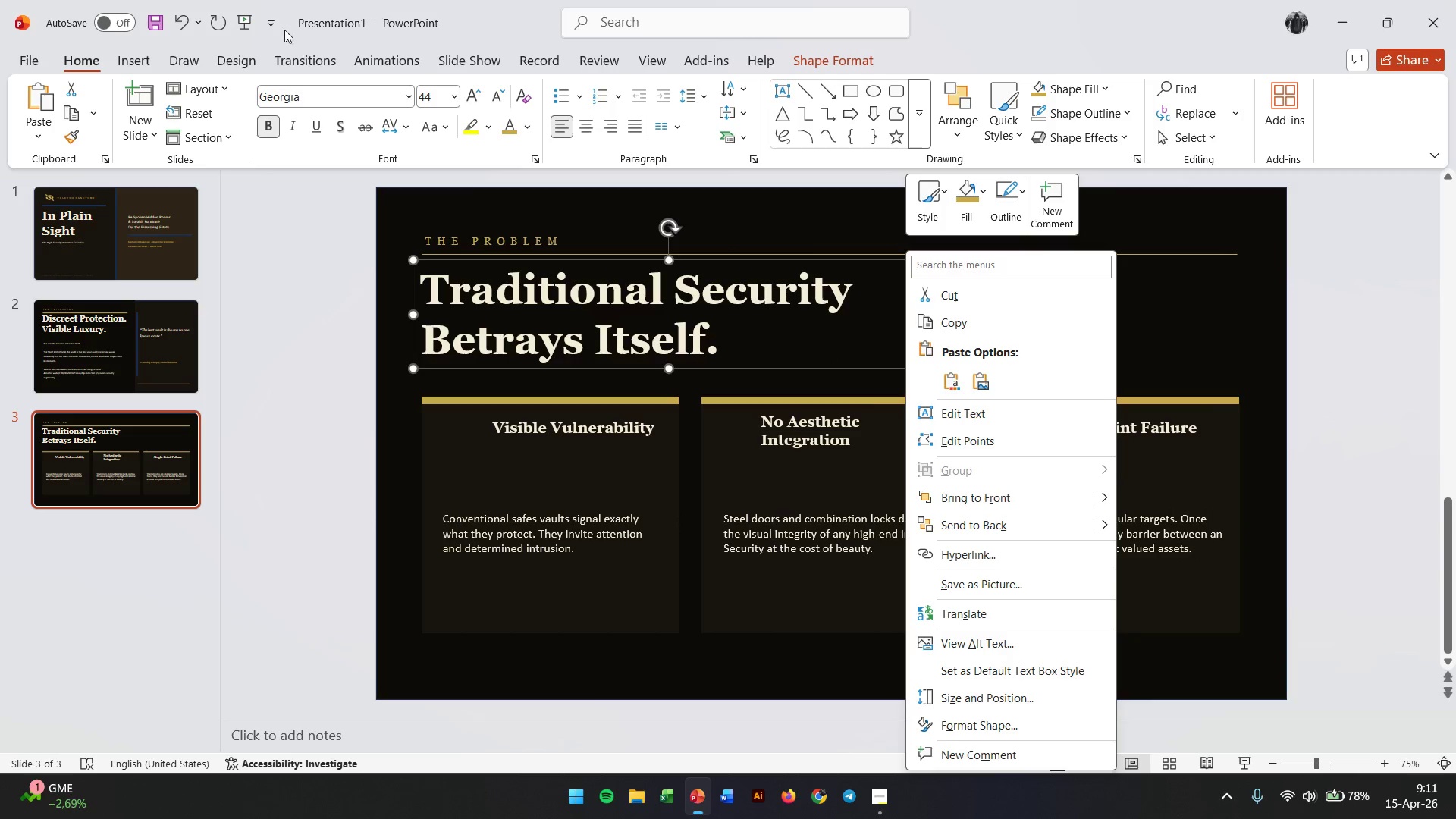 
left_click([153, 64])
 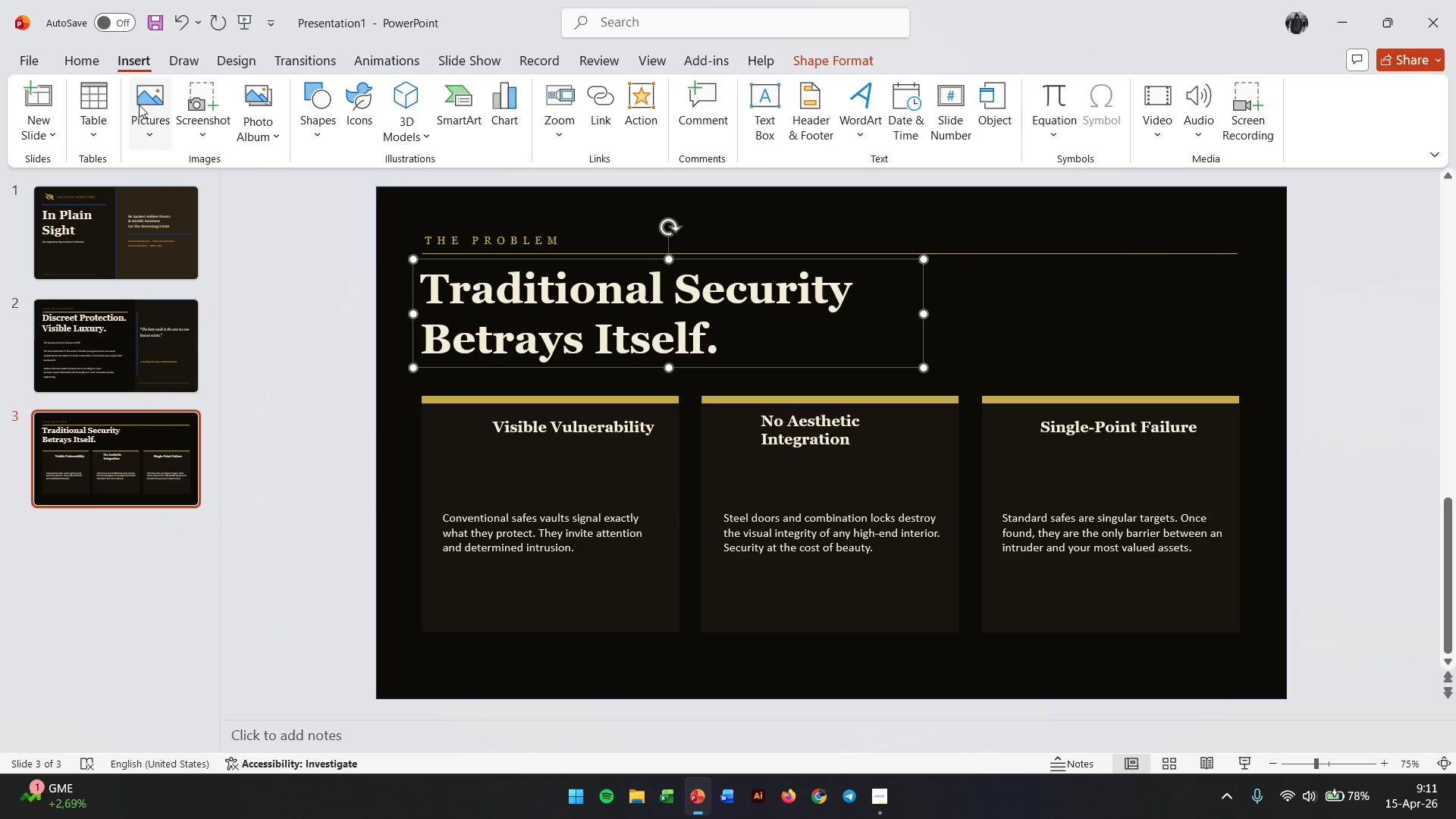 
left_click([146, 106])
 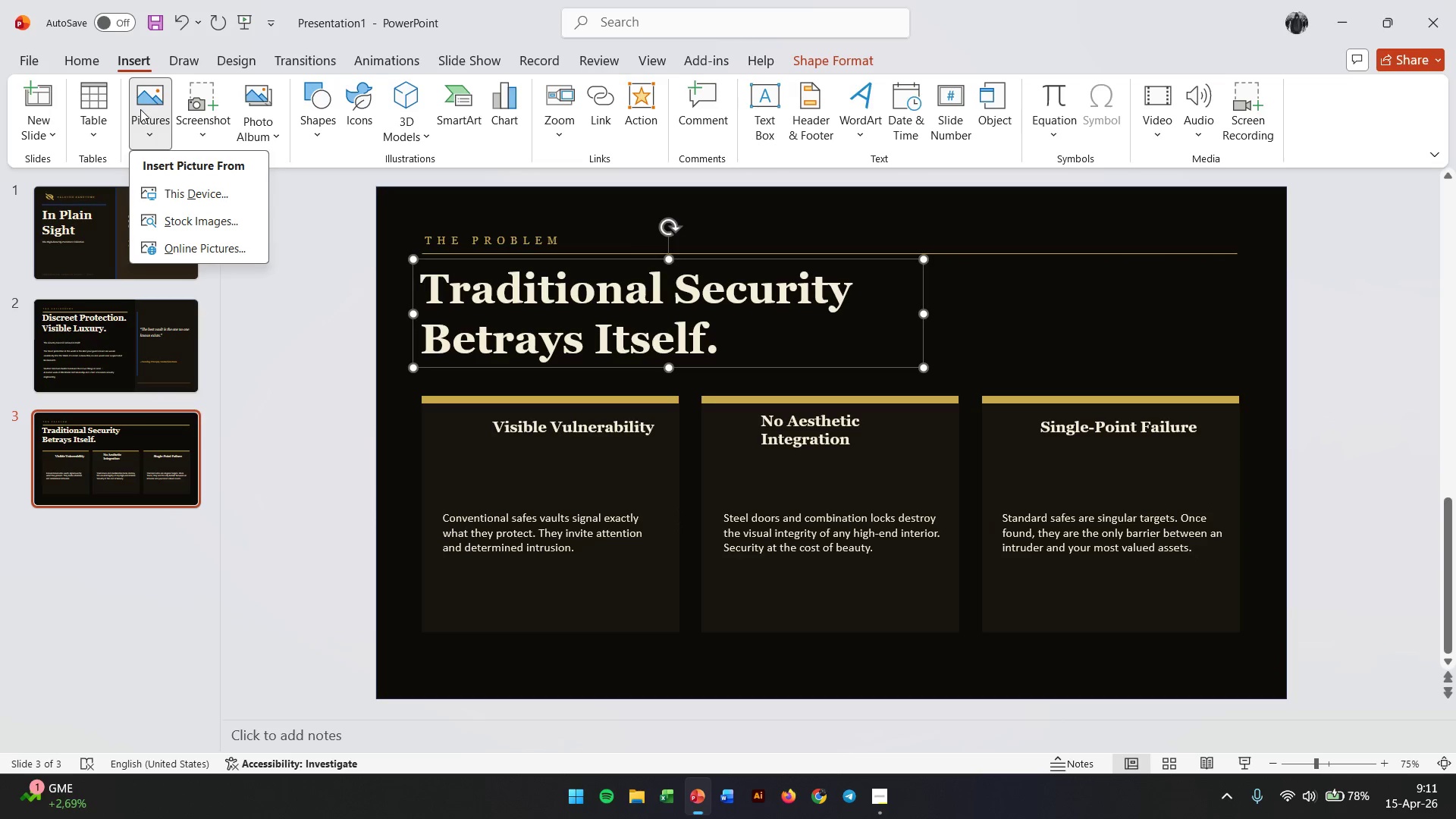 
double_click([183, 208])
 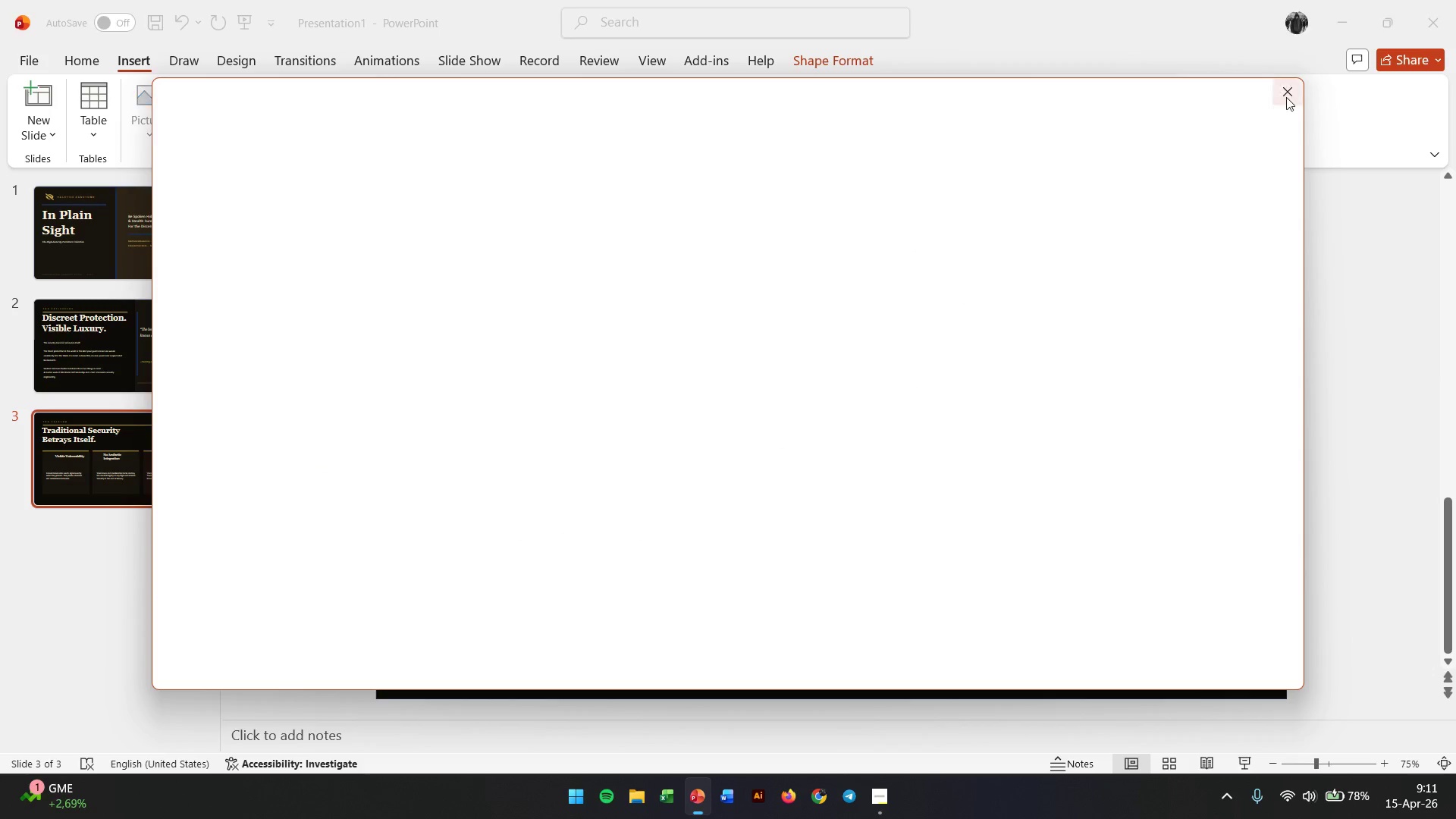 
left_click([1286, 93])
 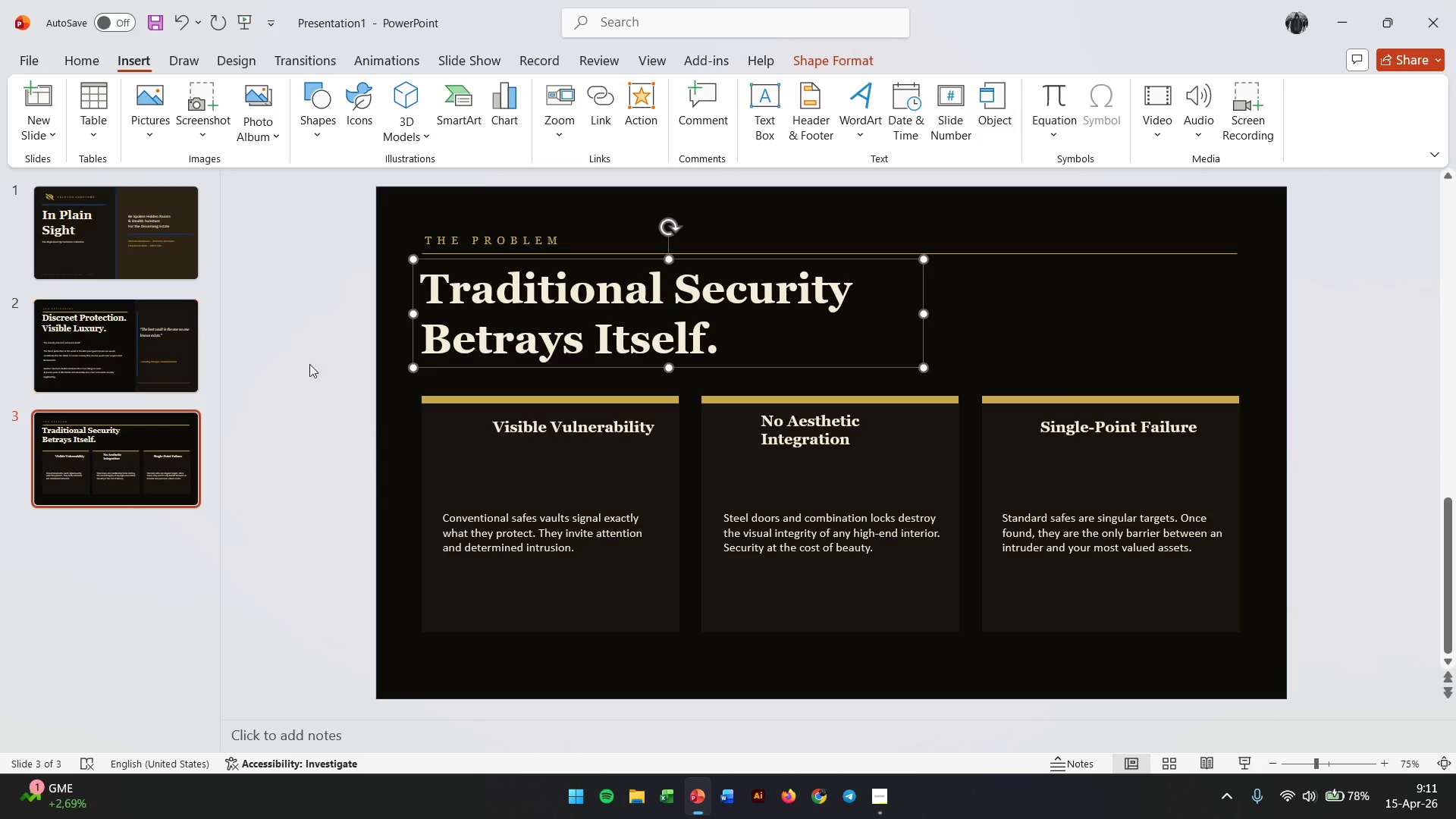 
left_click([150, 96])
 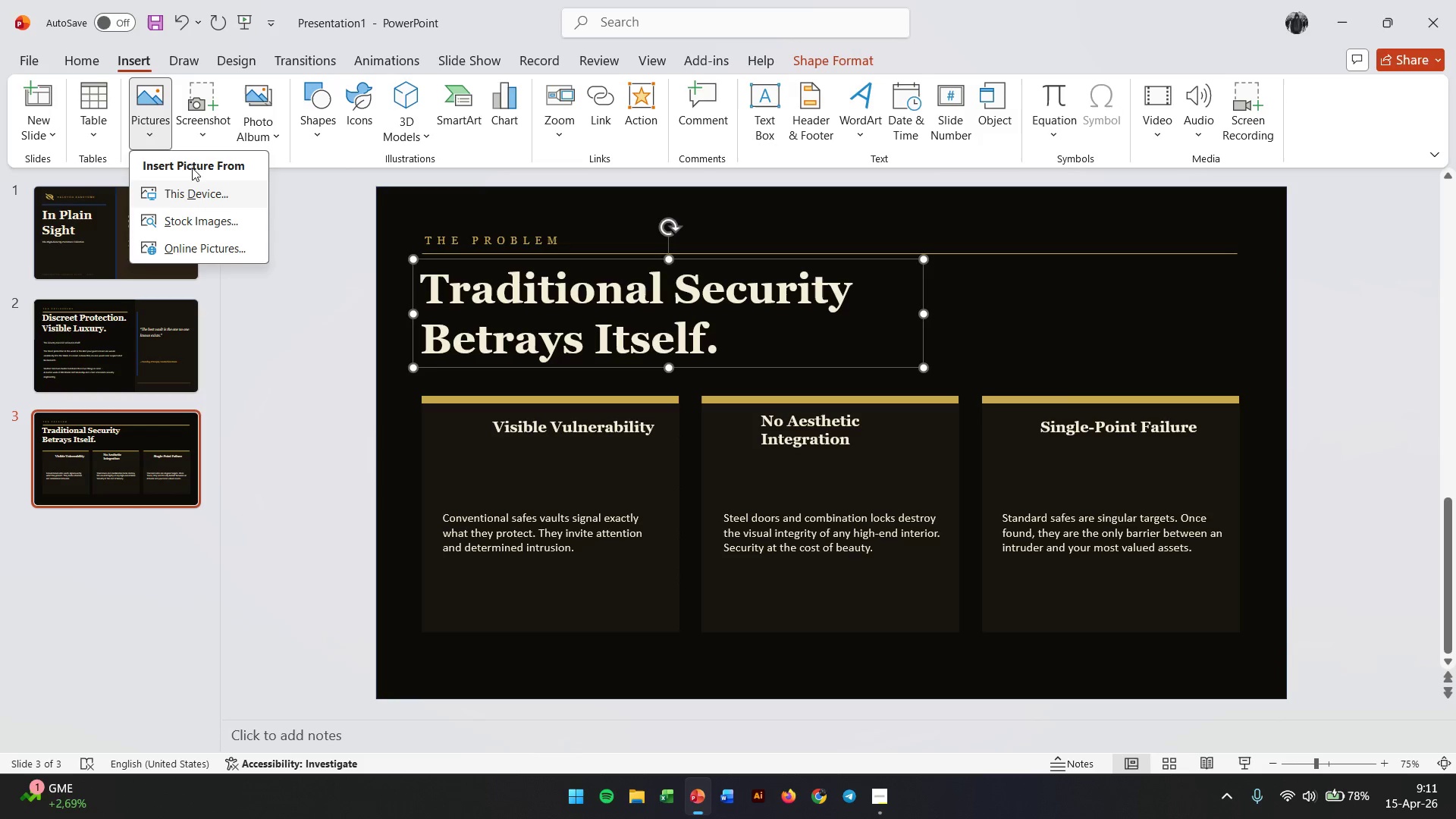 
left_click([189, 202])
 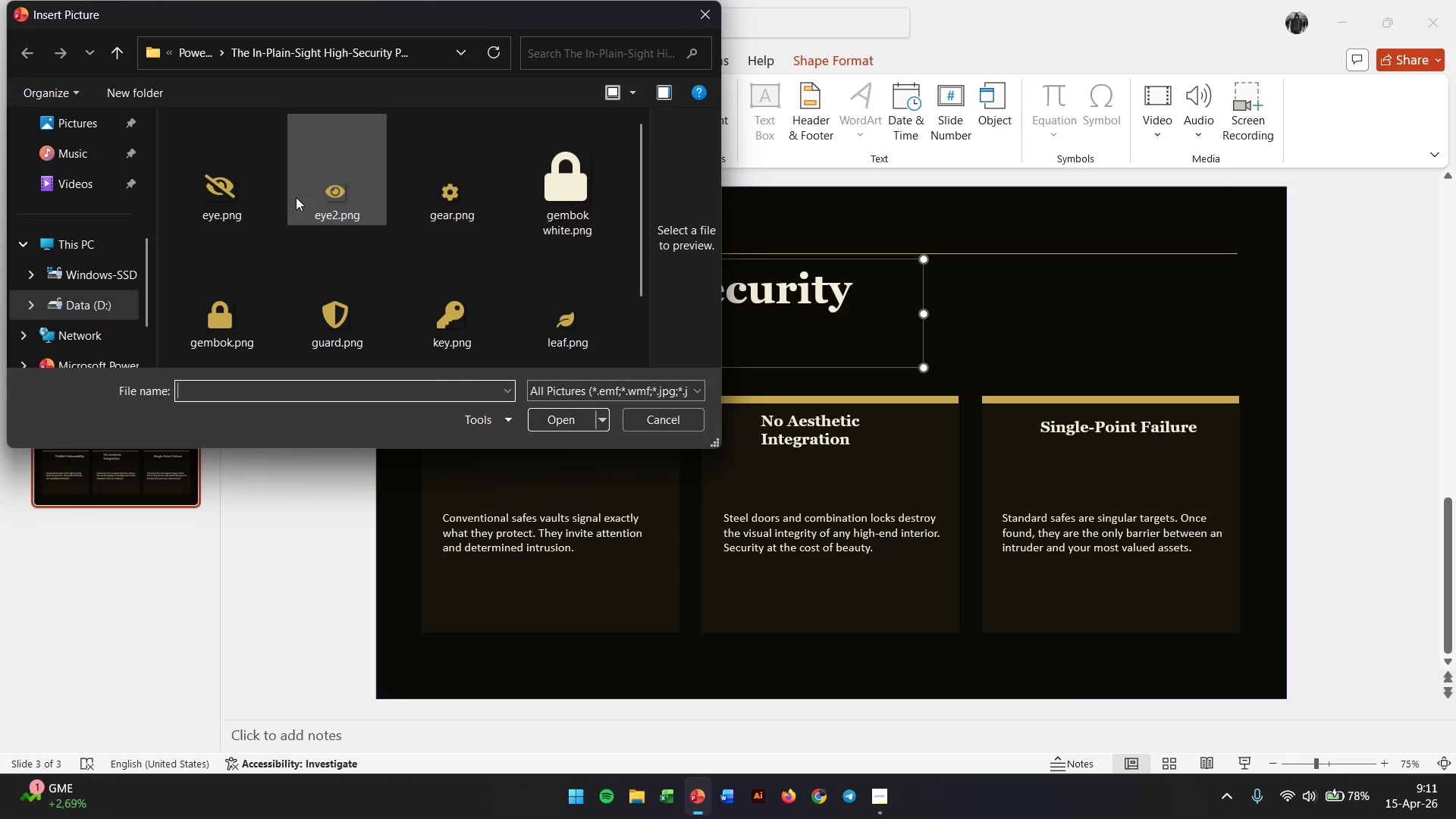 
left_click([353, 193])
 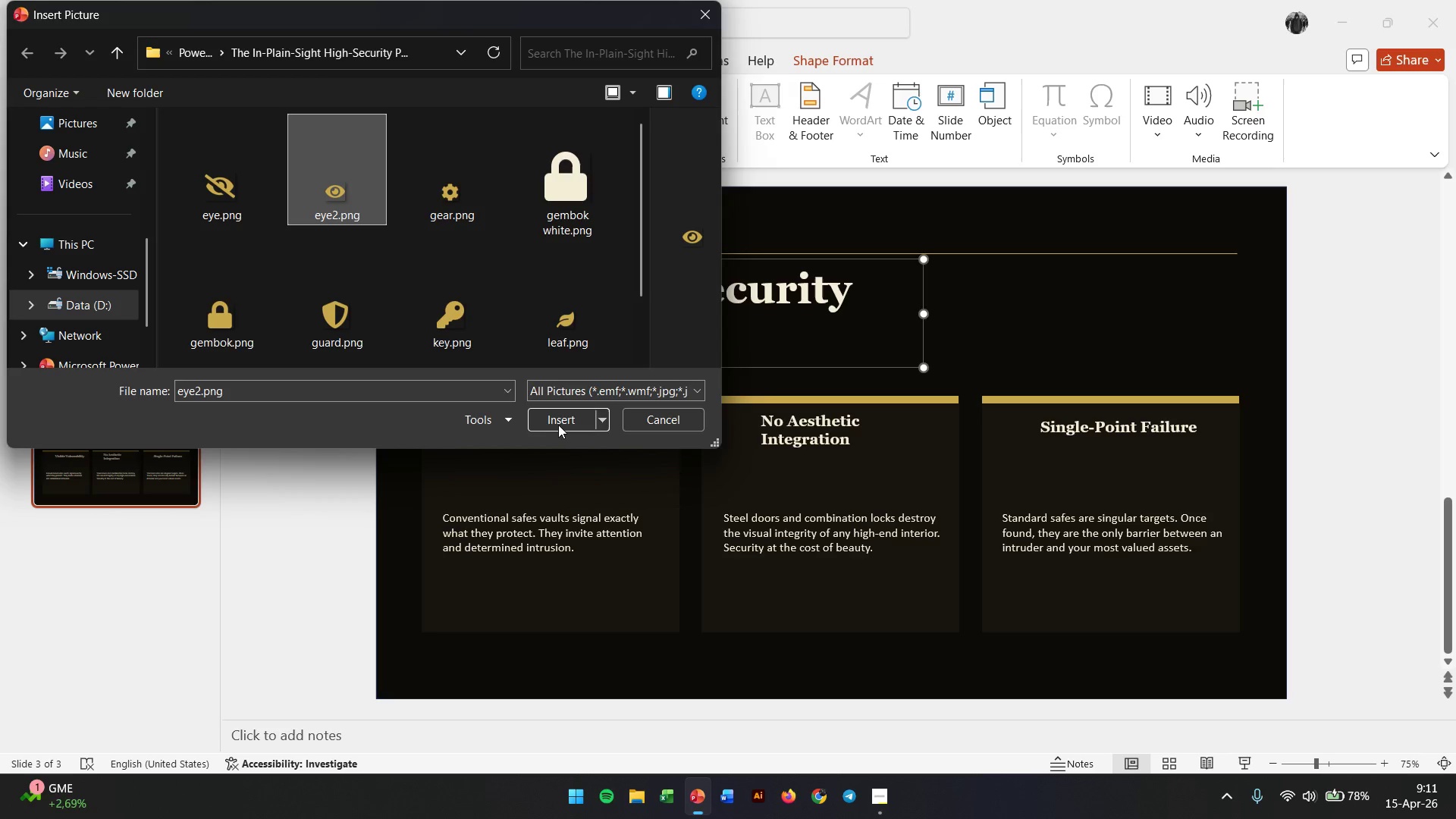 
left_click([562, 421])
 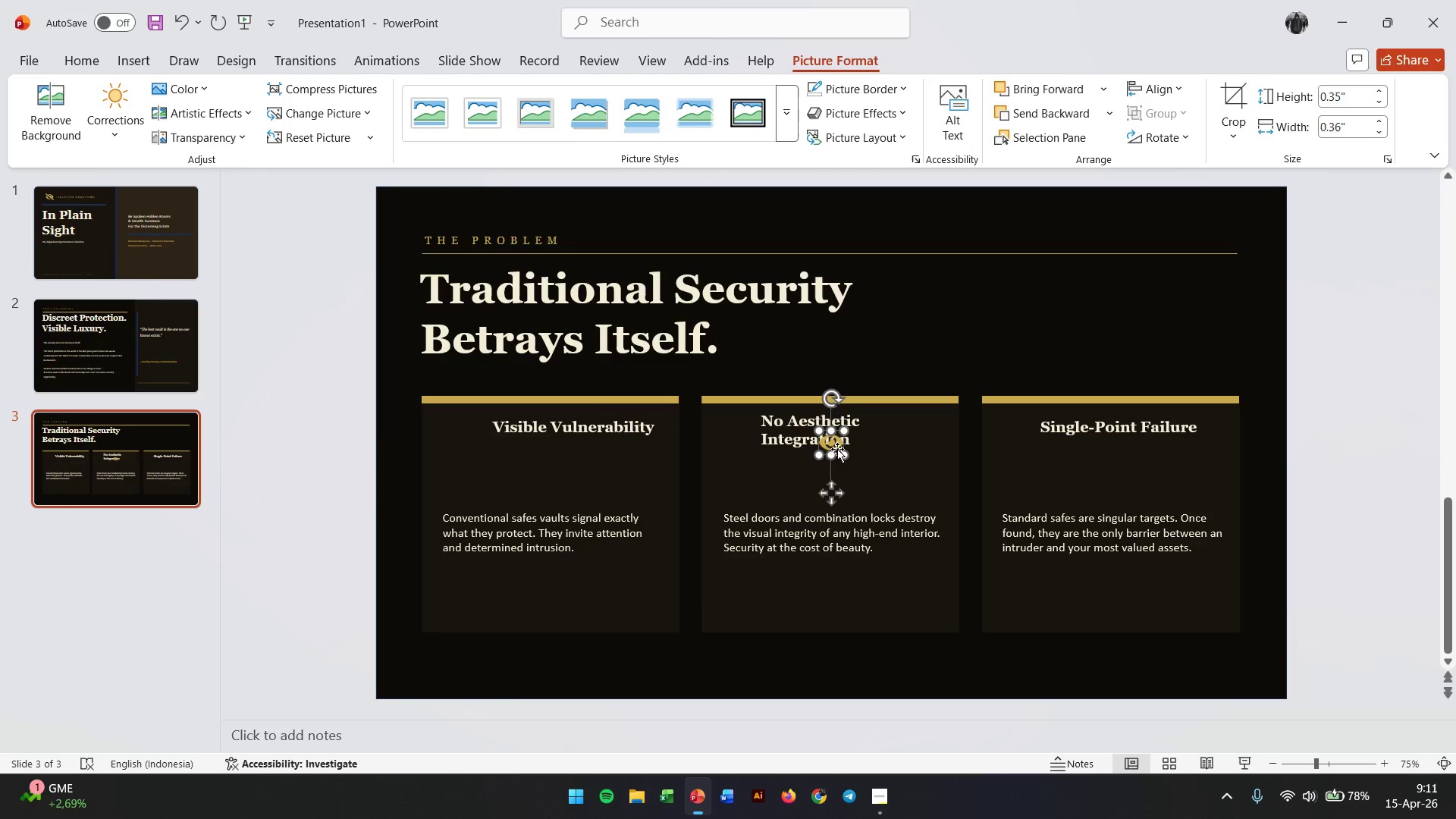 
left_click_drag(start_coordinate=[839, 444], to_coordinate=[466, 430])
 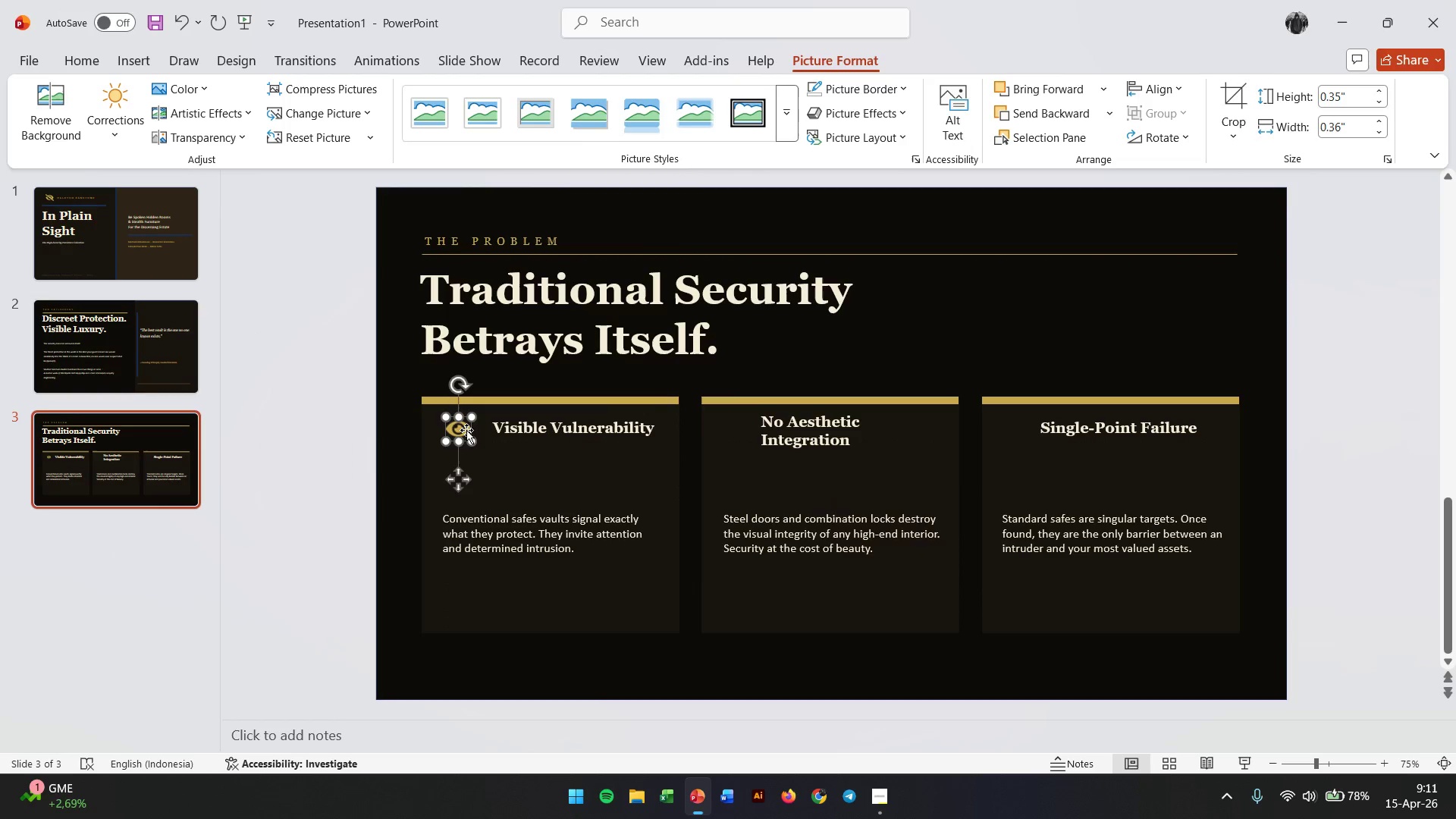 
hold_key(key=ControlLeft, duration=1.12)
scroll: coordinate [466, 430], scroll_direction: up, amount: 1.0
 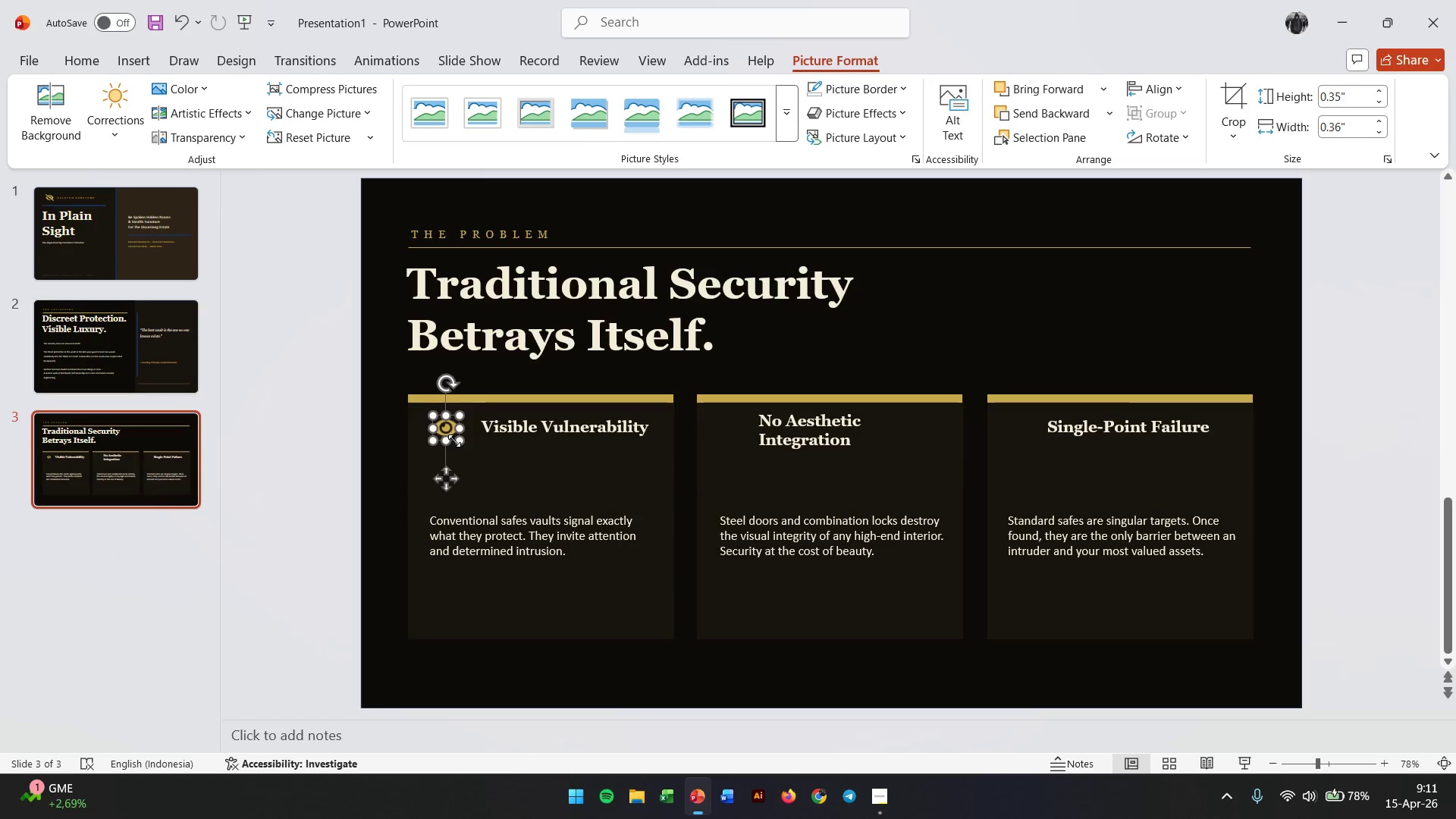 
left_click_drag(start_coordinate=[454, 441], to_coordinate=[469, 447])
 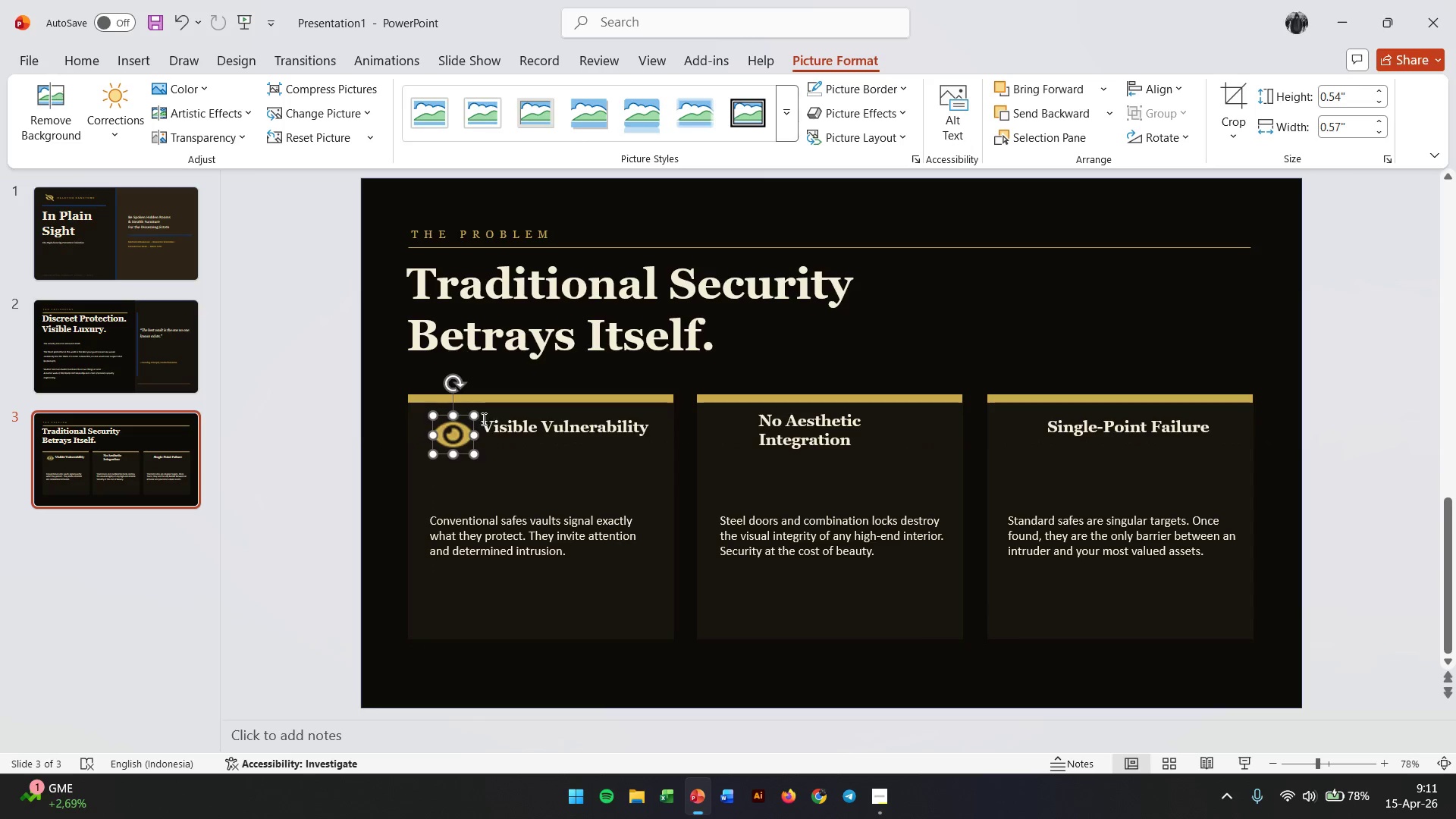 
hold_key(key=ShiftLeft, duration=0.94)
 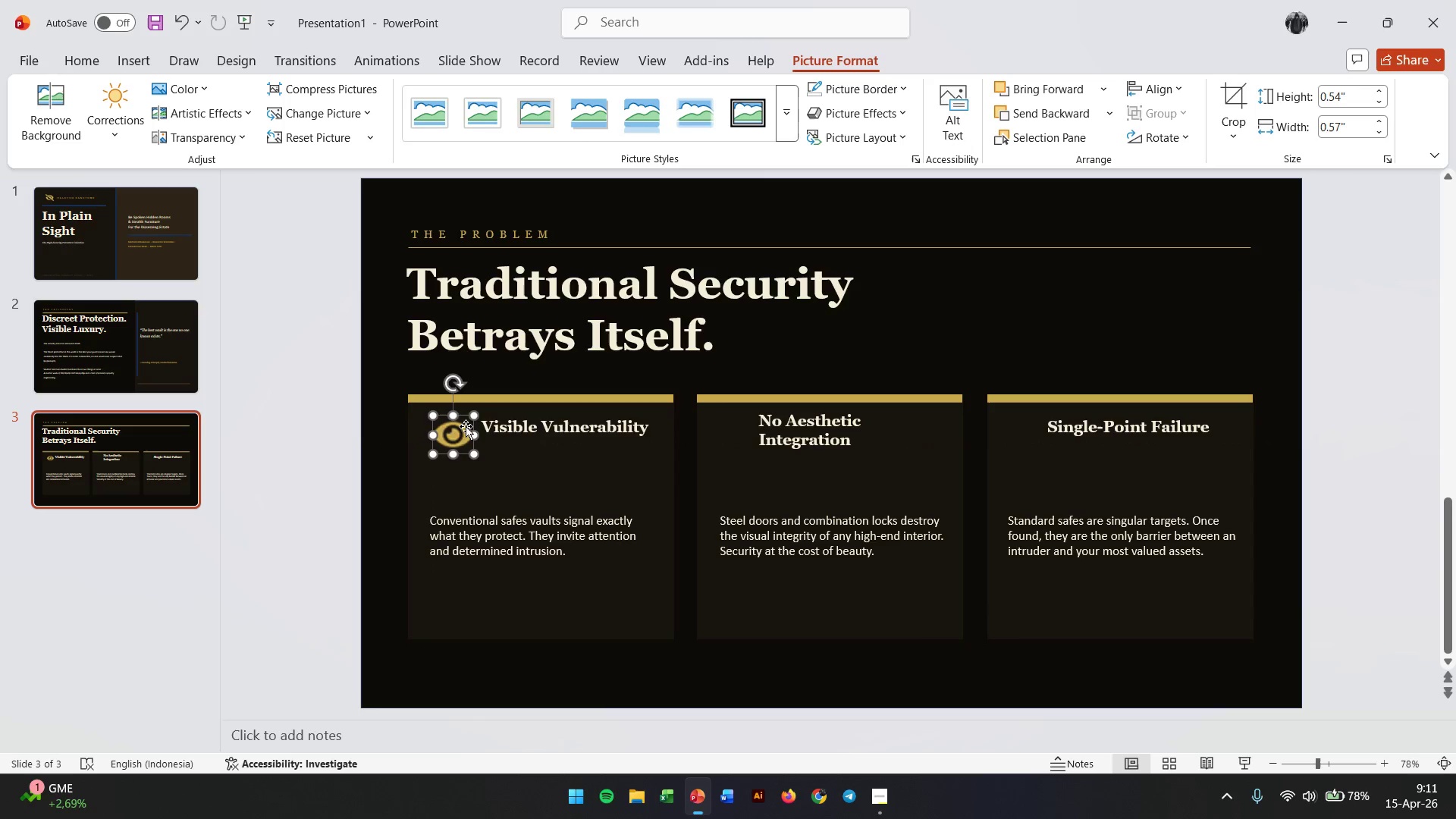 
left_click_drag(start_coordinate=[460, 430], to_coordinate=[457, 422])
 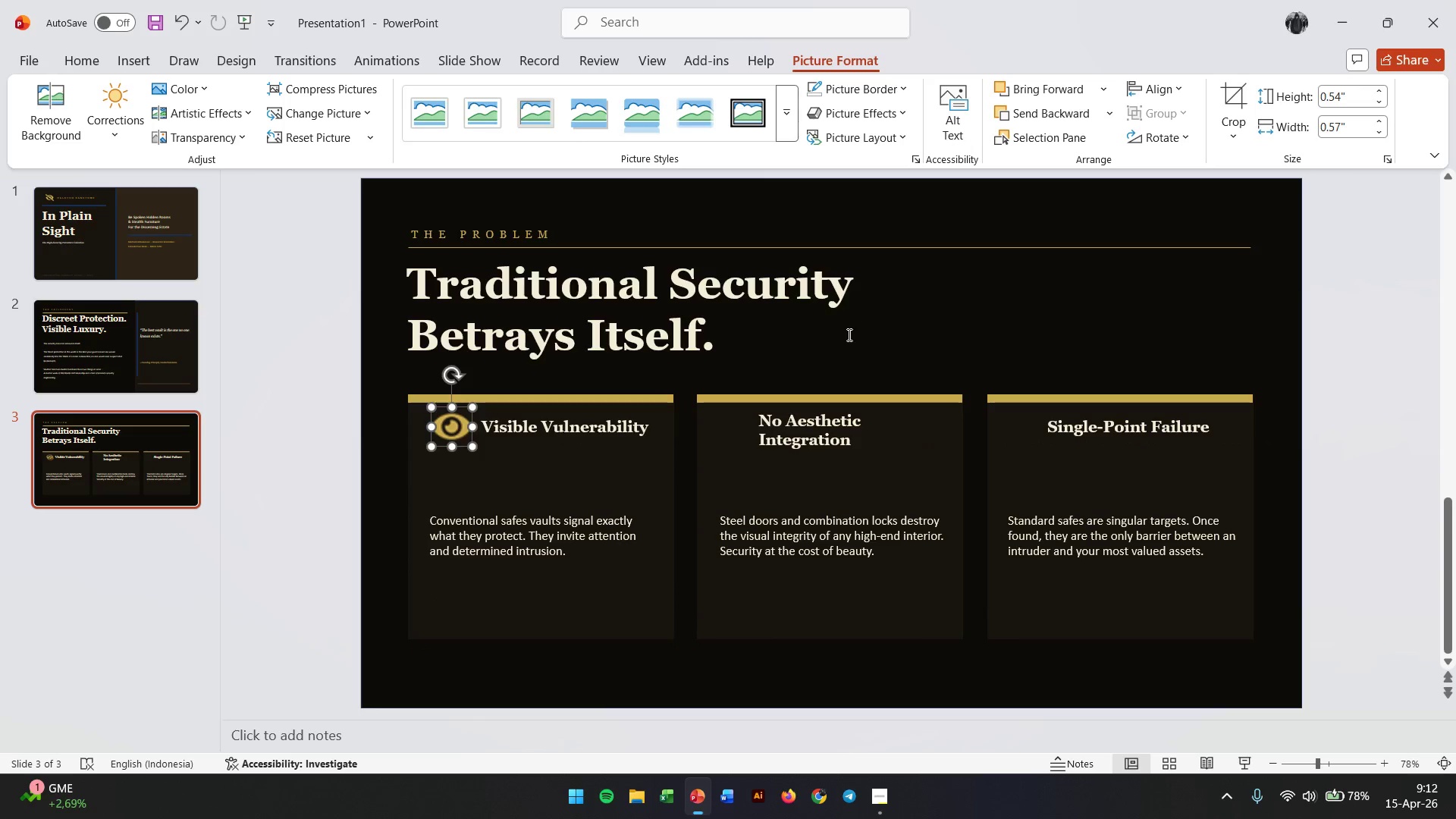 
left_click([916, 326])
 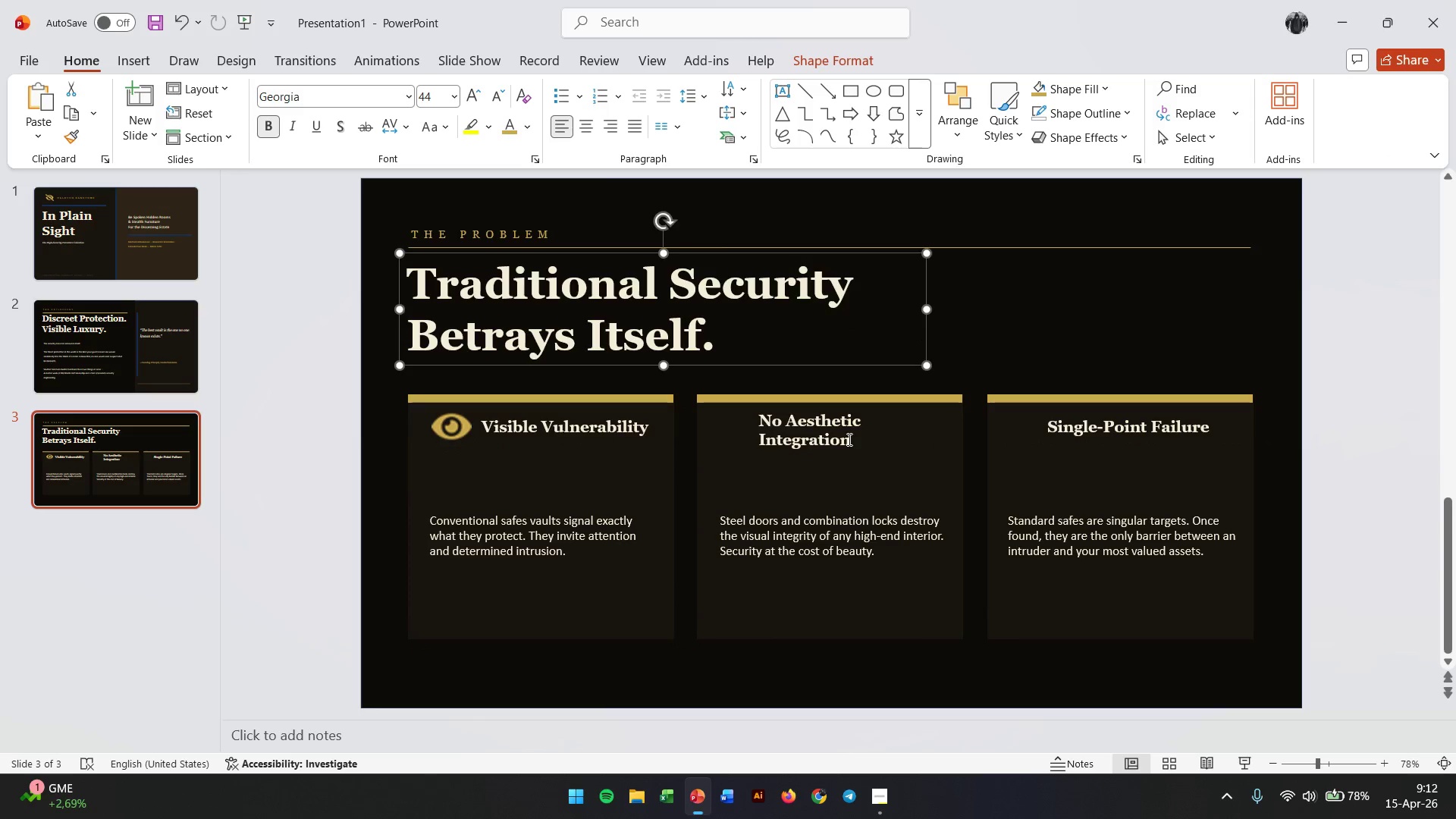 
right_click([846, 456])
 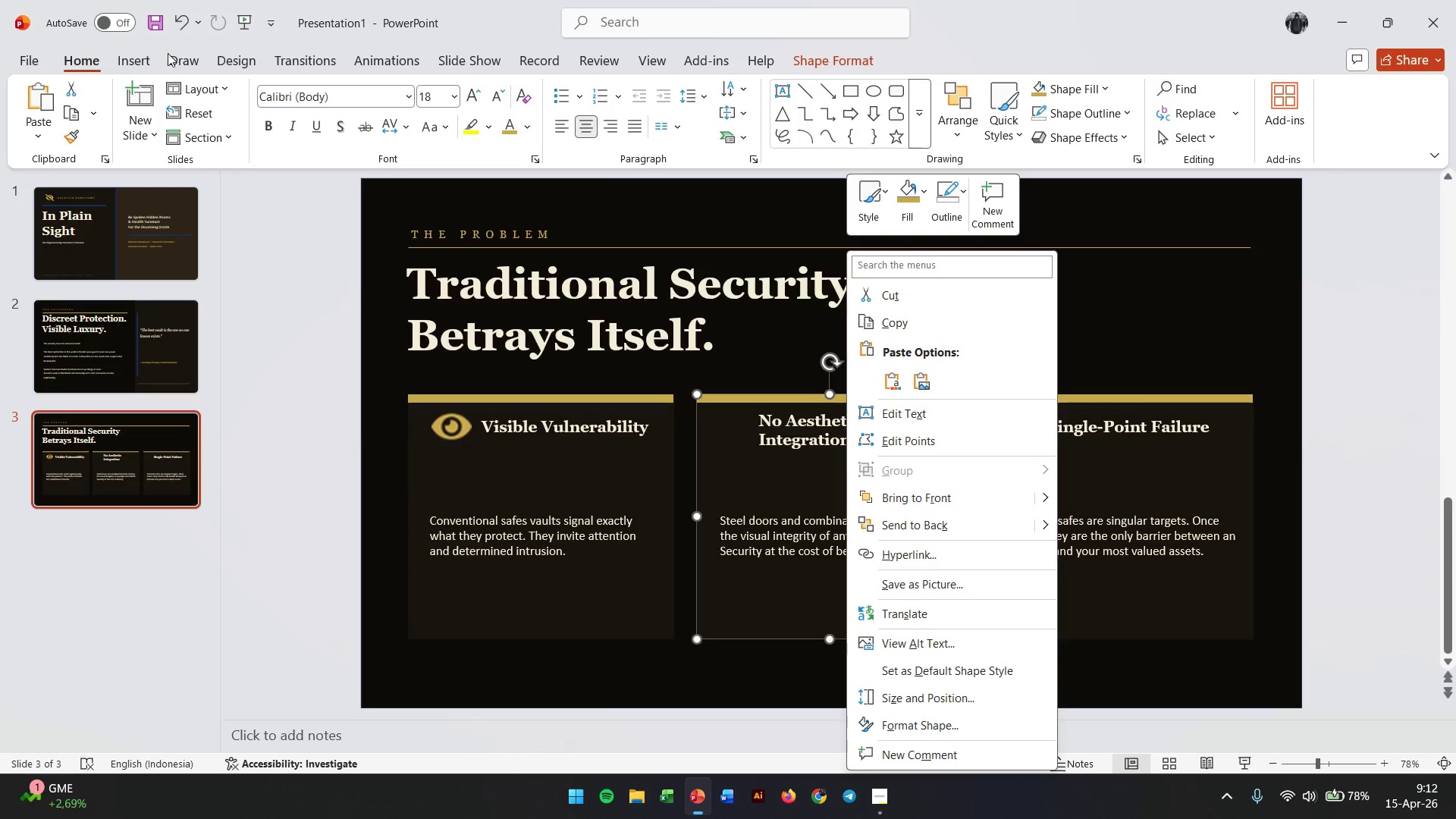 
left_click([143, 55])
 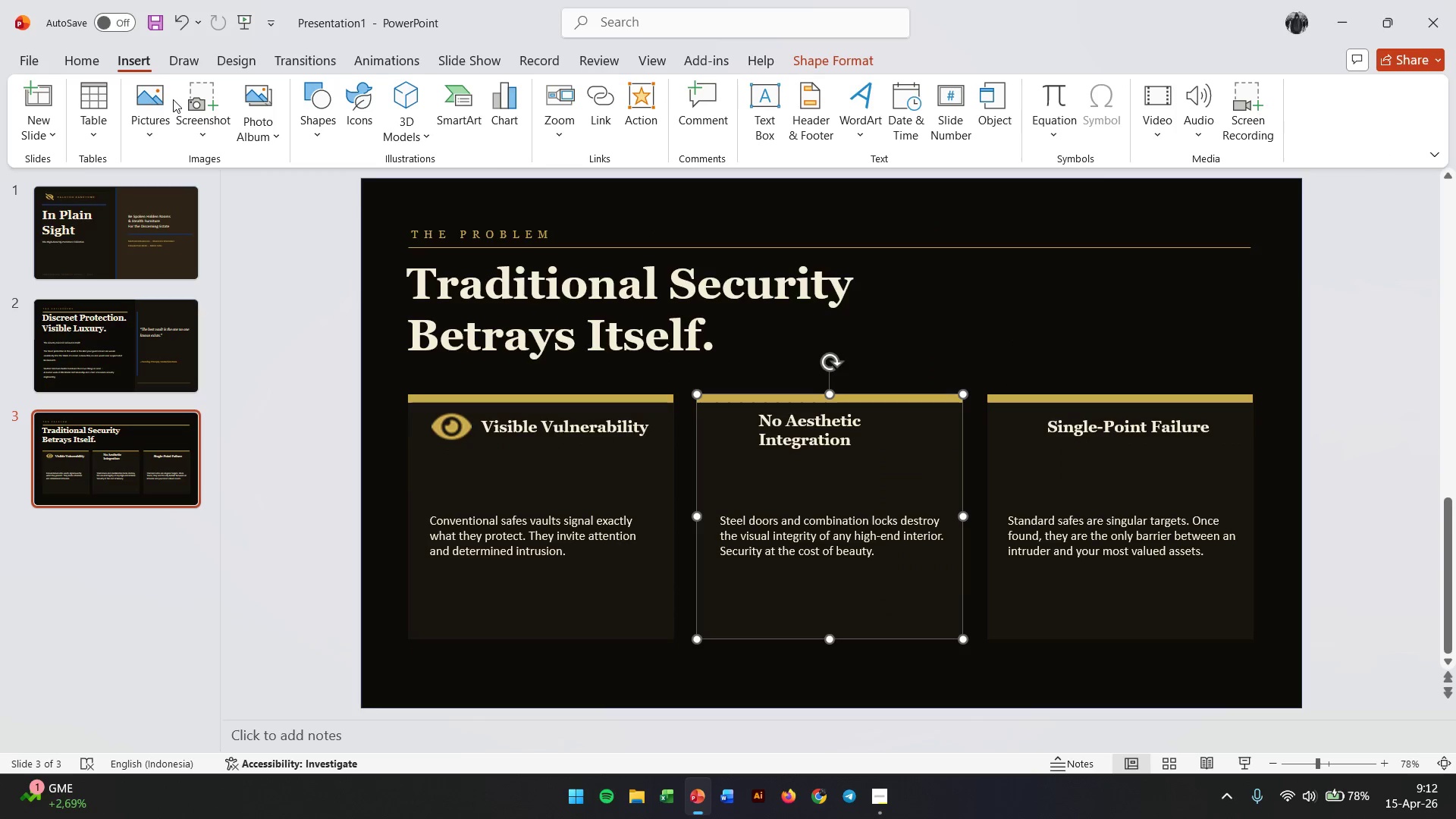 
left_click([153, 99])
 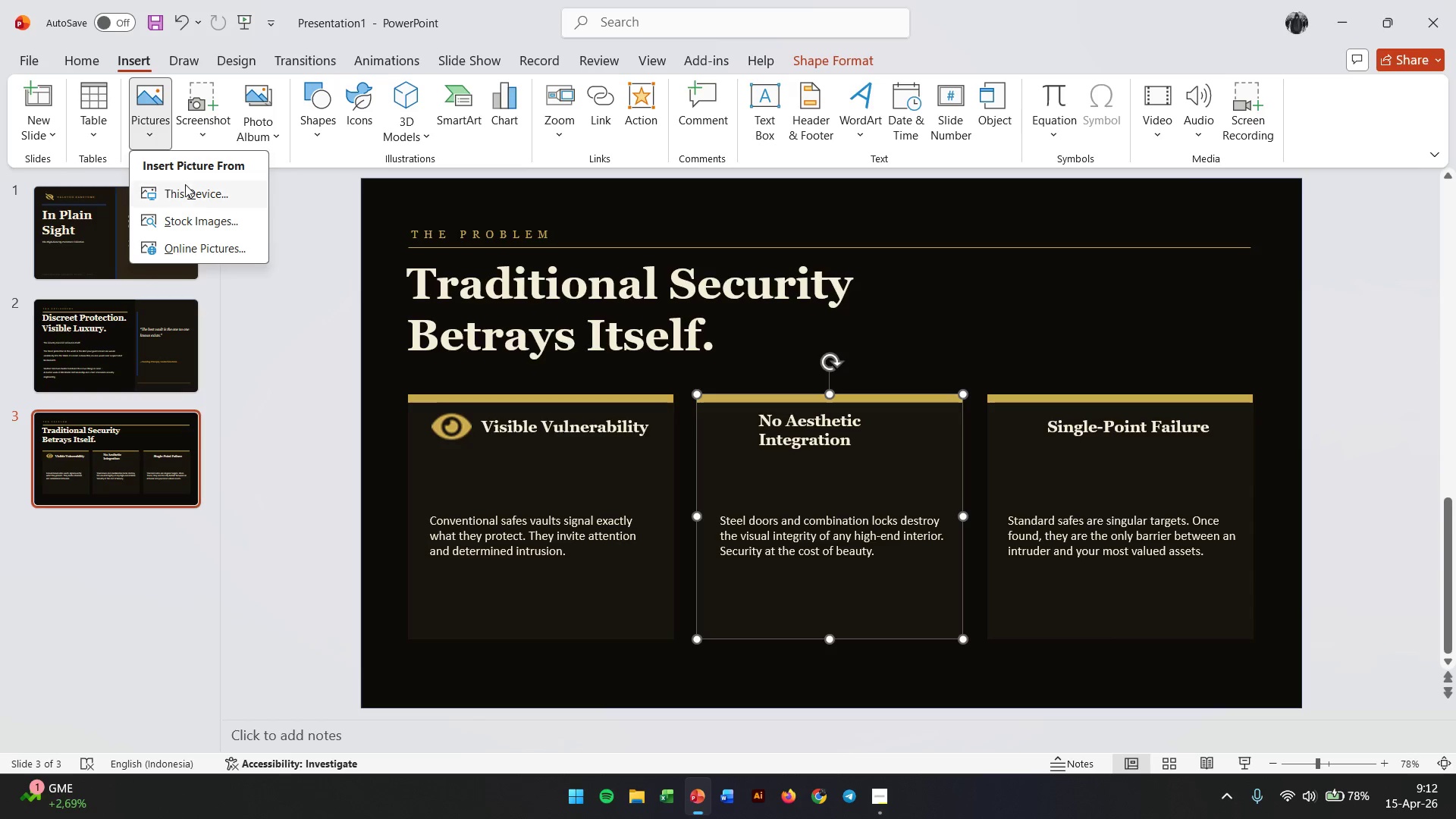 
left_click([185, 190])
 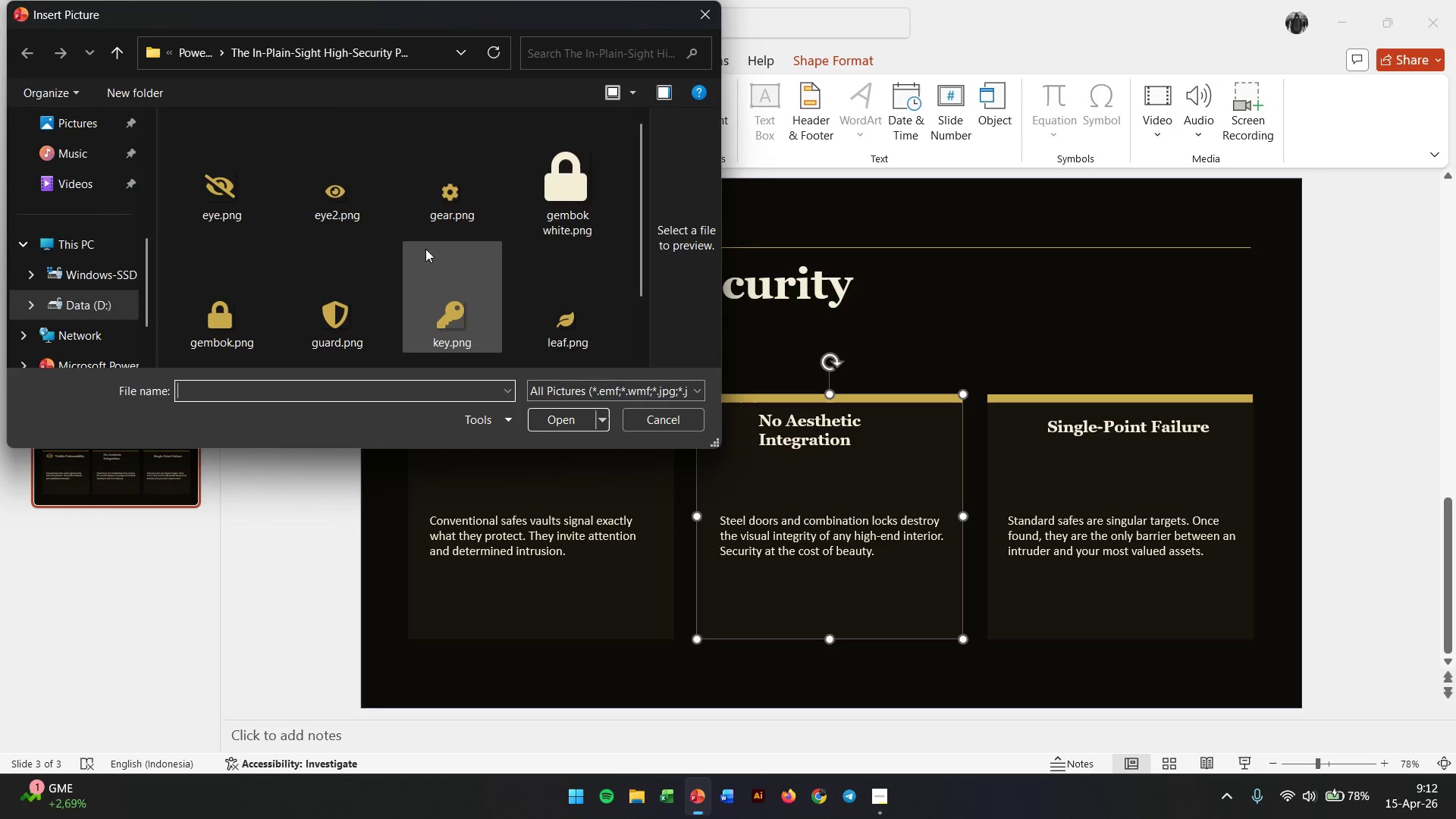 
scroll: coordinate [476, 261], scroll_direction: down, amount: 1.0
 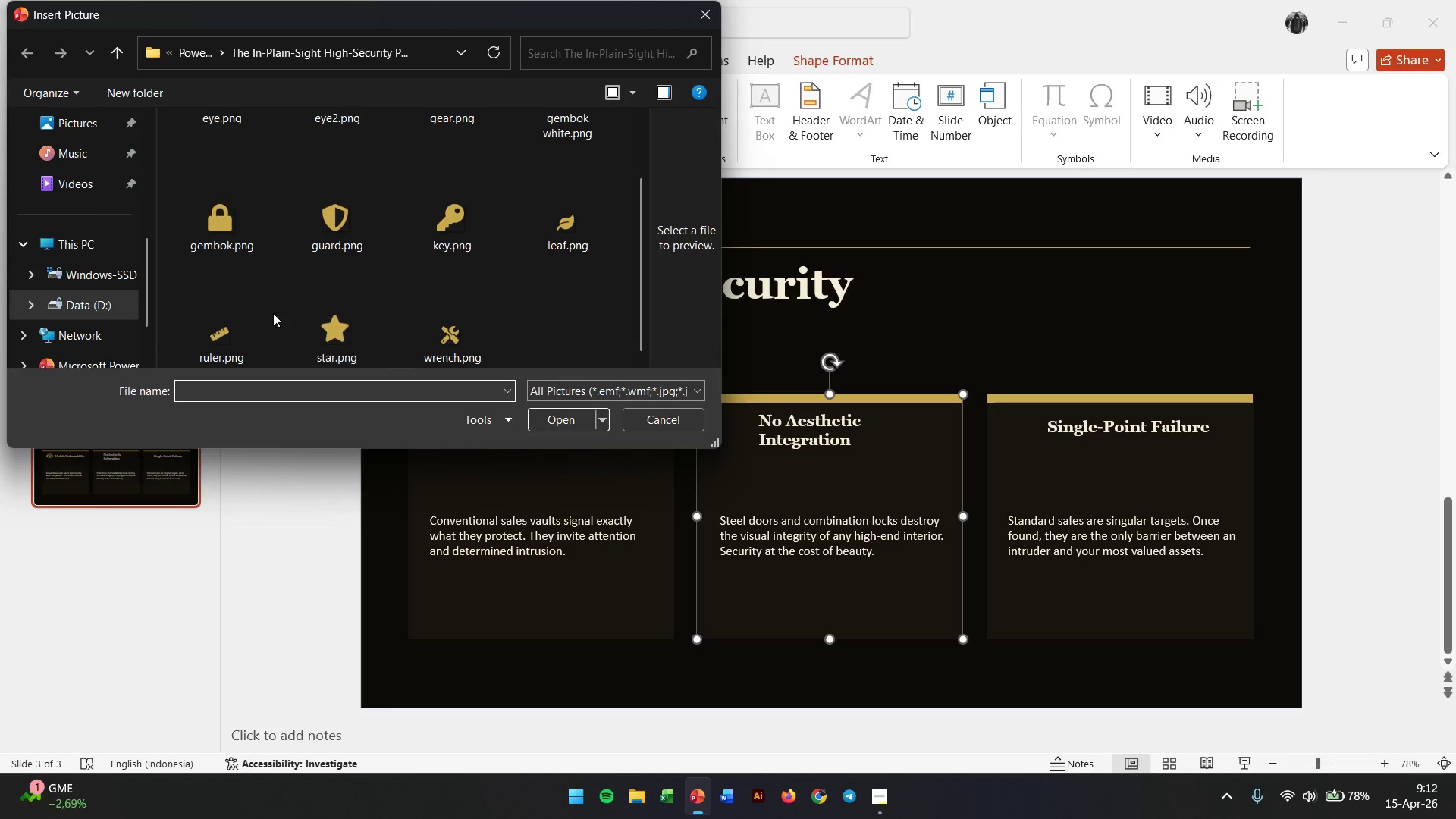 
left_click([216, 325])
 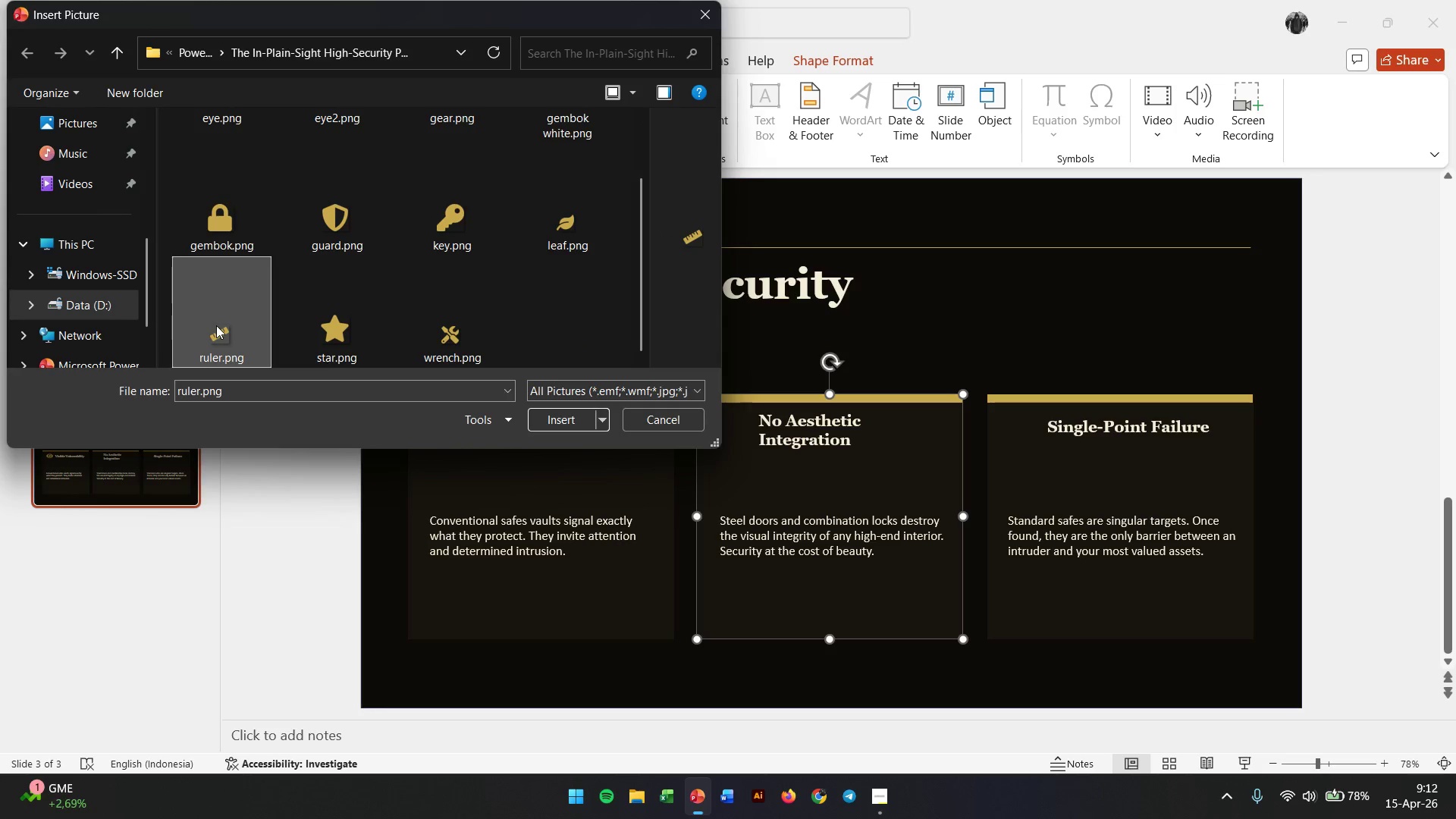 
double_click([216, 325])
 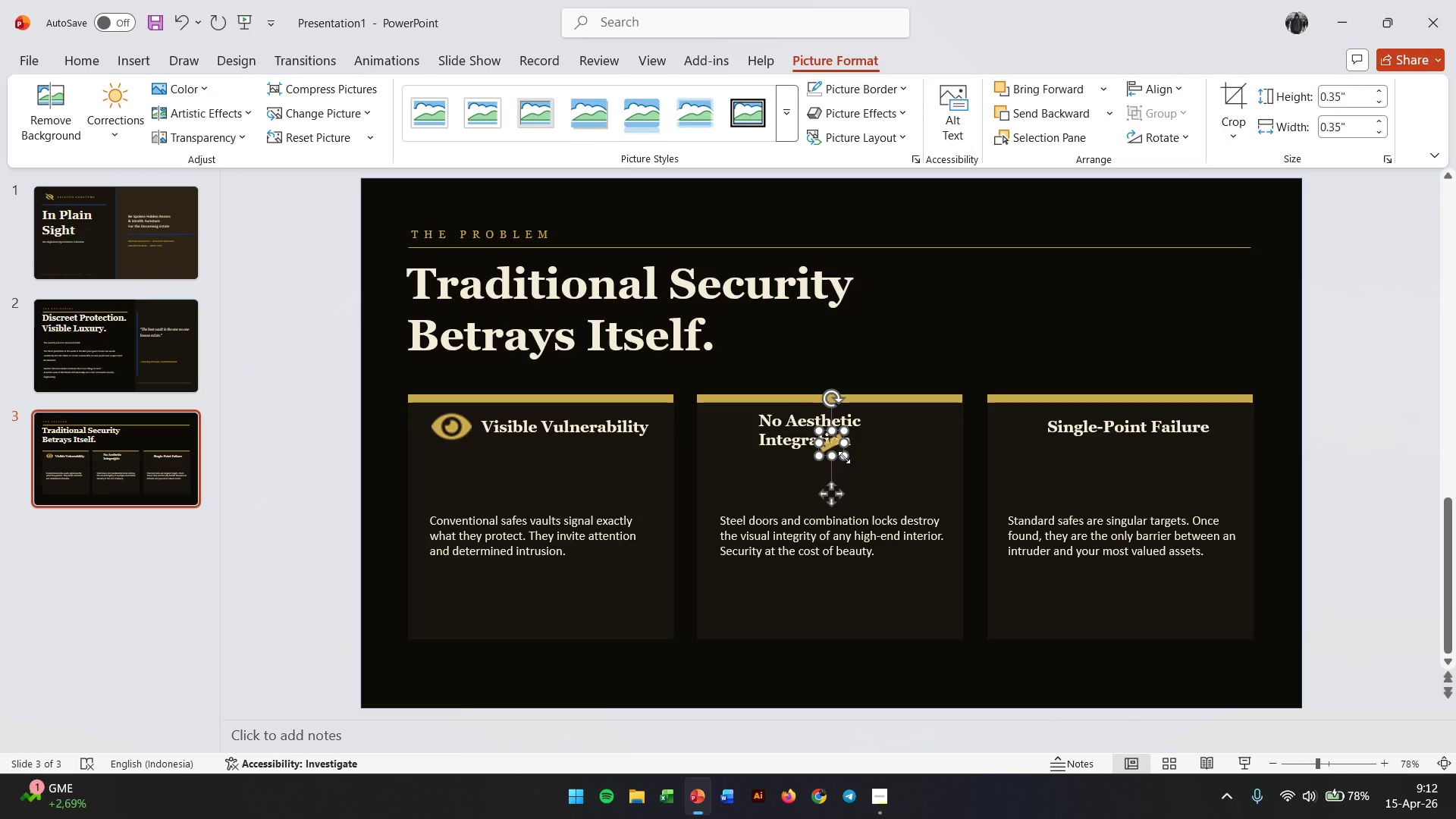 
hold_key(key=ShiftLeft, duration=1.64)
left_click_drag(start_coordinate=[844, 457], to_coordinate=[861, 475])
 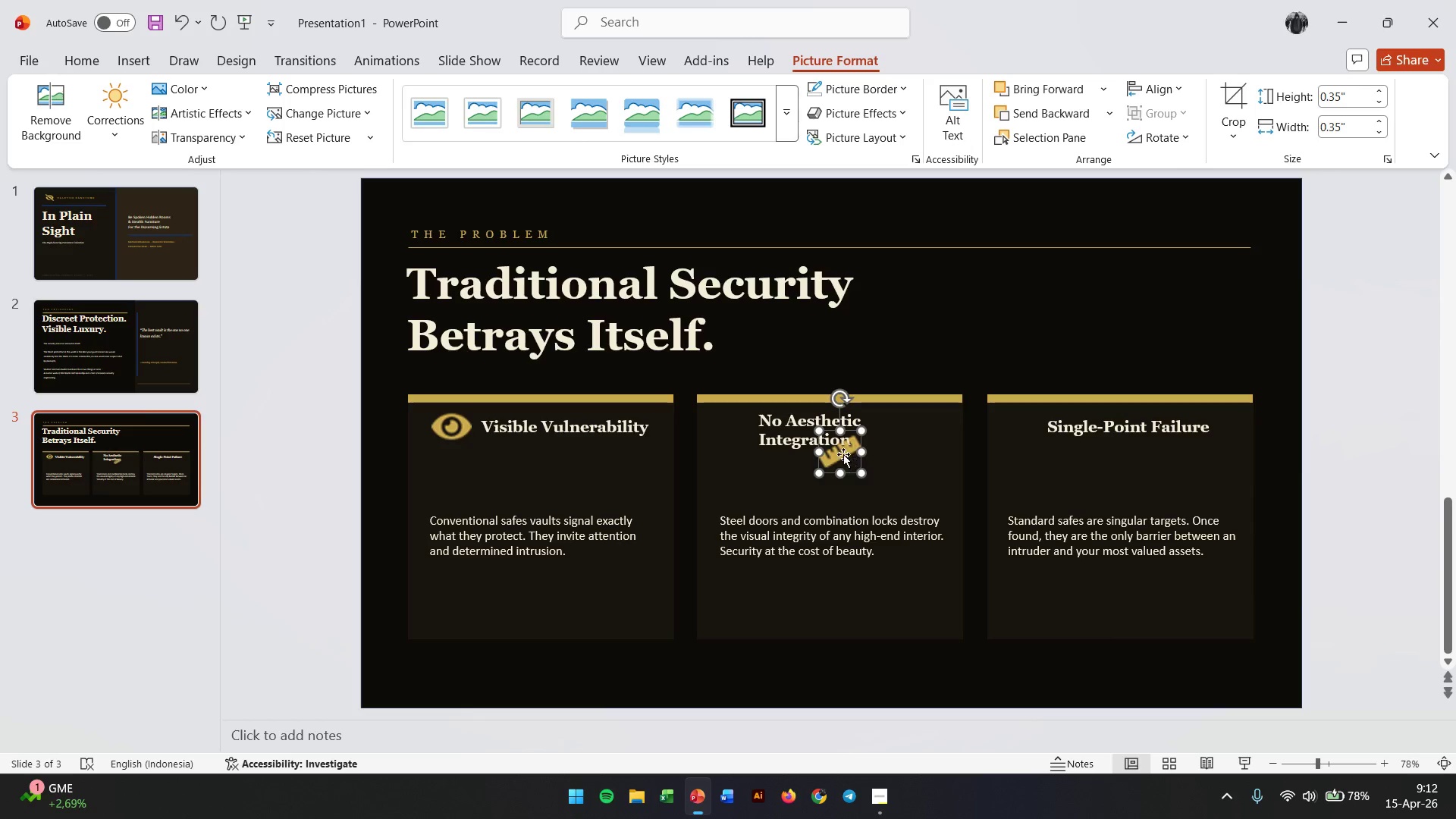 
left_click_drag(start_coordinate=[843, 454], to_coordinate=[739, 431])
 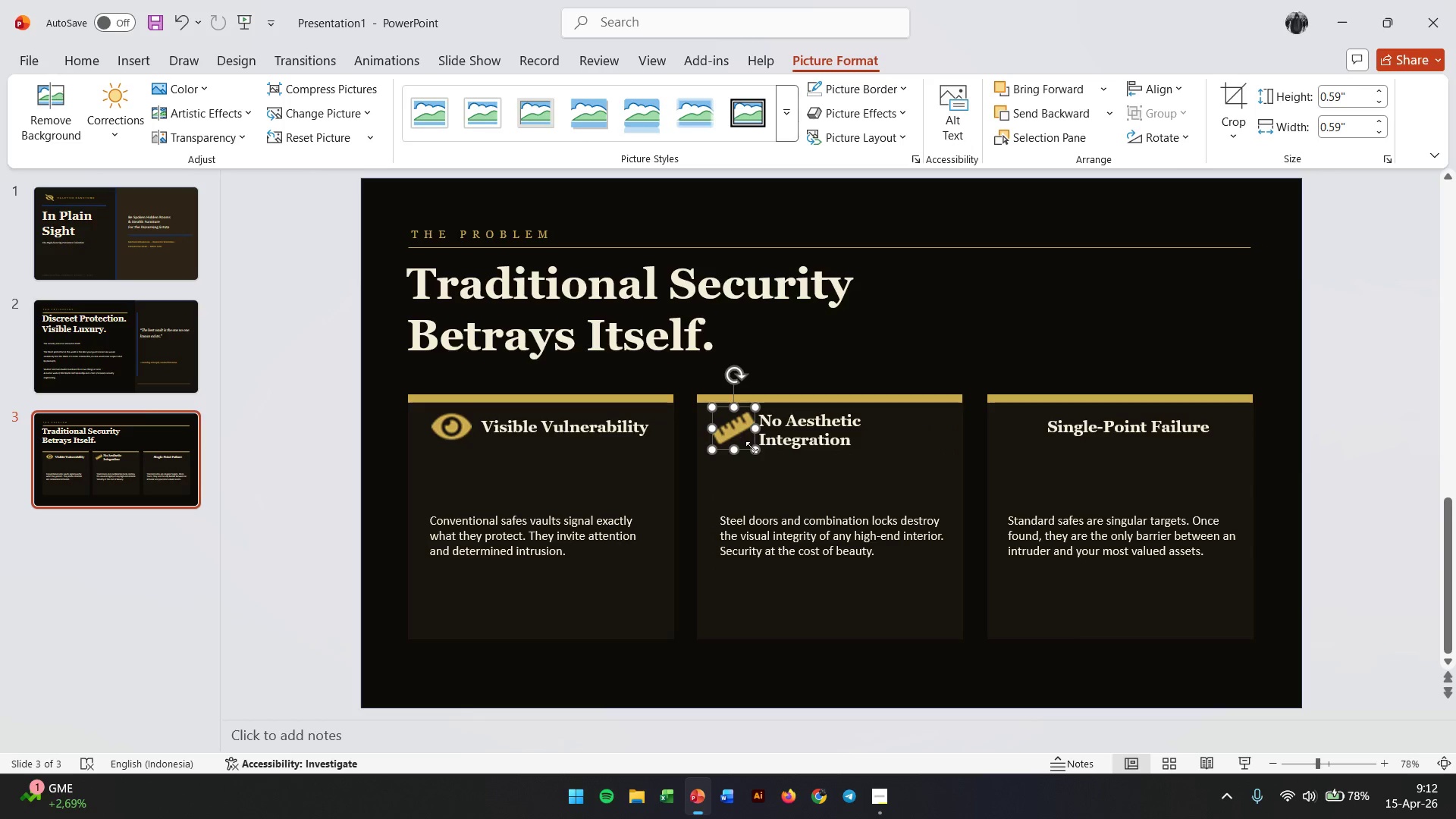 
left_click_drag(start_coordinate=[752, 450], to_coordinate=[742, 445])
 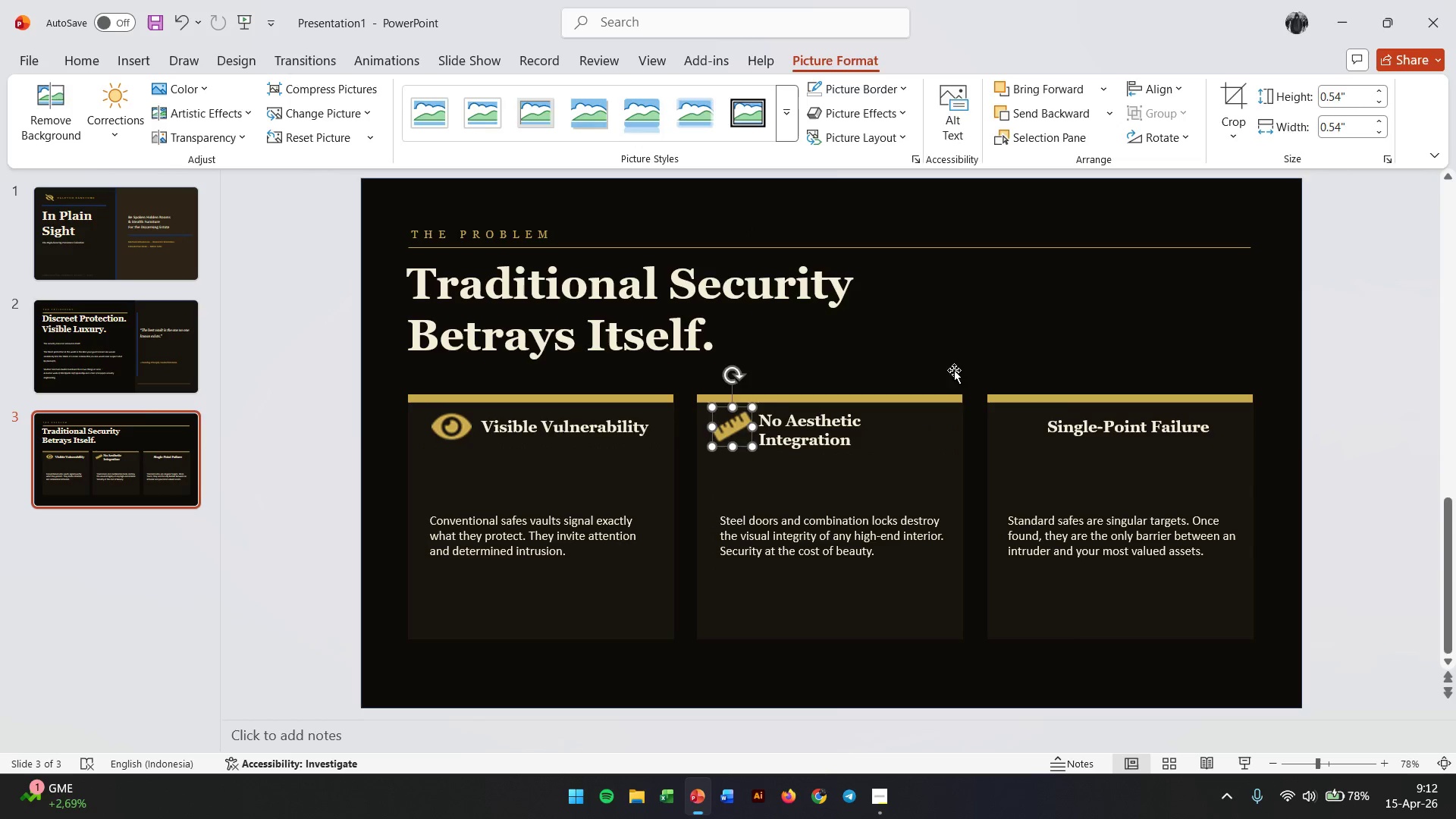 
hold_key(key=ShiftLeft, duration=0.78)
 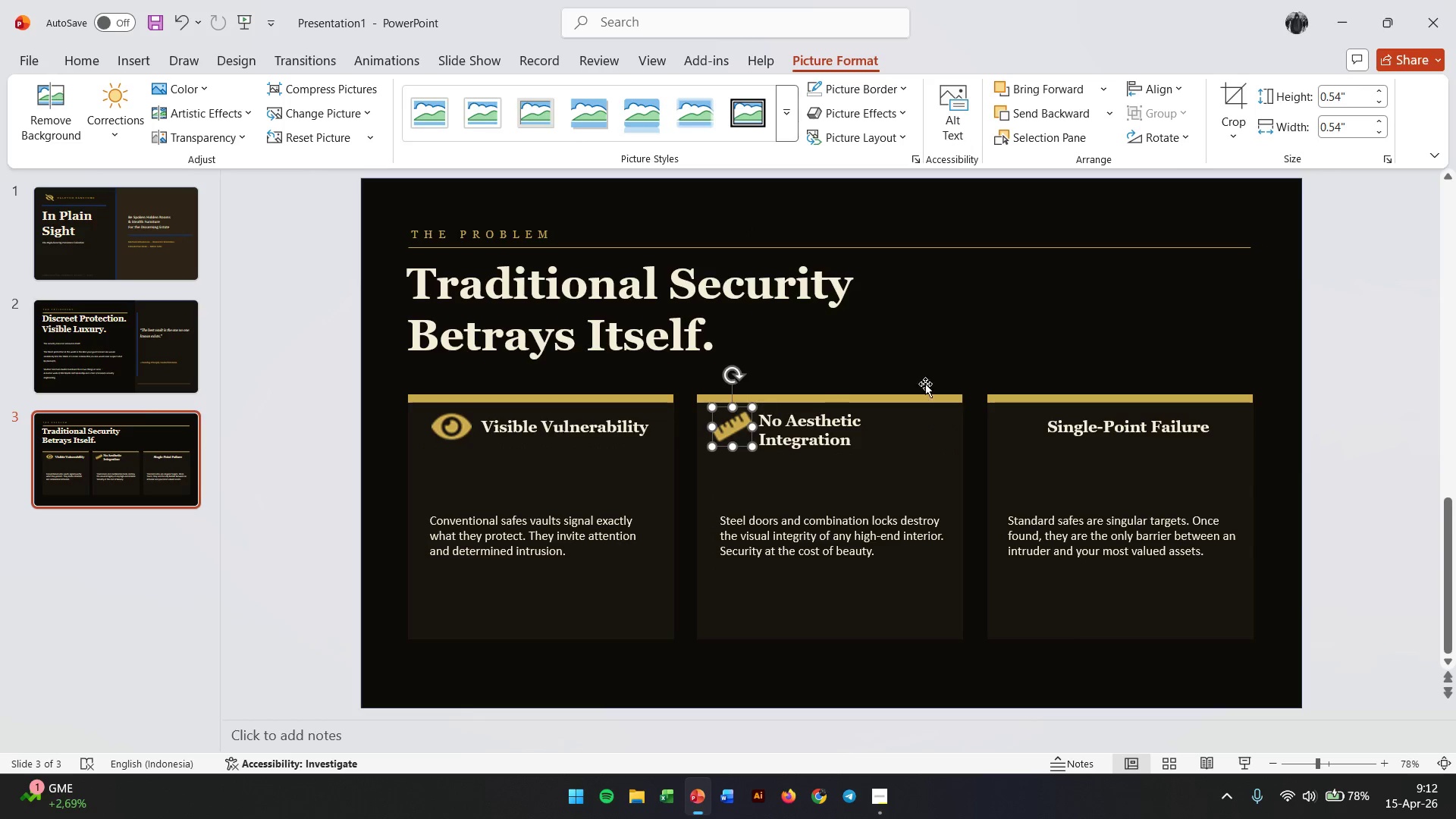 
left_click([955, 369])
 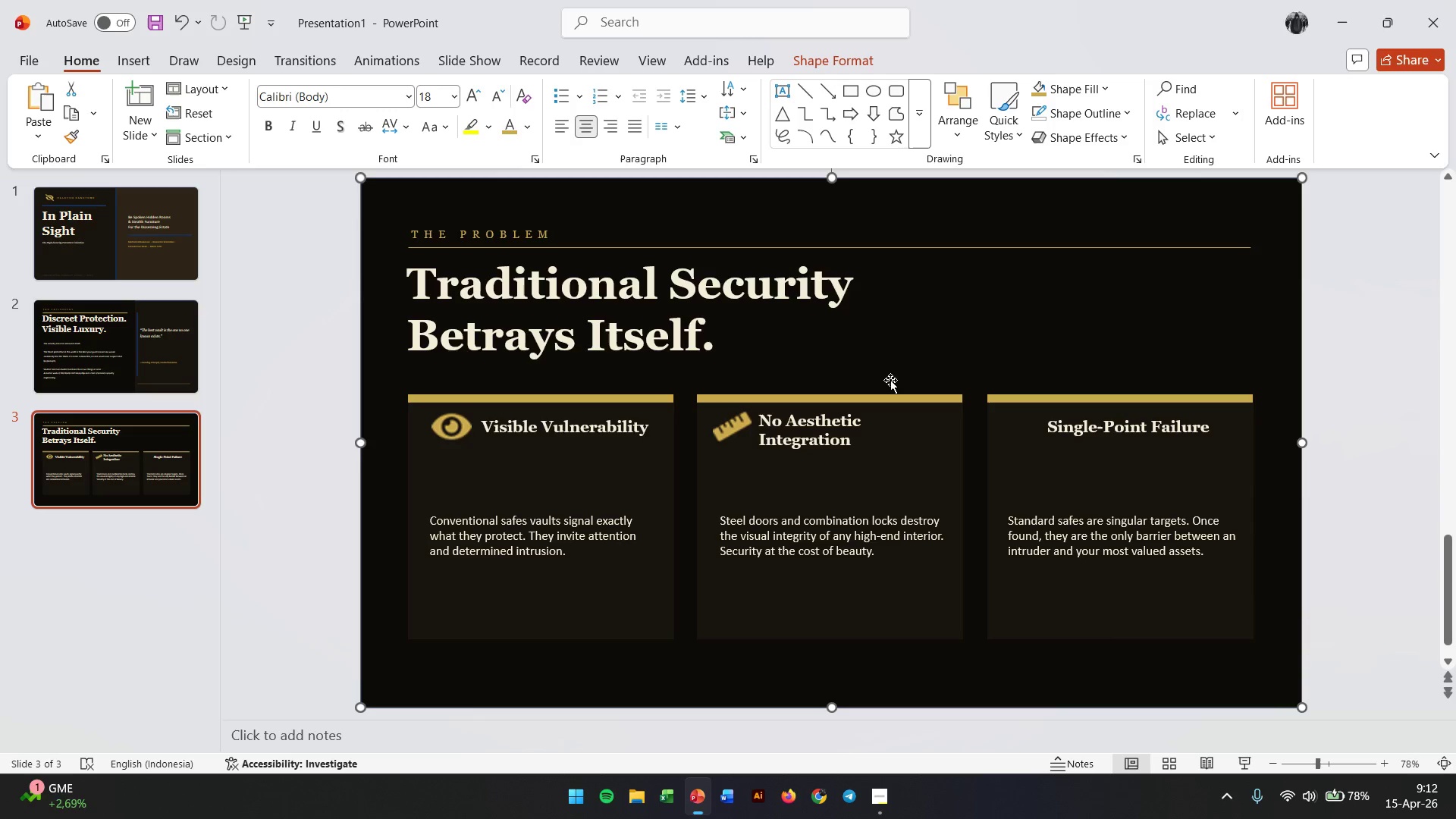 
wait(5.73)
 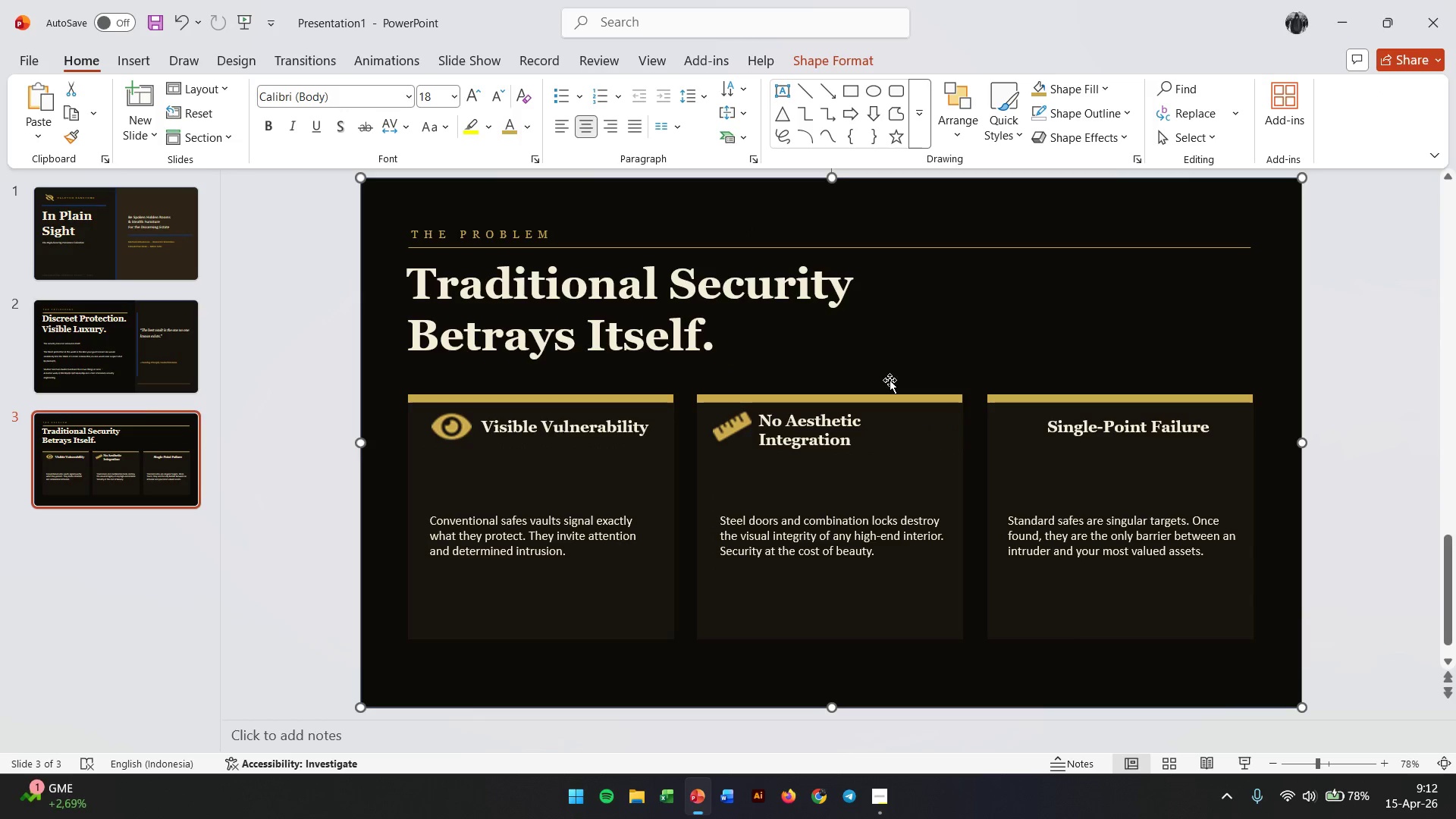 
left_click([147, 68])
 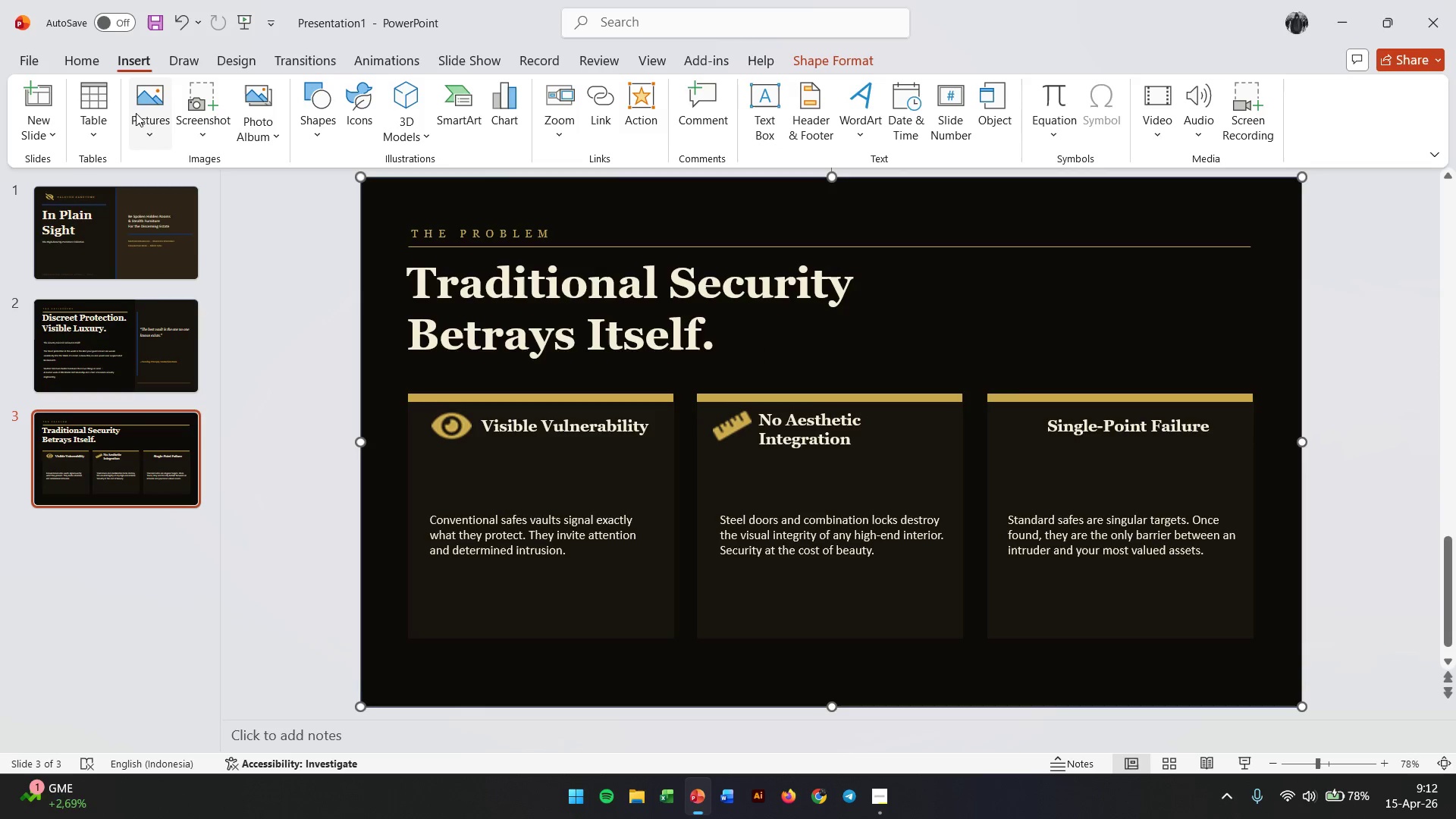 
left_click([136, 113])
 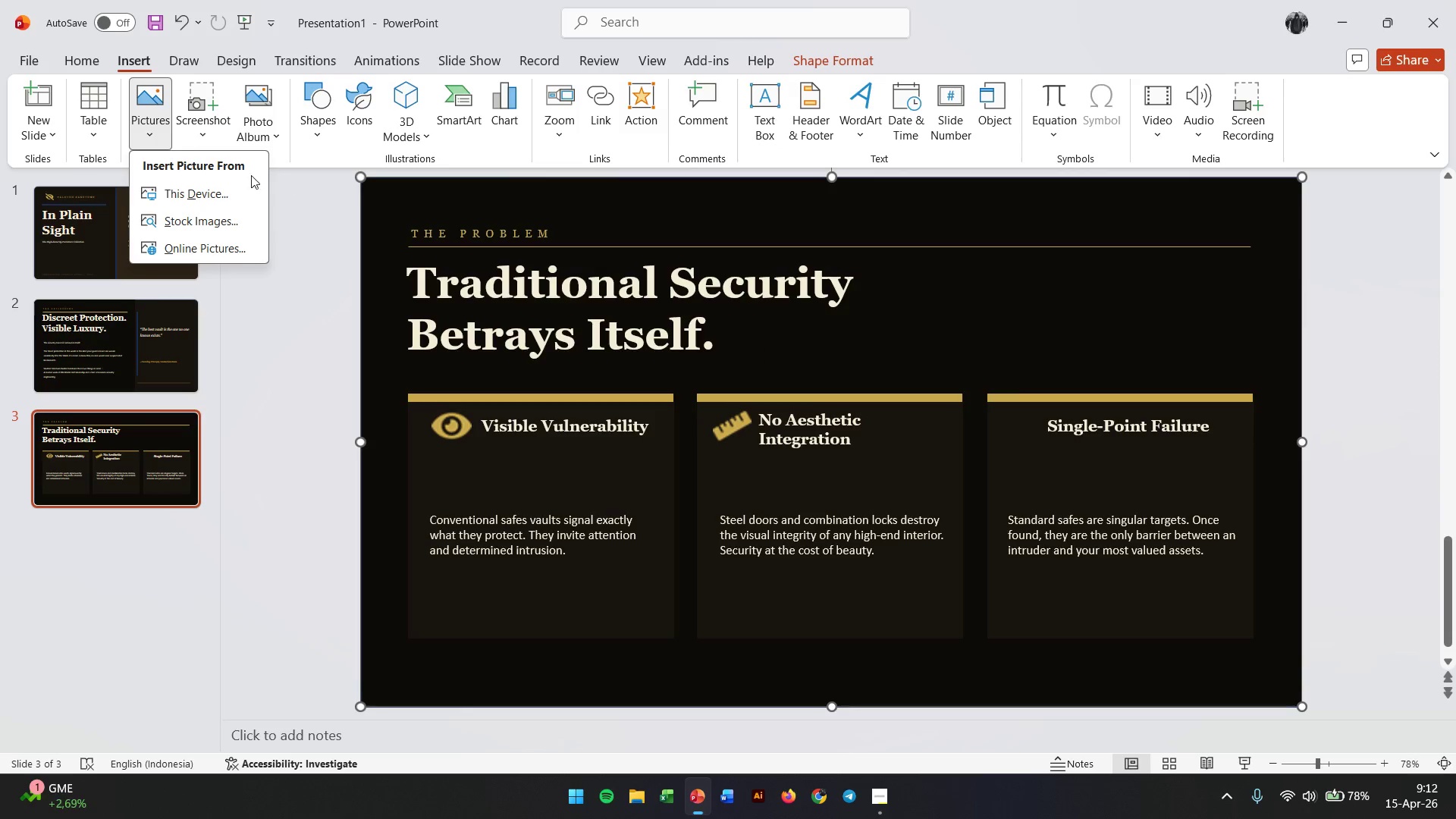 
left_click([216, 189])
 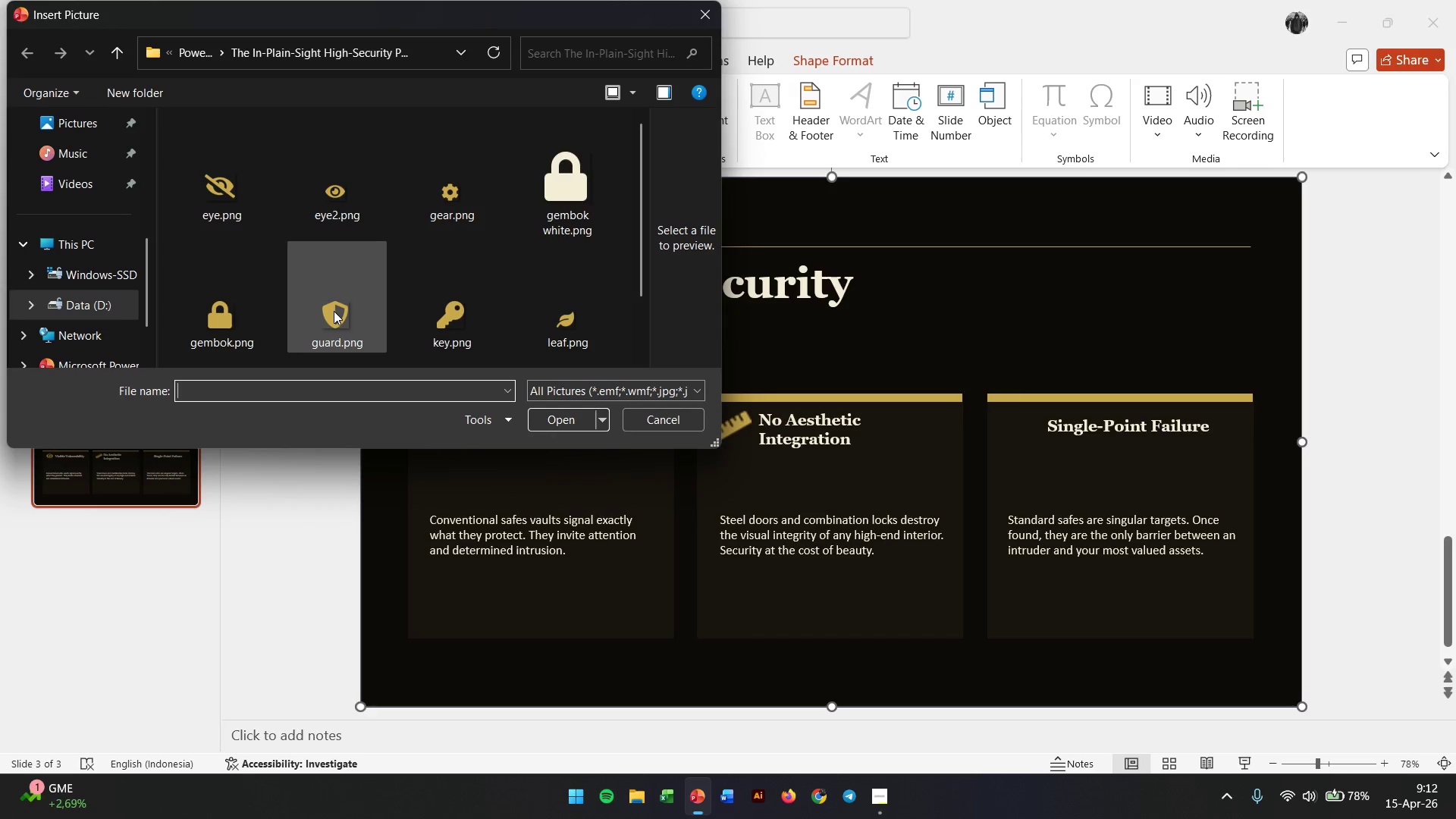 
left_click([334, 311])
 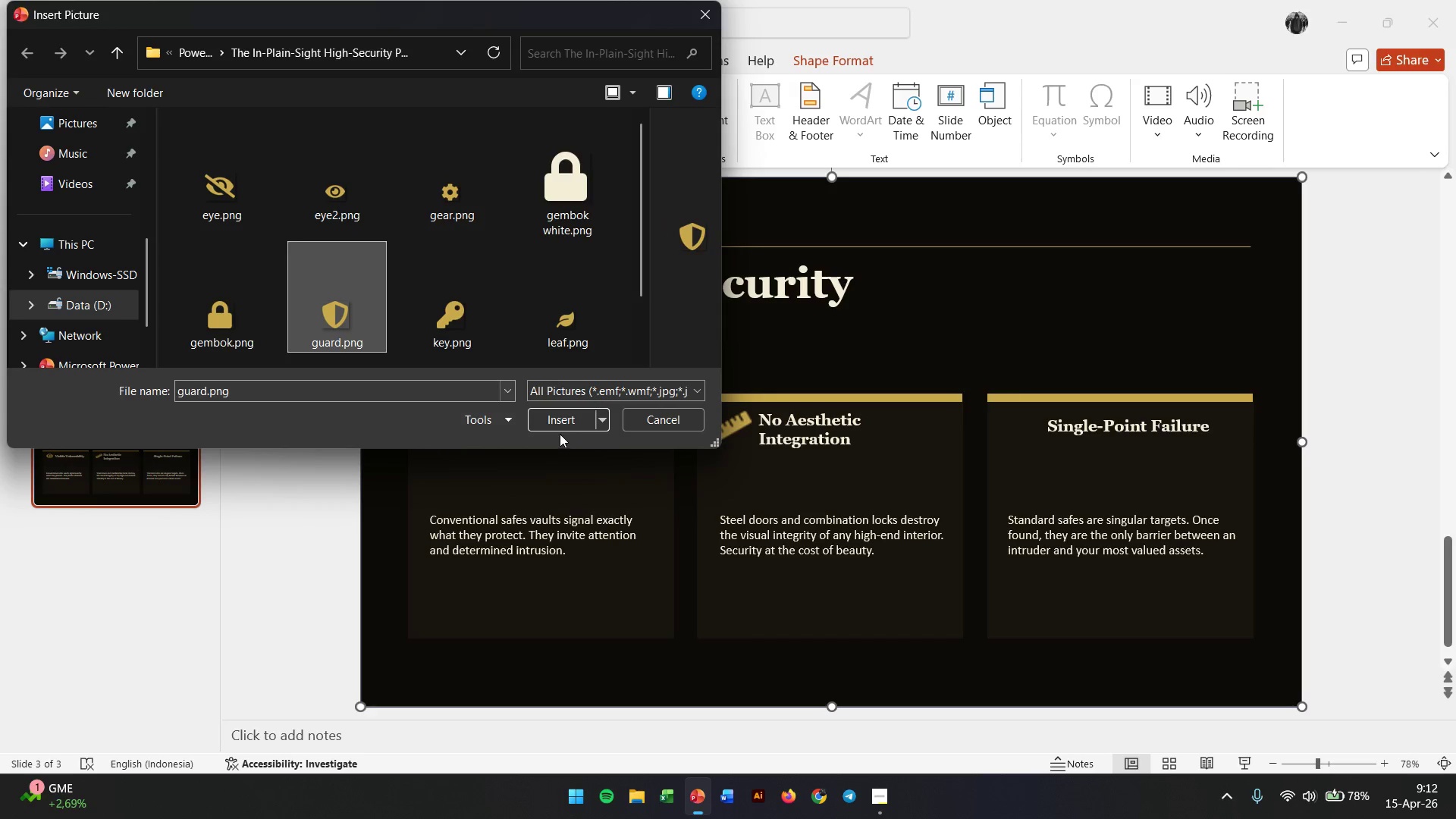 
left_click([562, 422])
 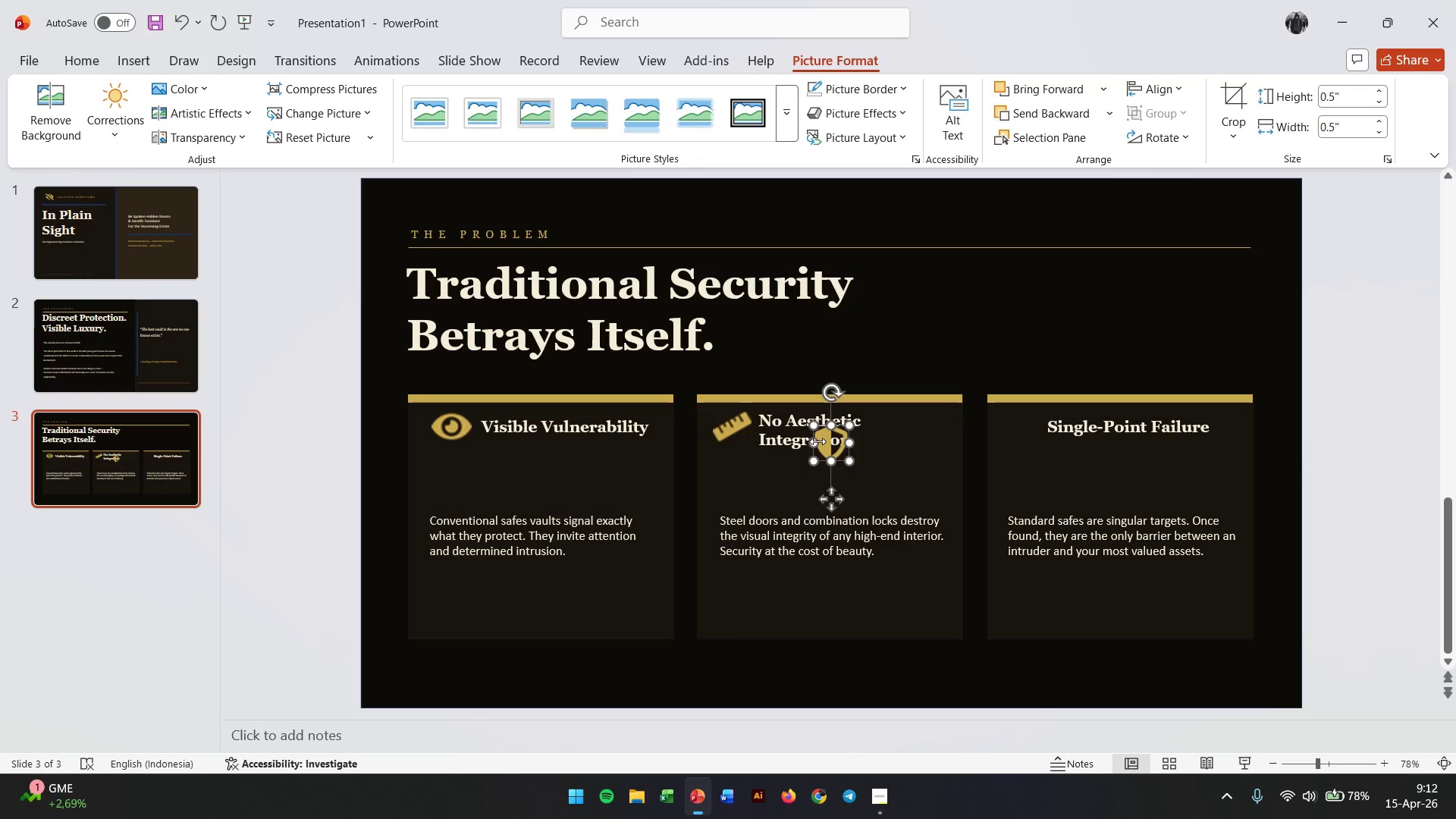 
left_click_drag(start_coordinate=[823, 441], to_coordinate=[1014, 429])
 